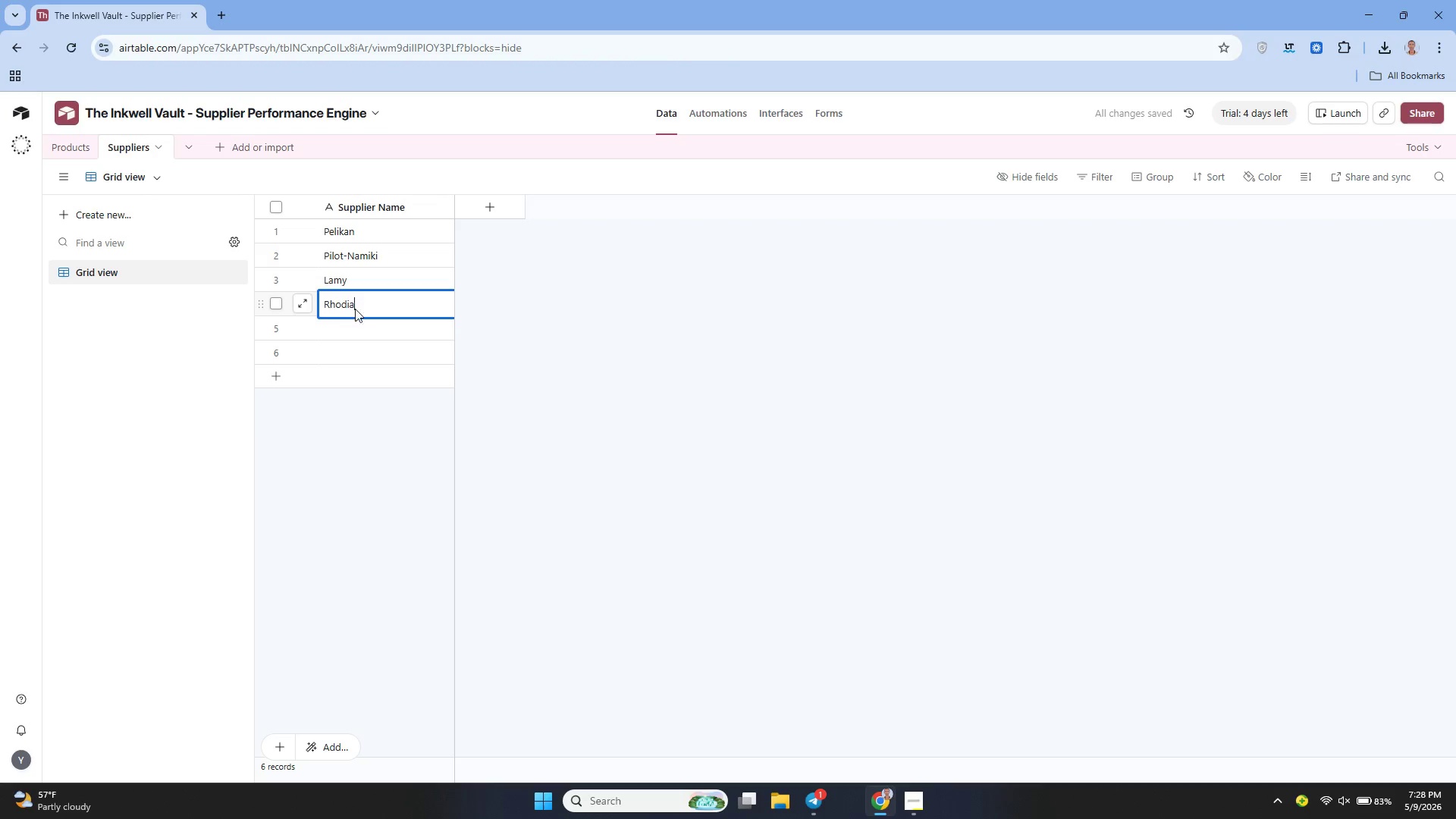 
key(Enter)
 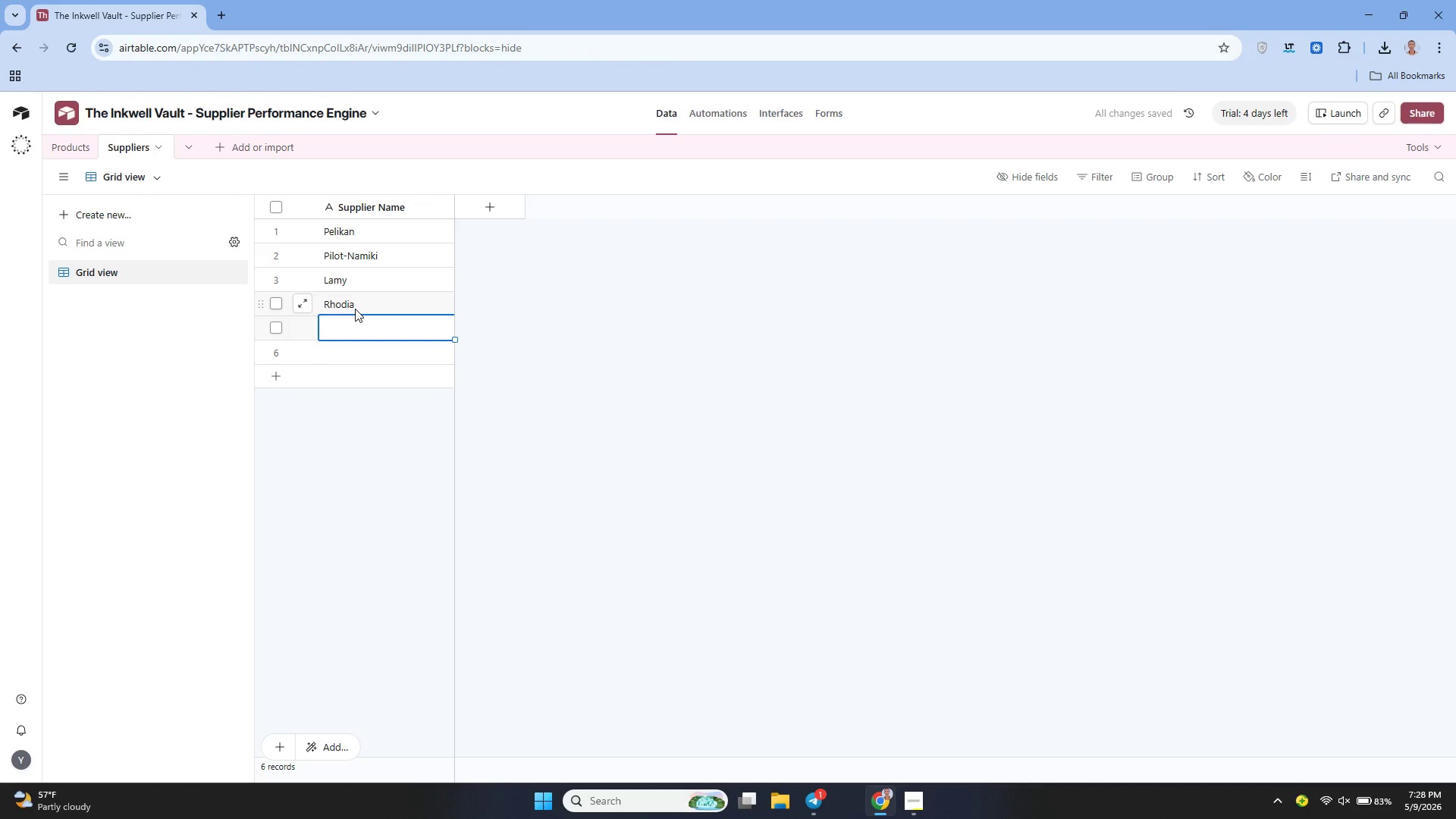 
type(Sailor)
 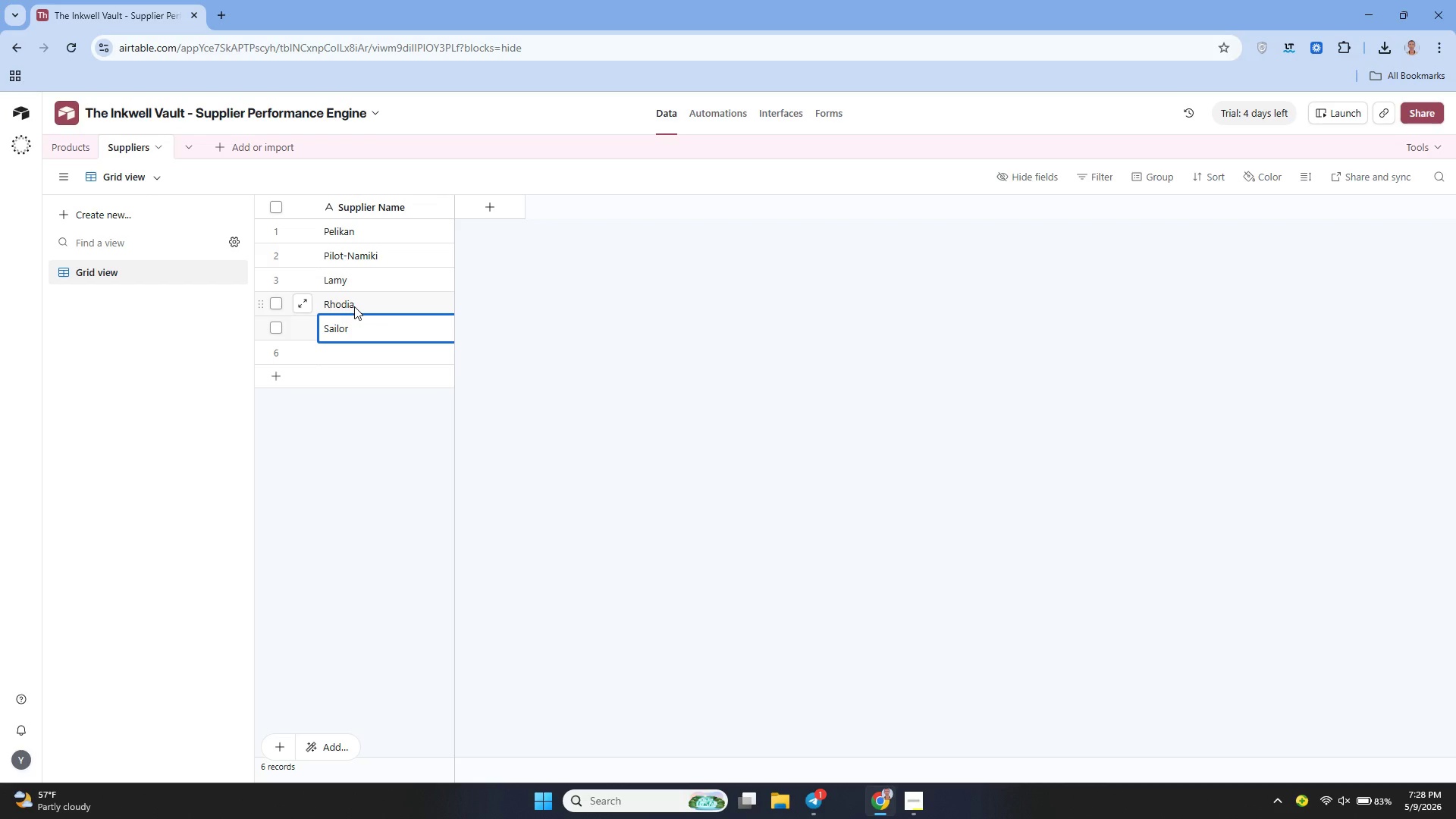 
left_click([343, 347])
 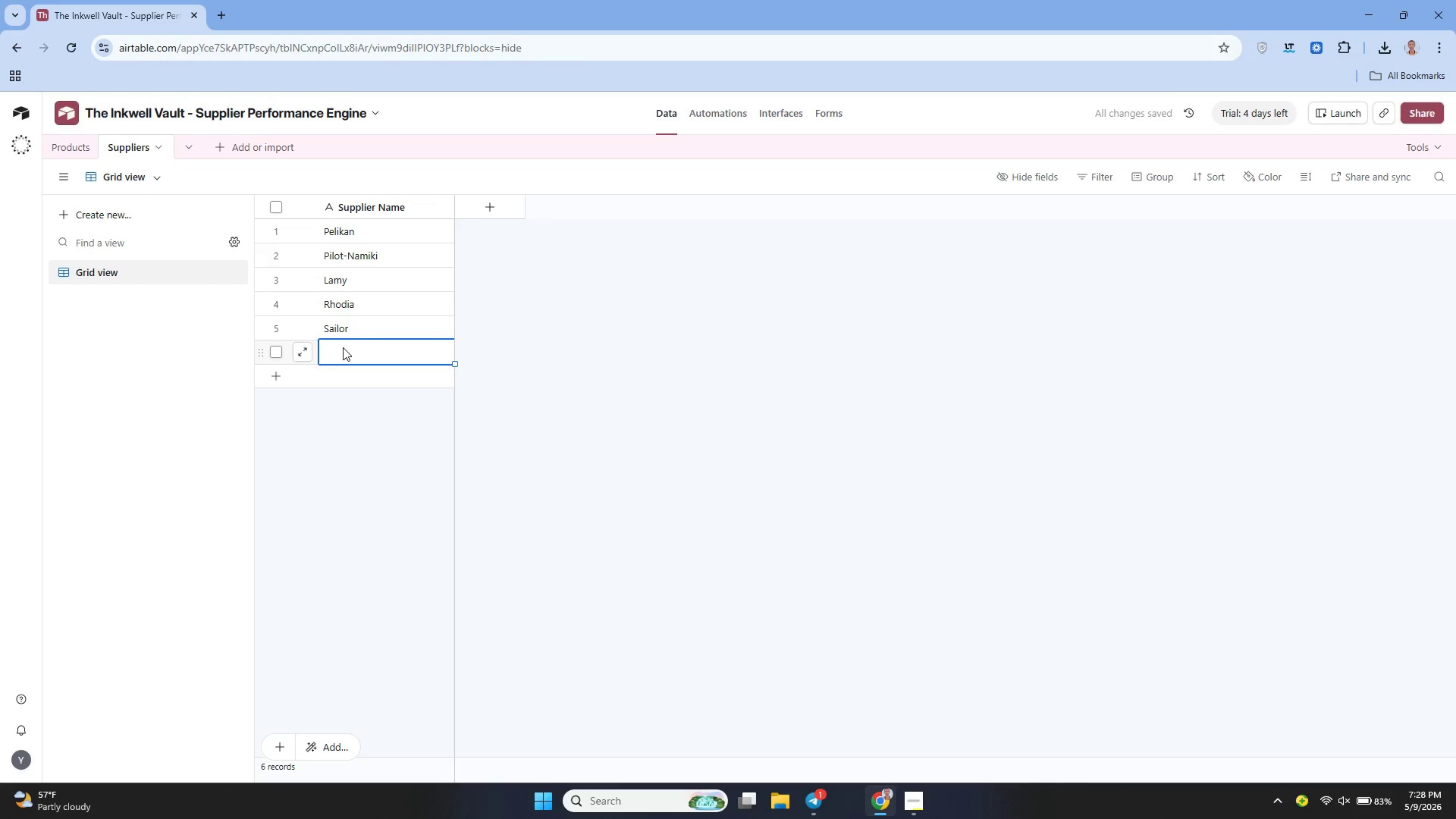 
type(Montblanc)
 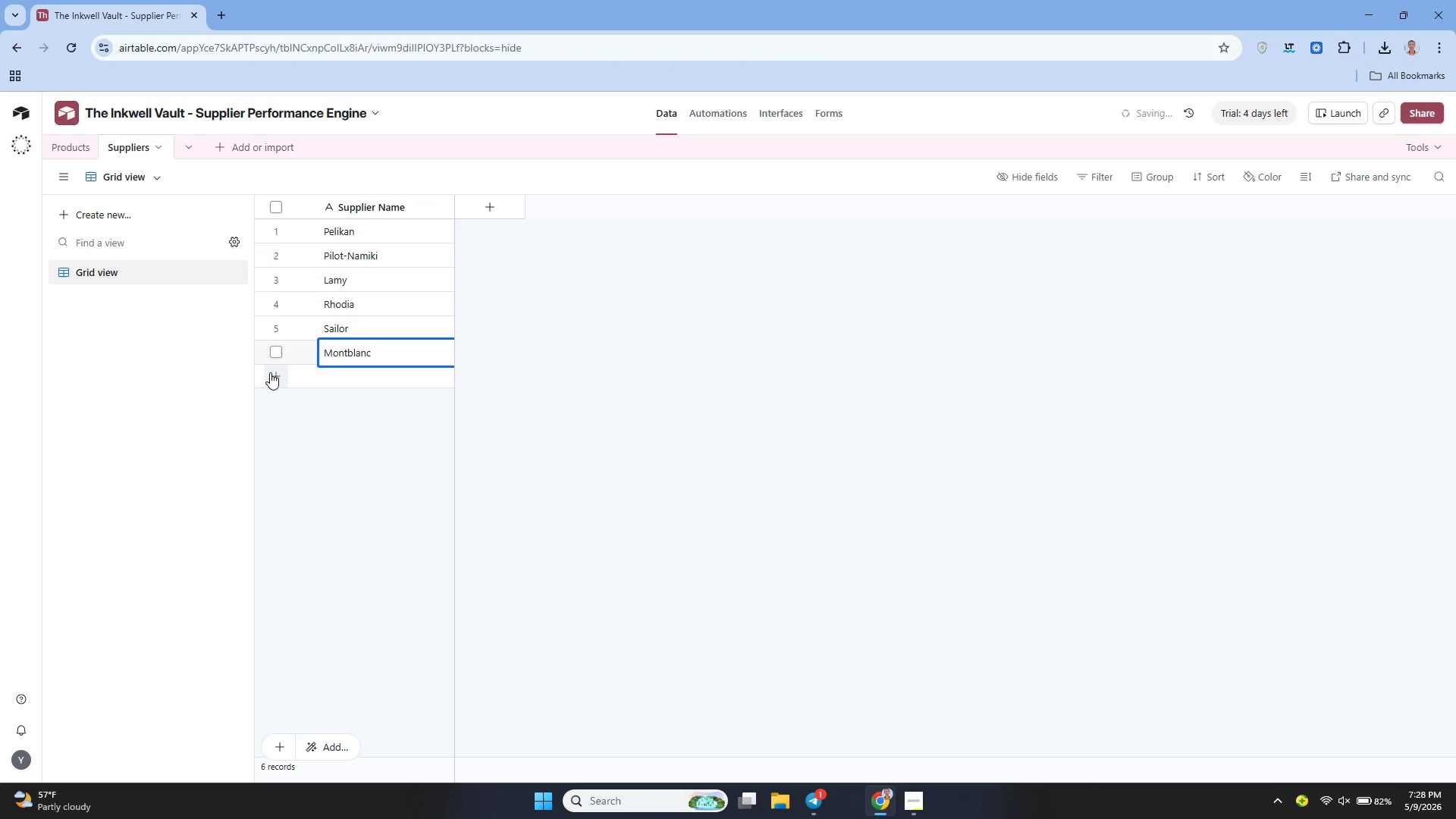 
left_click([271, 372])
 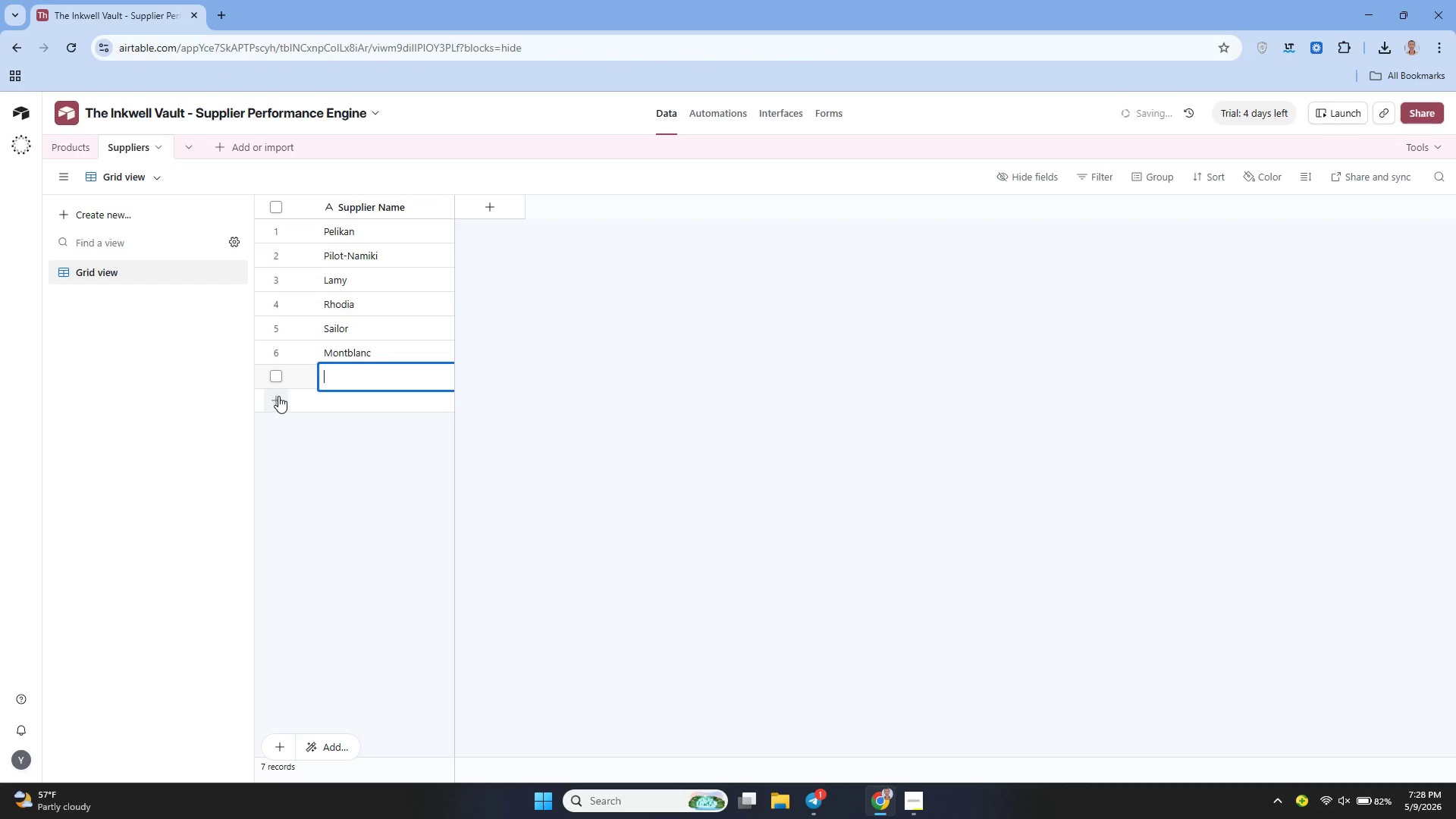 
left_click([278, 396])
 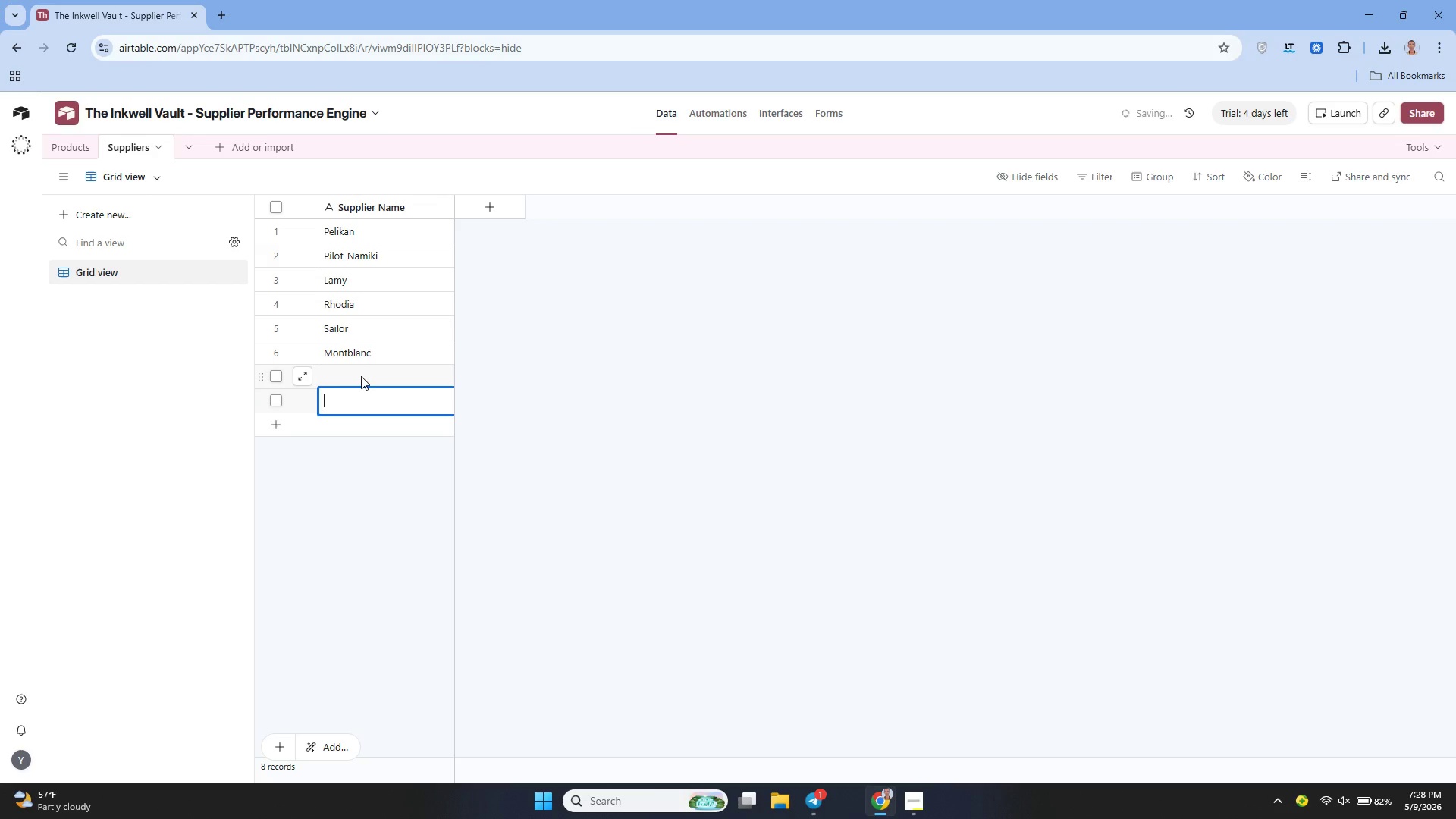 
left_click([363, 374])
 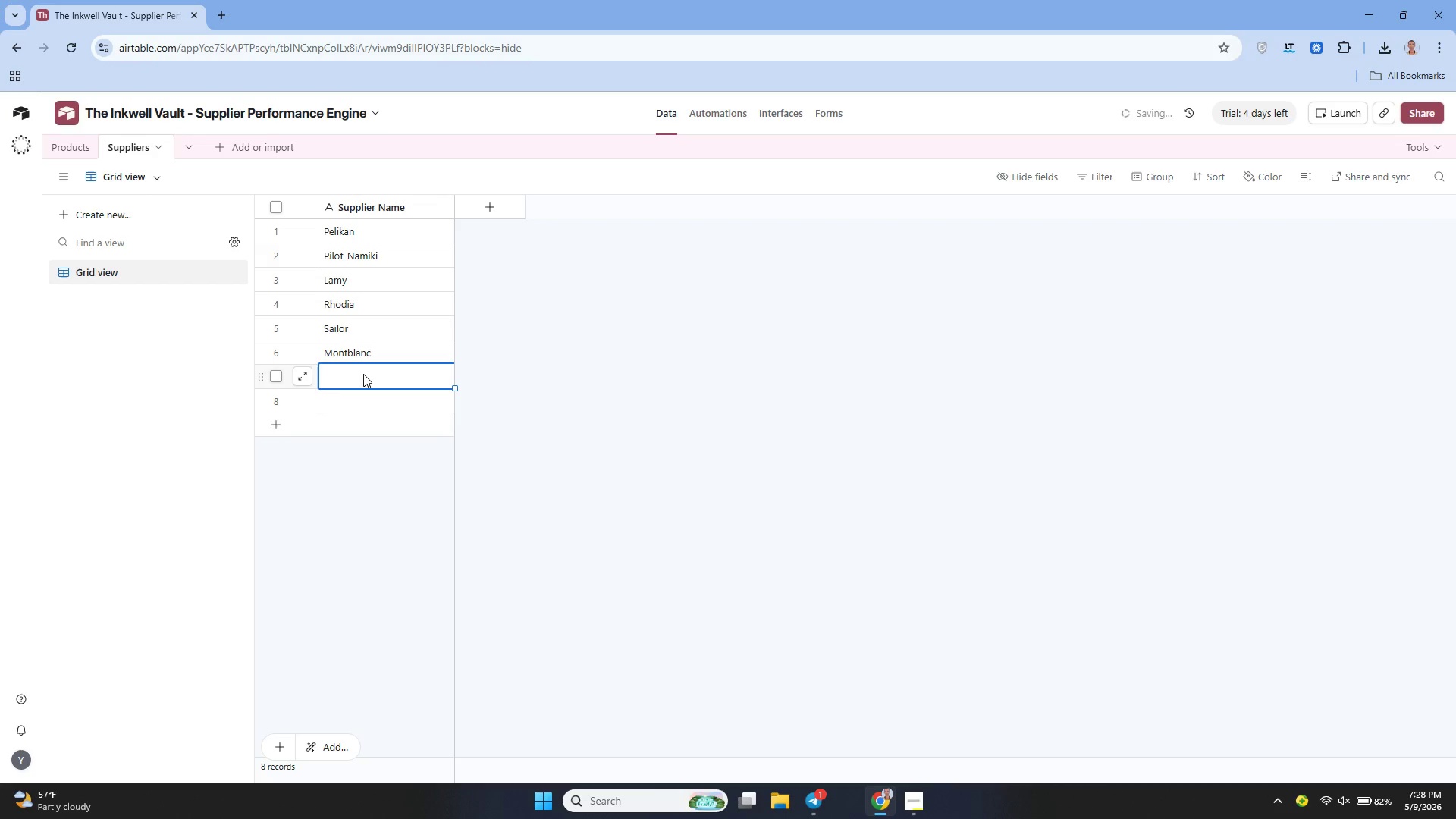 
left_click([363, 374])
 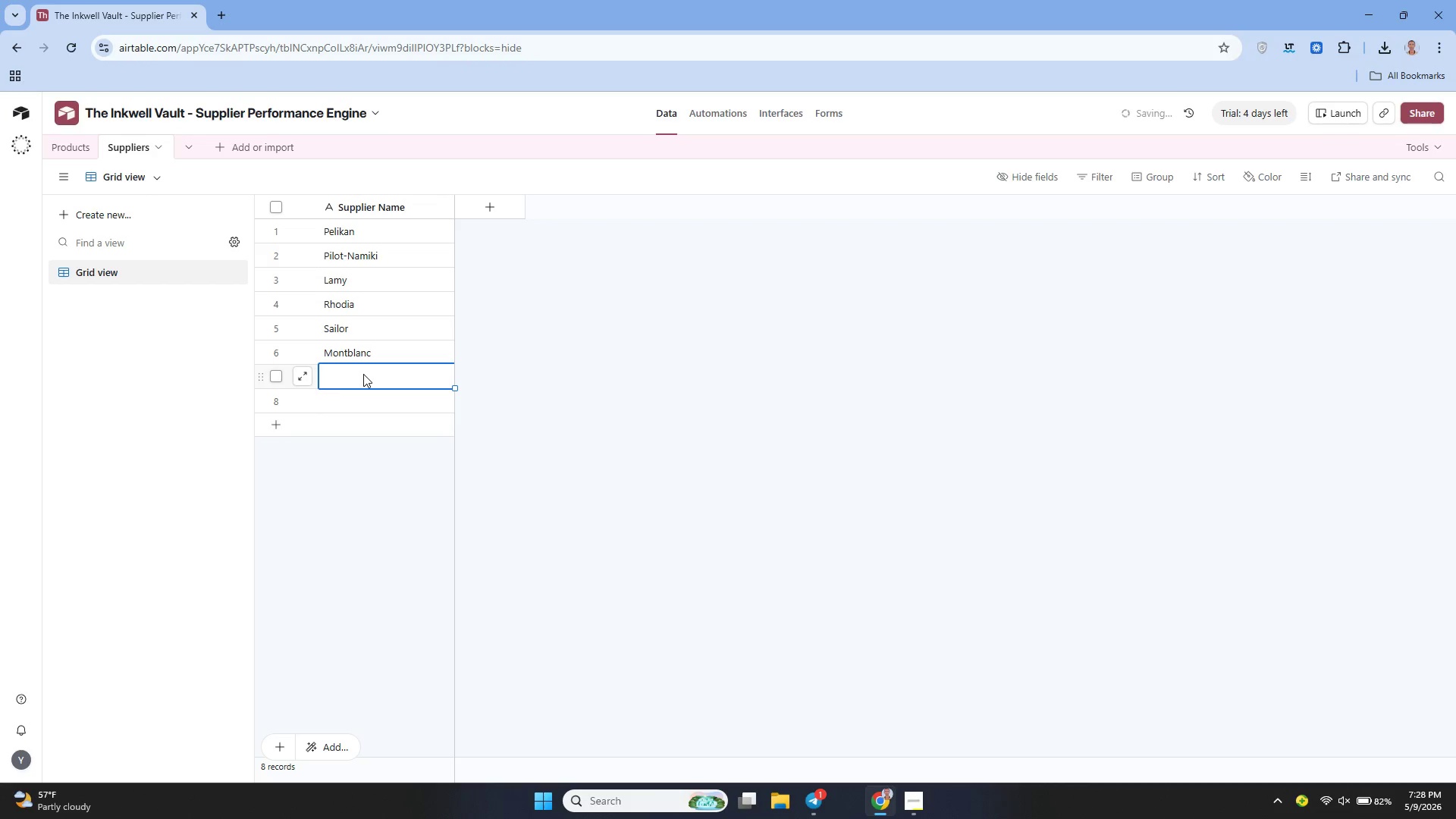 
type(Kaweco)
 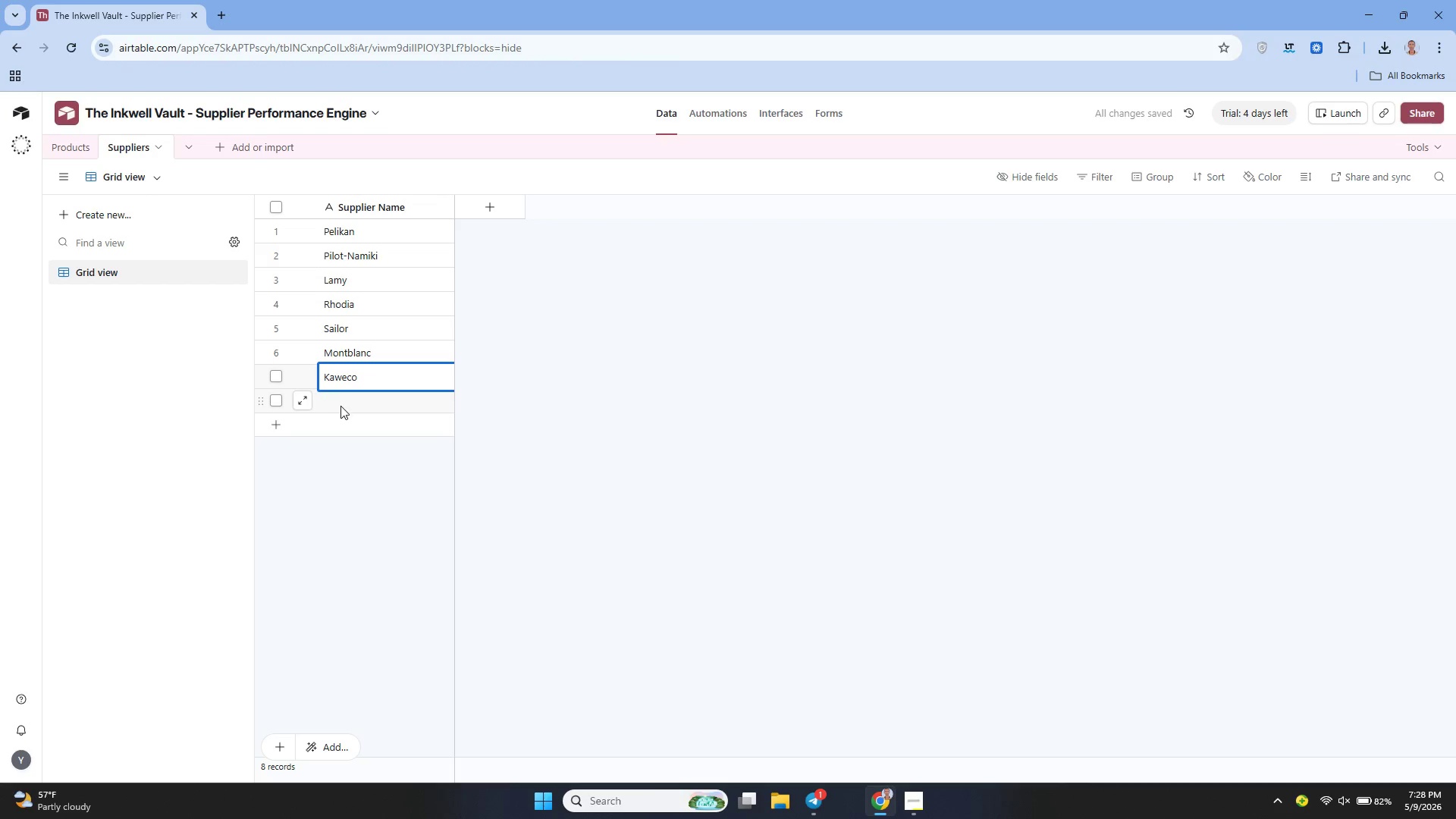 
left_click([340, 406])
 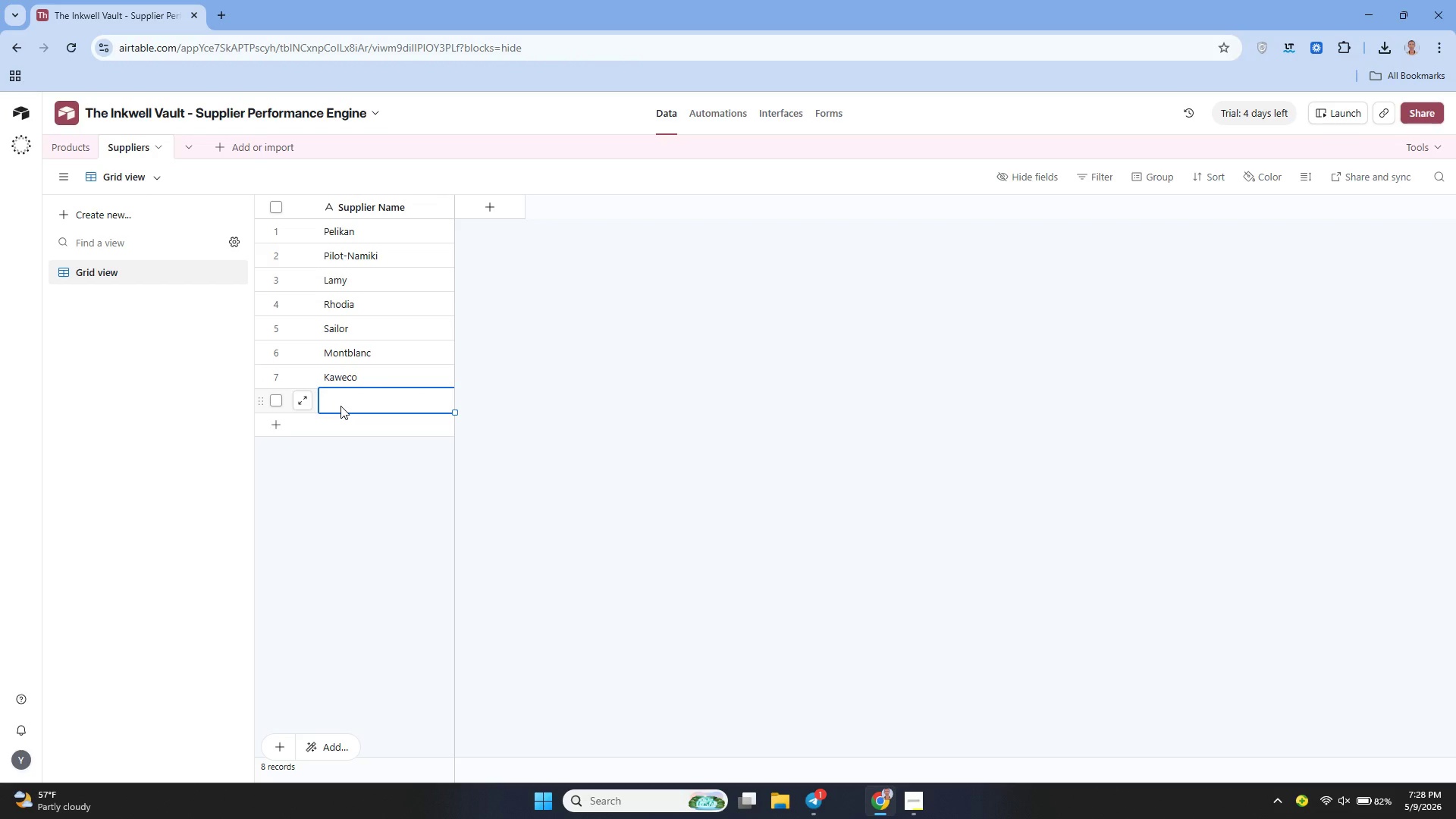 
type(TWSBI)
 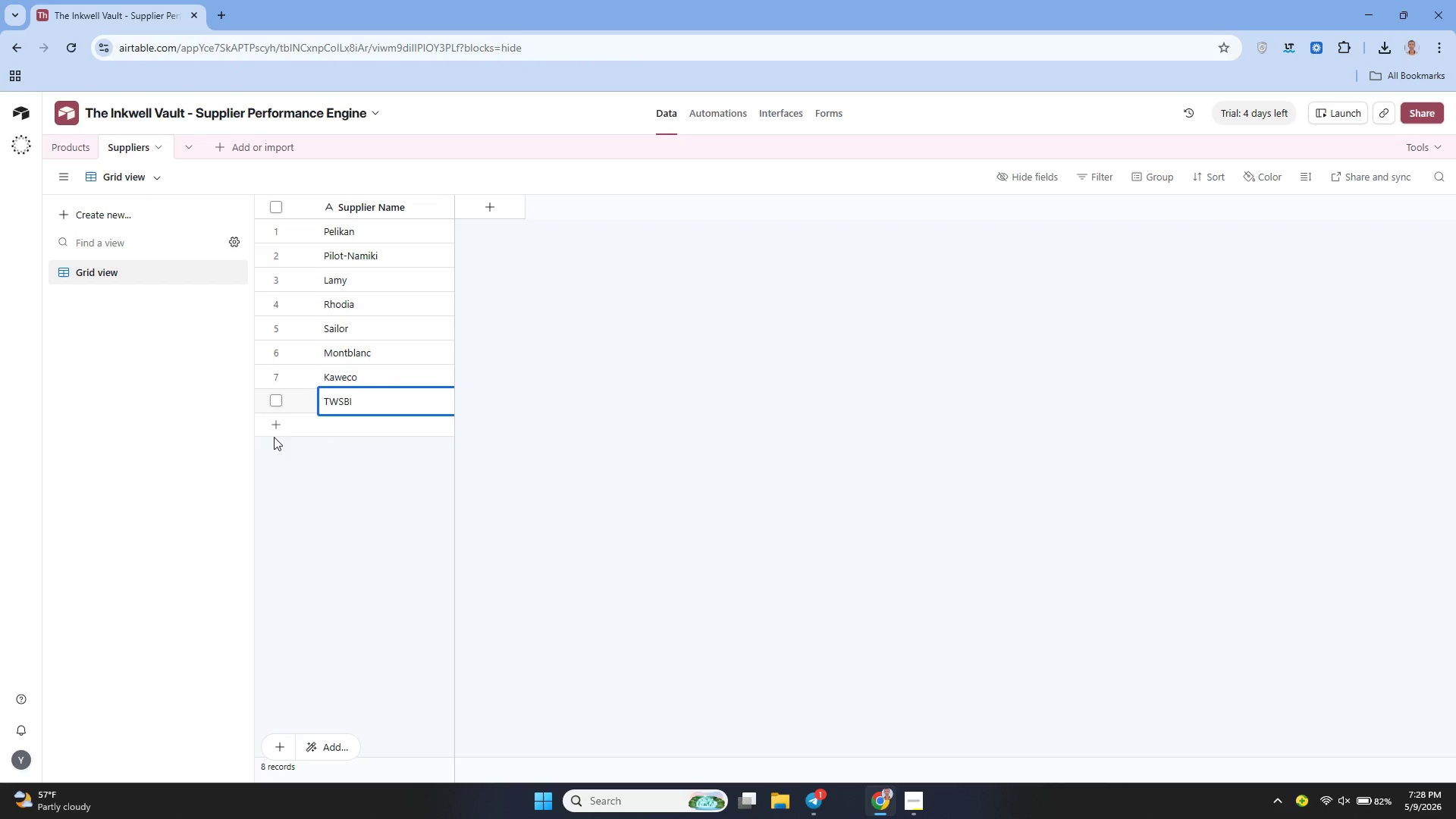 
left_click([271, 431])
 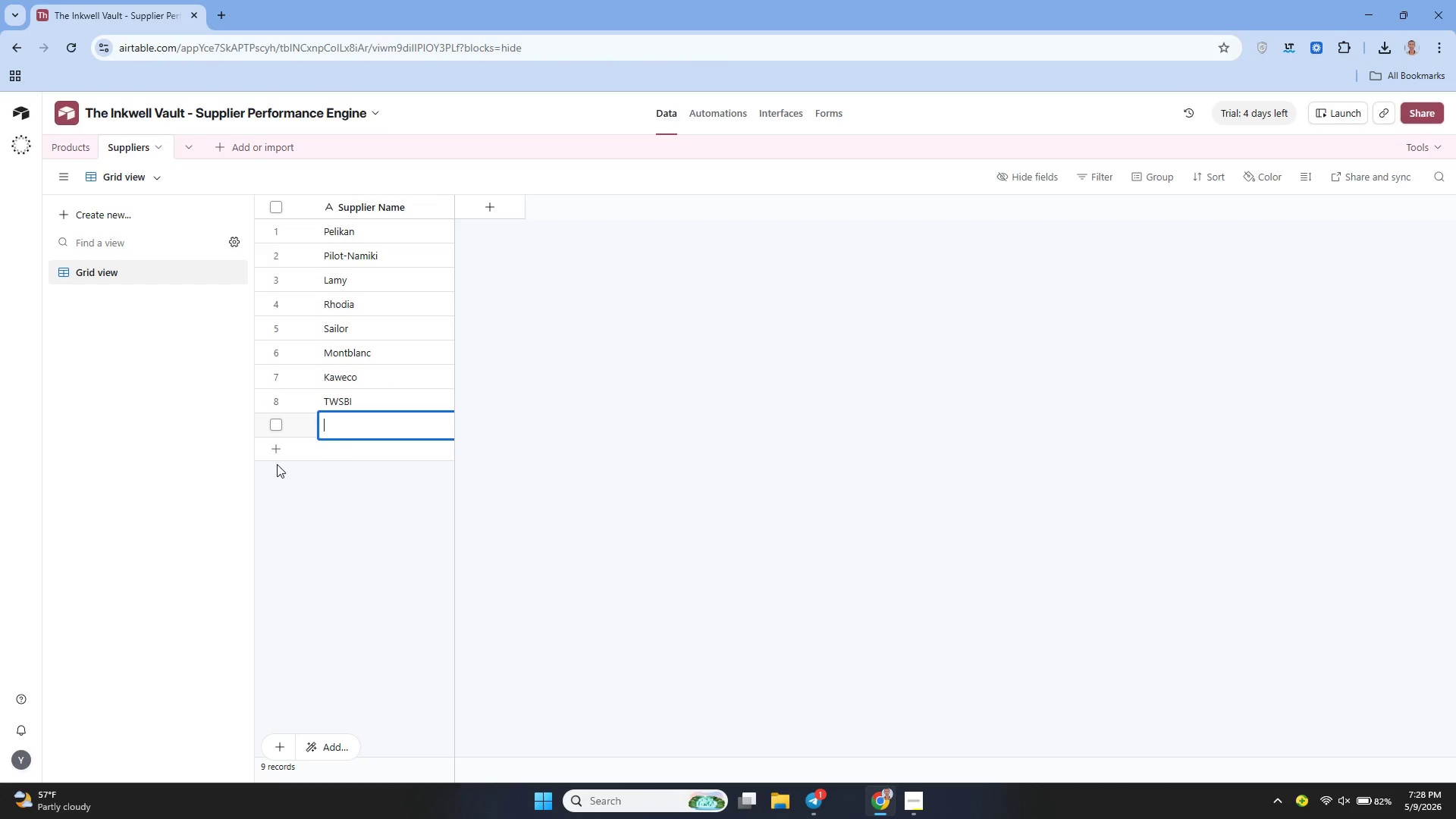 
left_click([273, 452])
 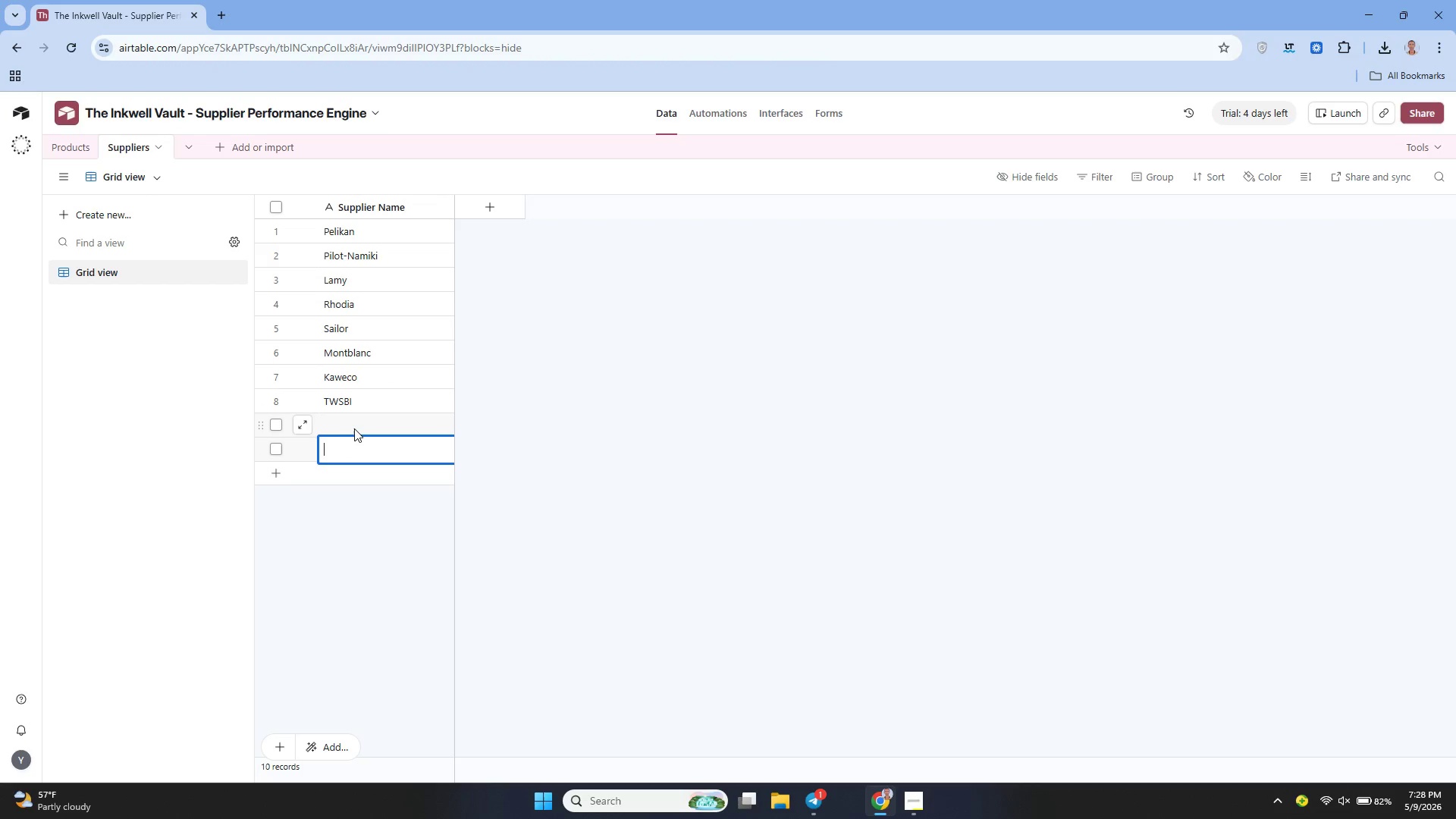 
left_click([356, 427])
 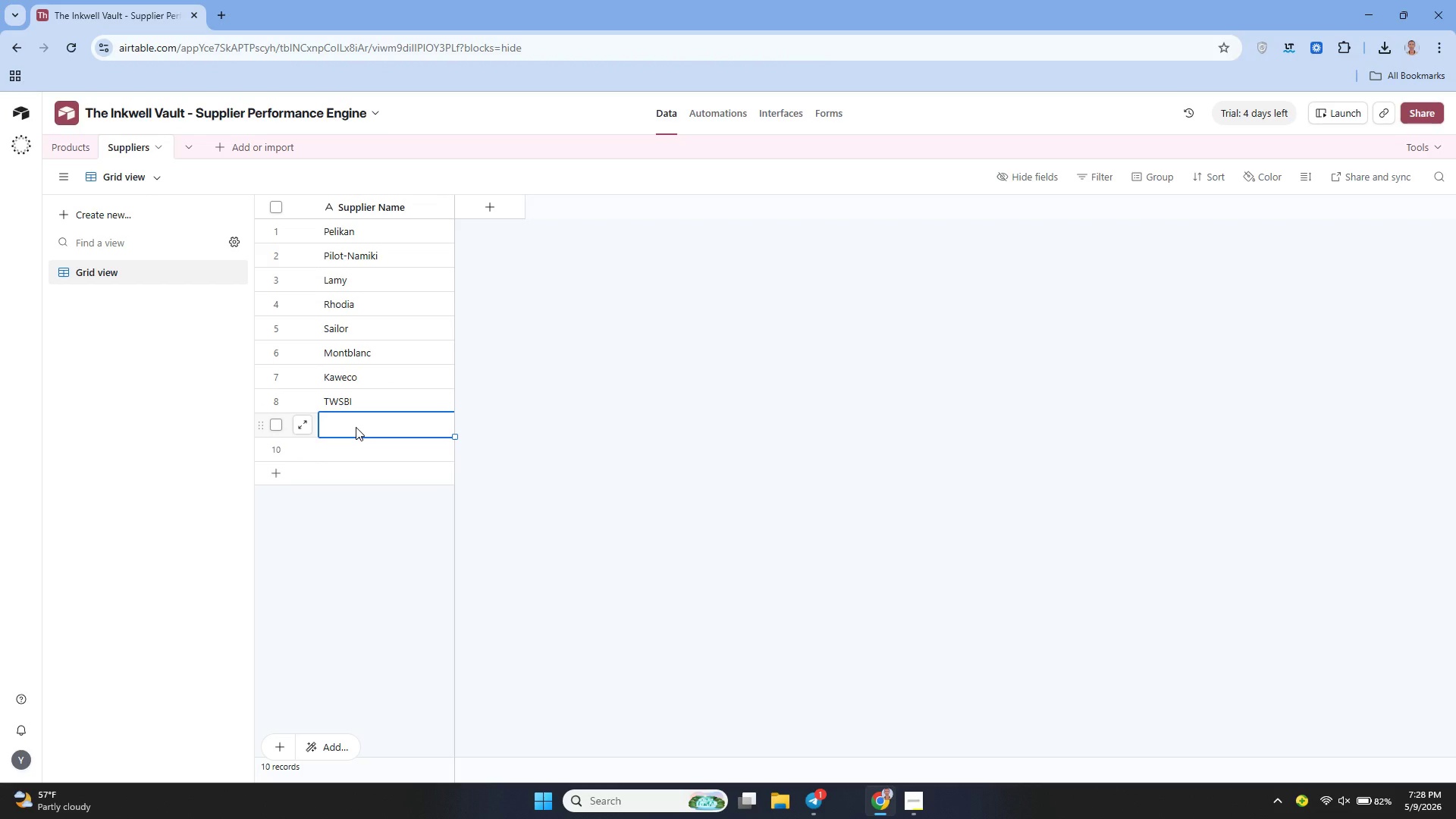 
type(Platinum)
 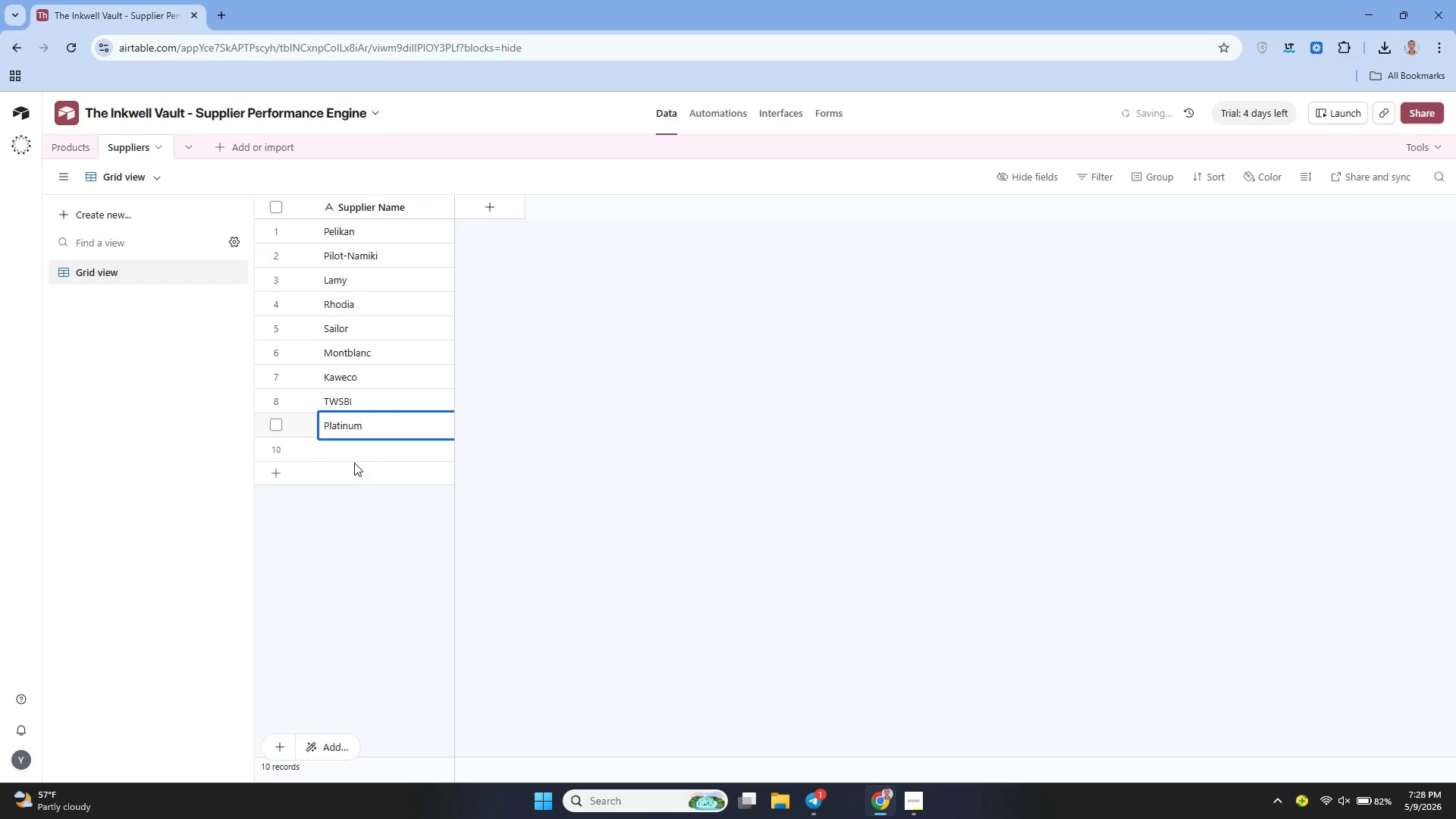 
left_click([352, 460])
 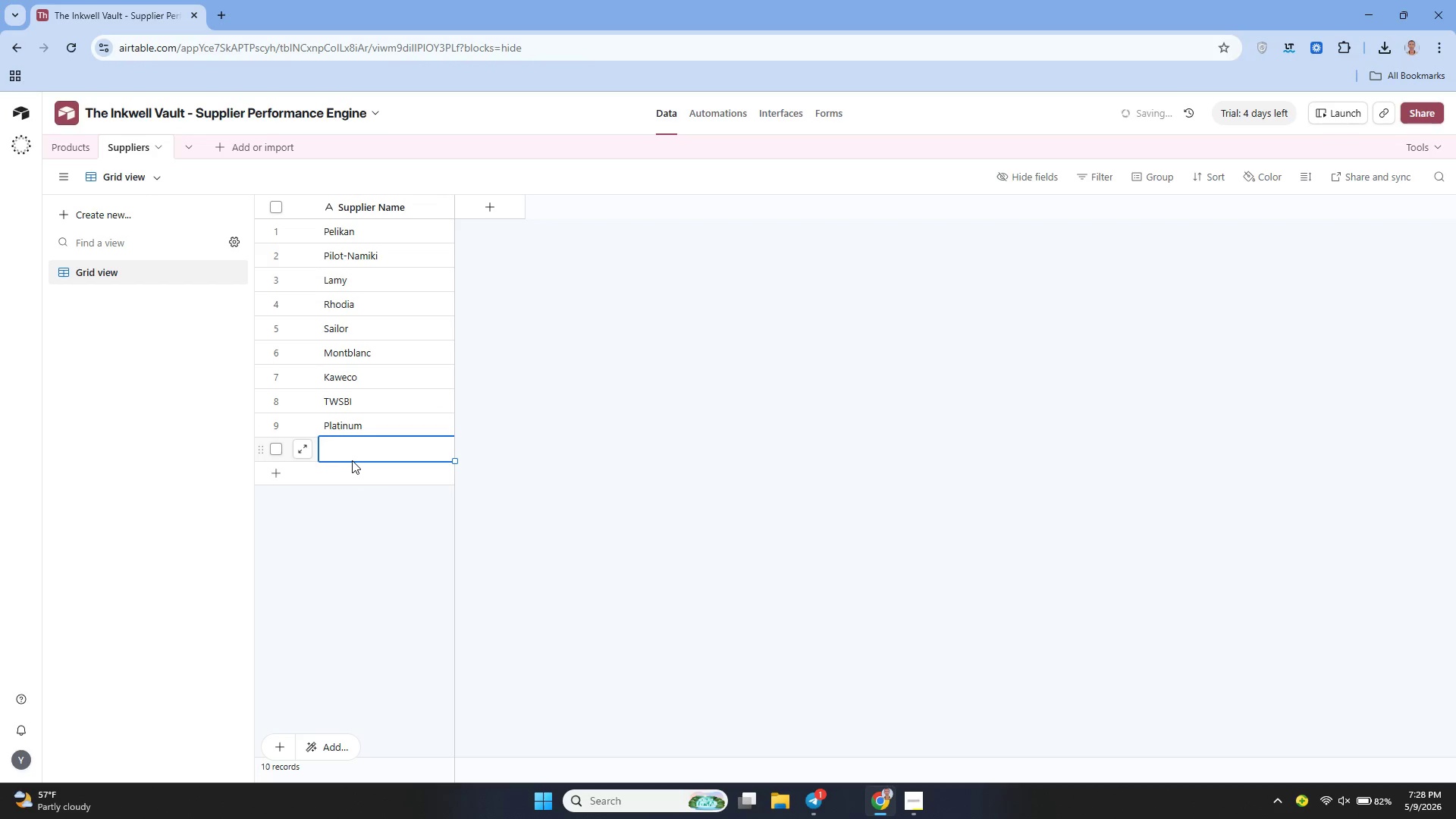 
left_click([352, 460])
 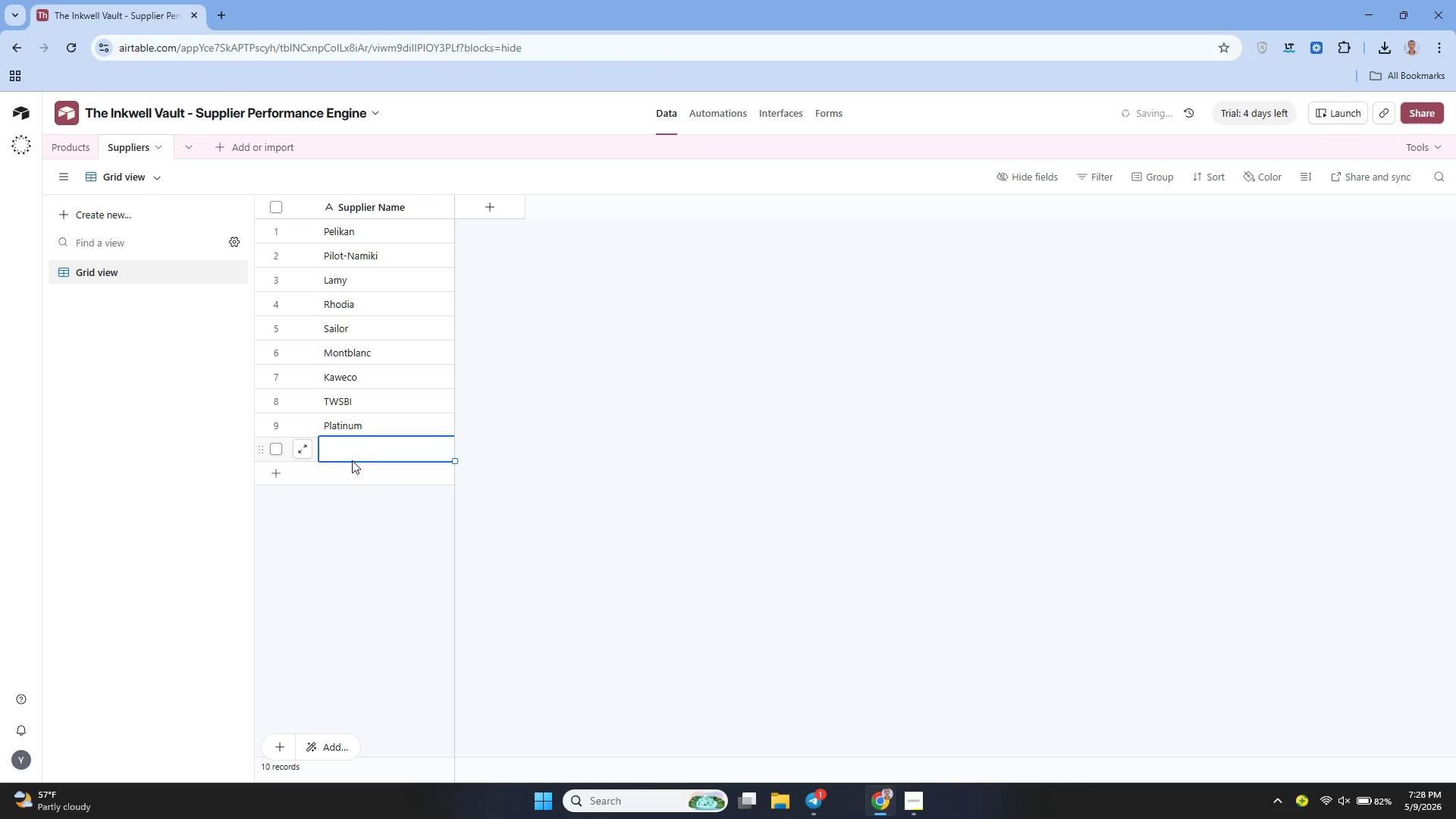 
type(Faber-Castell)
 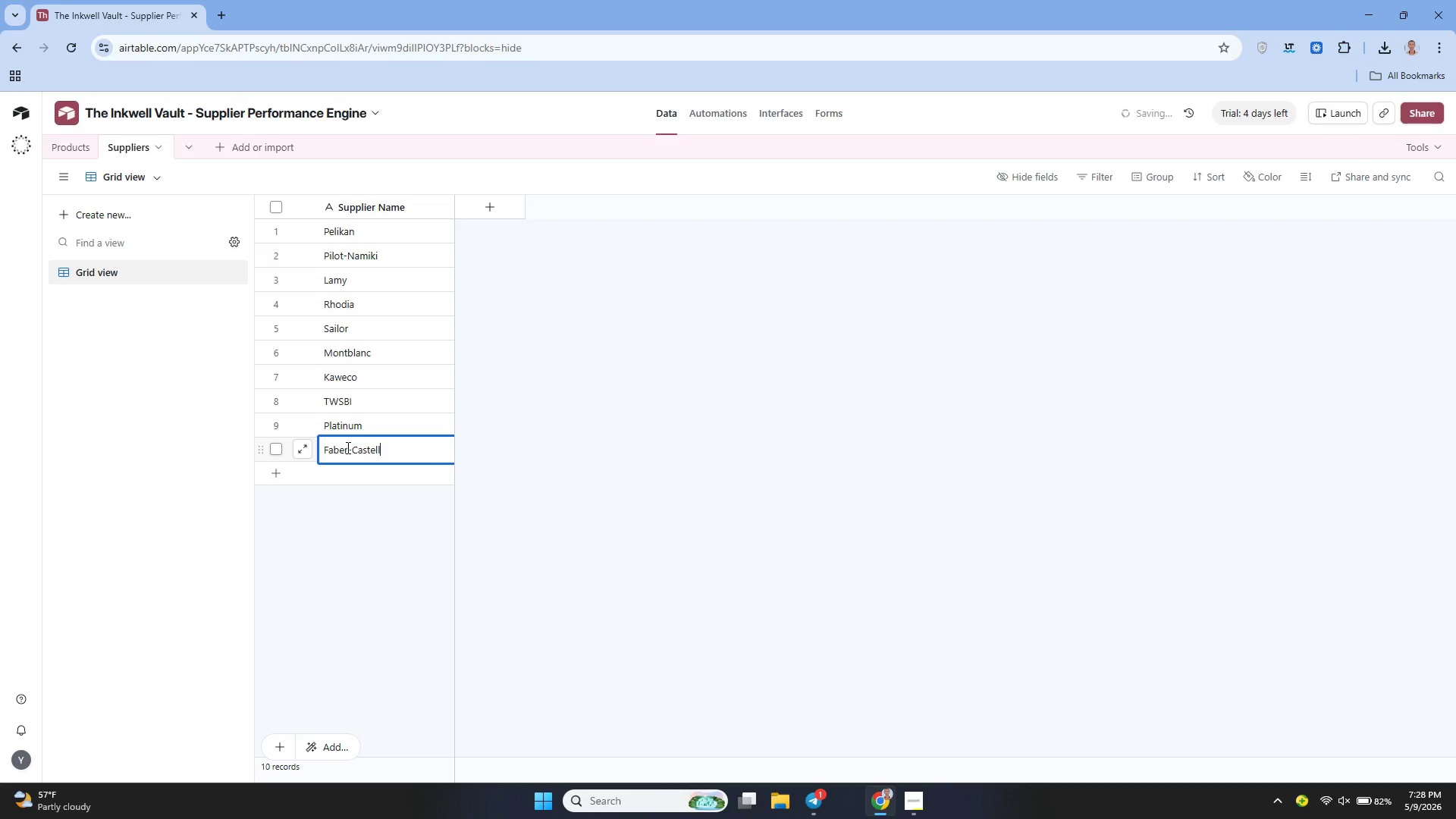 
wait(7.23)
 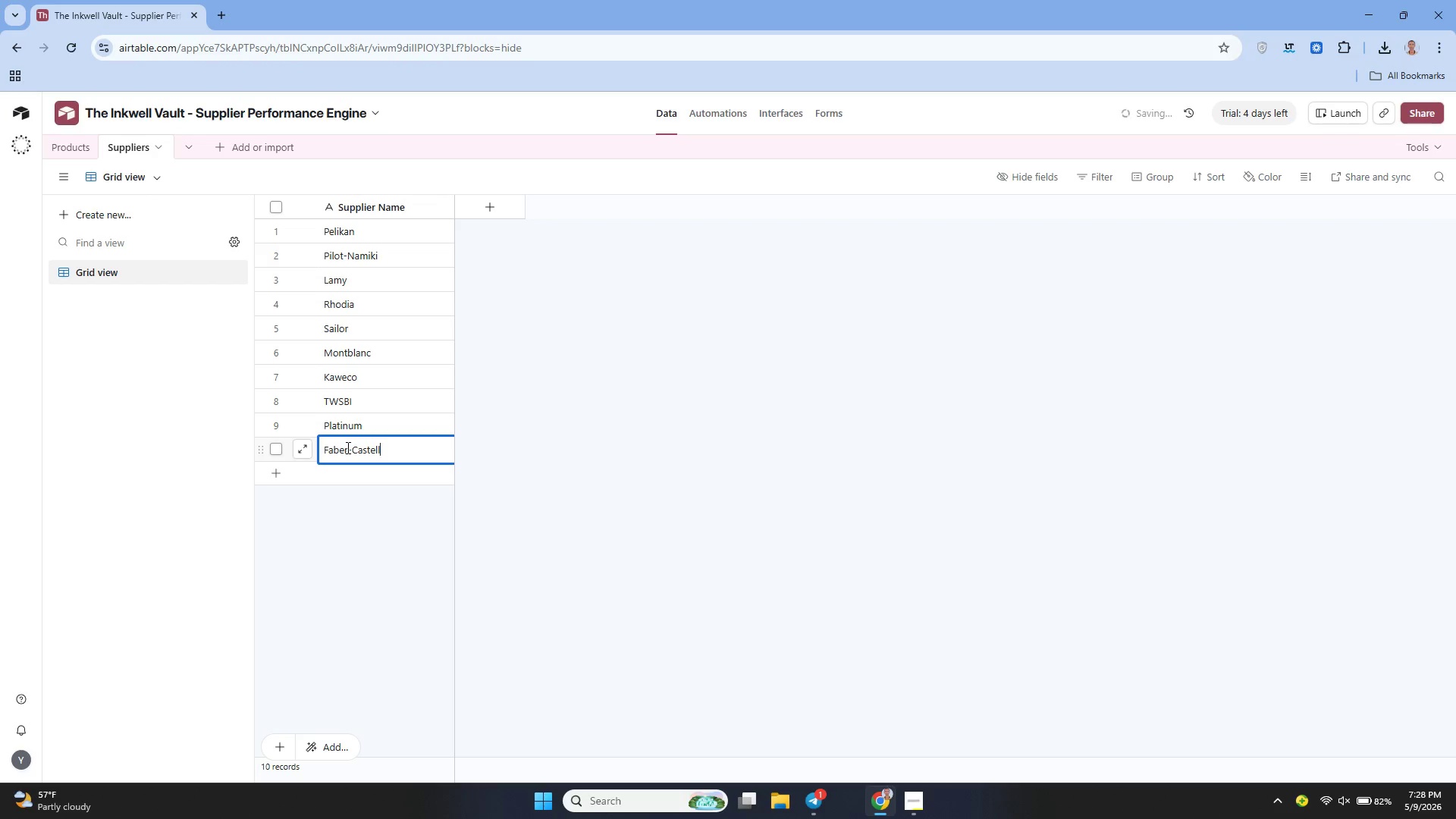 
left_click([279, 470])
 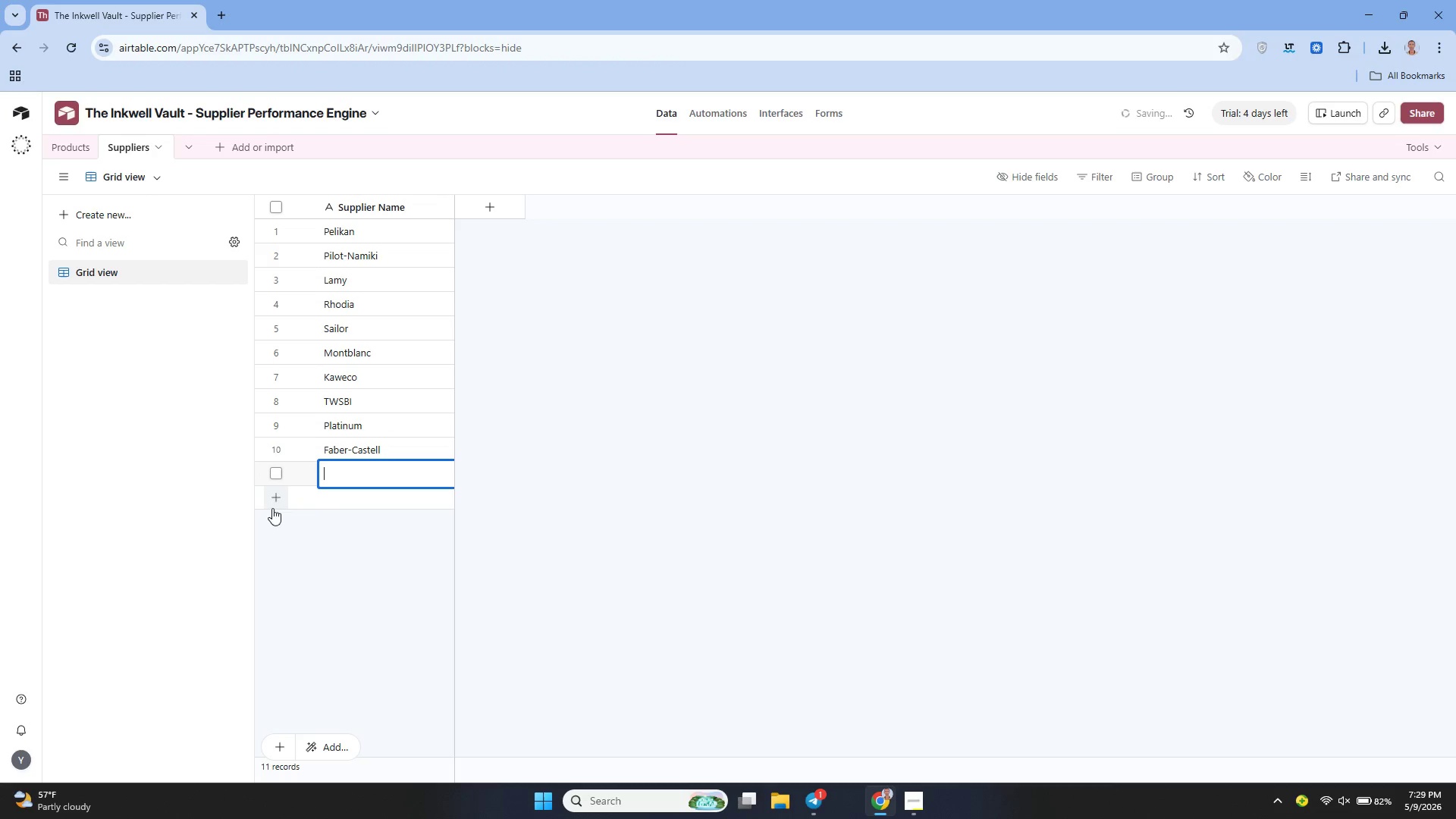 
left_click([271, 510])
 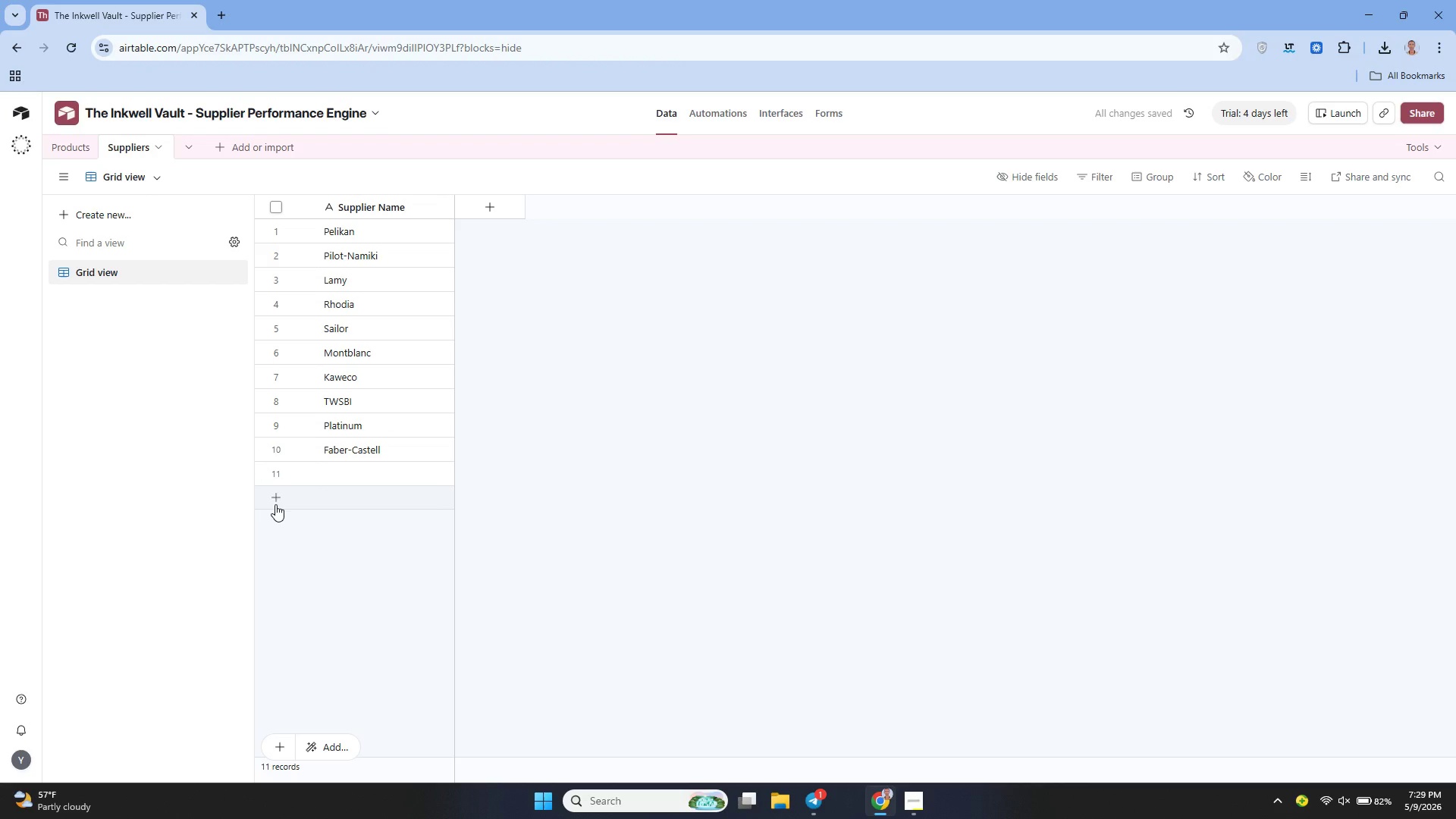 
left_click([275, 504])
 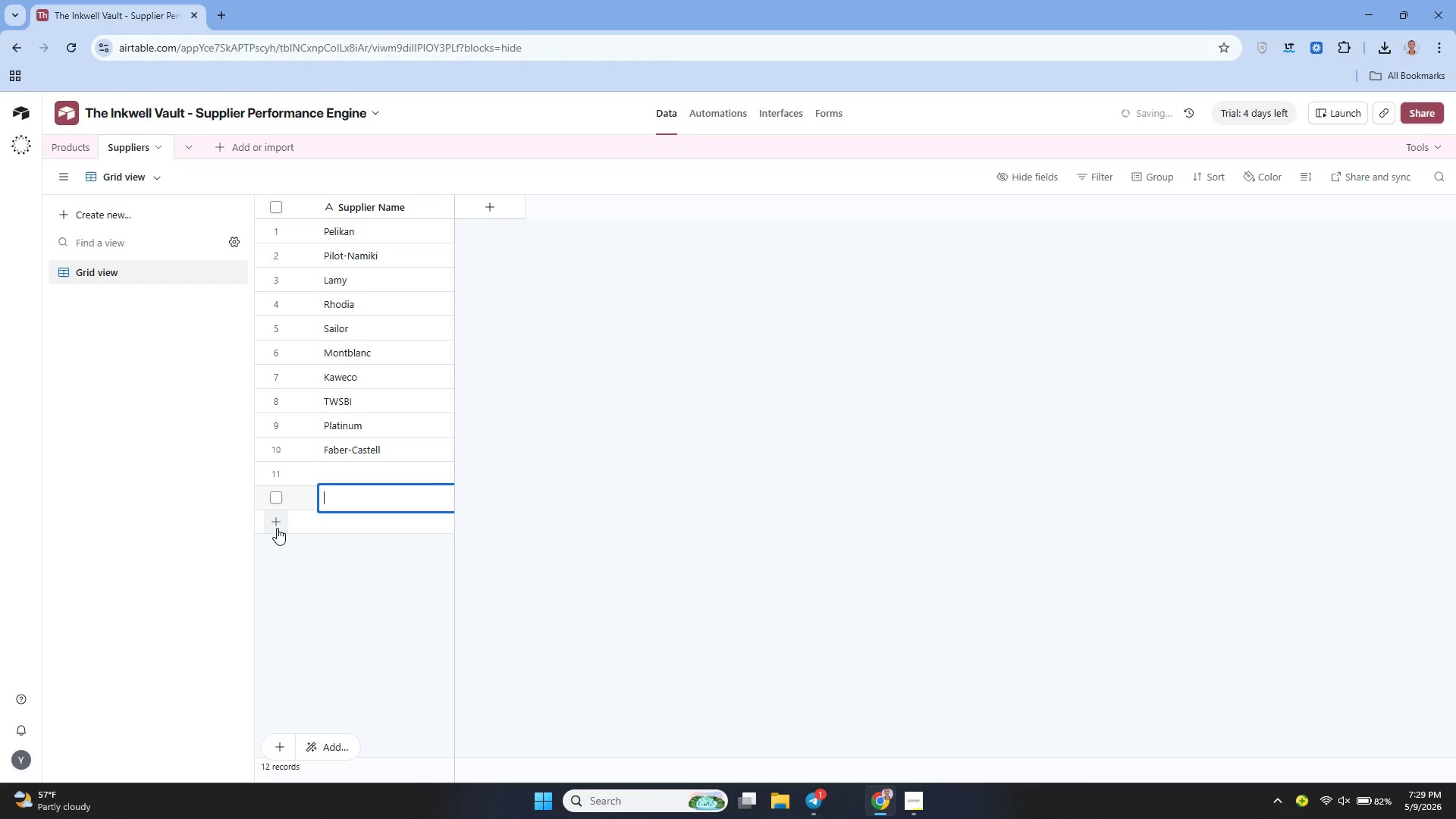 
left_click([277, 526])
 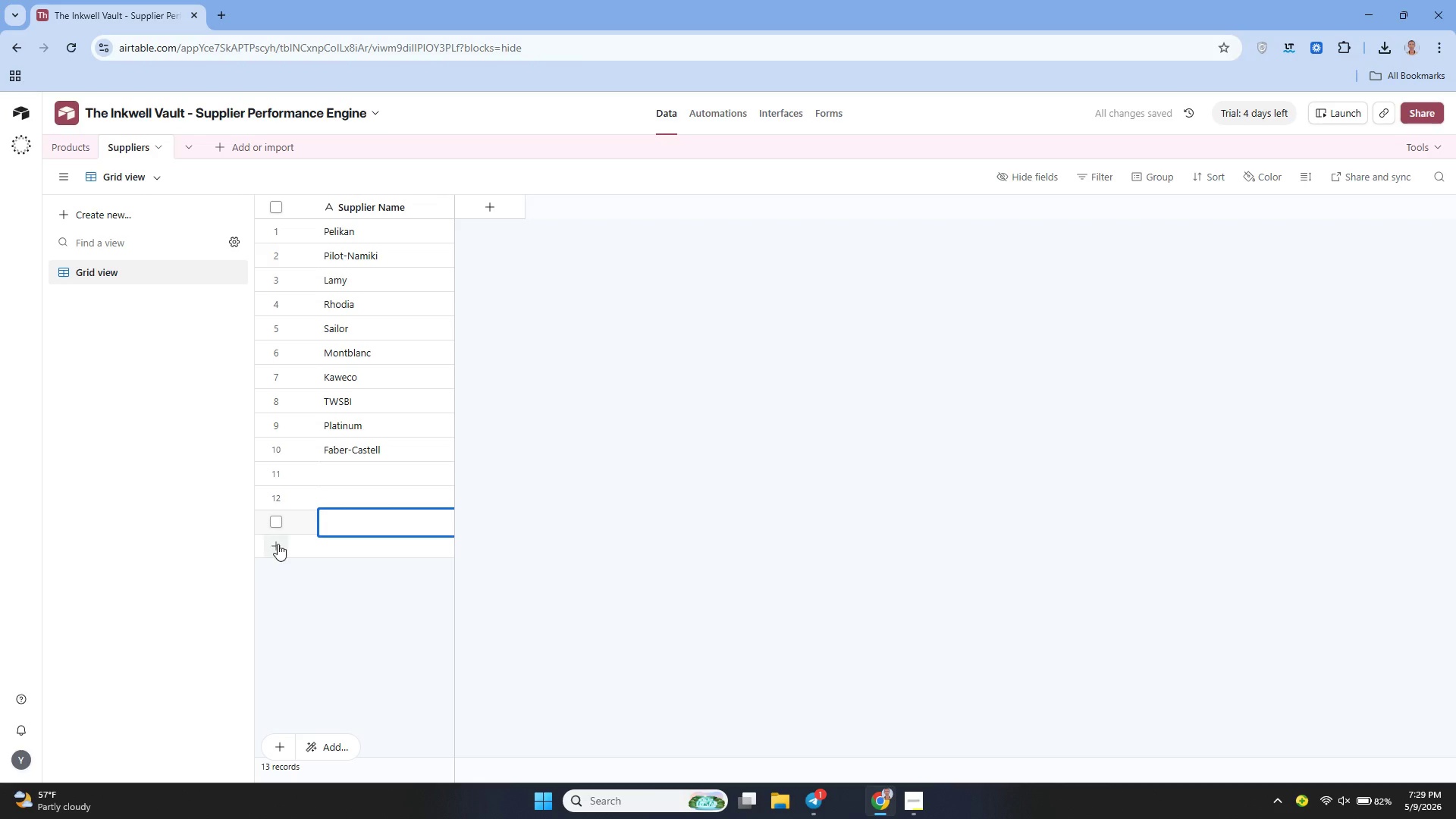 
left_click([278, 541])
 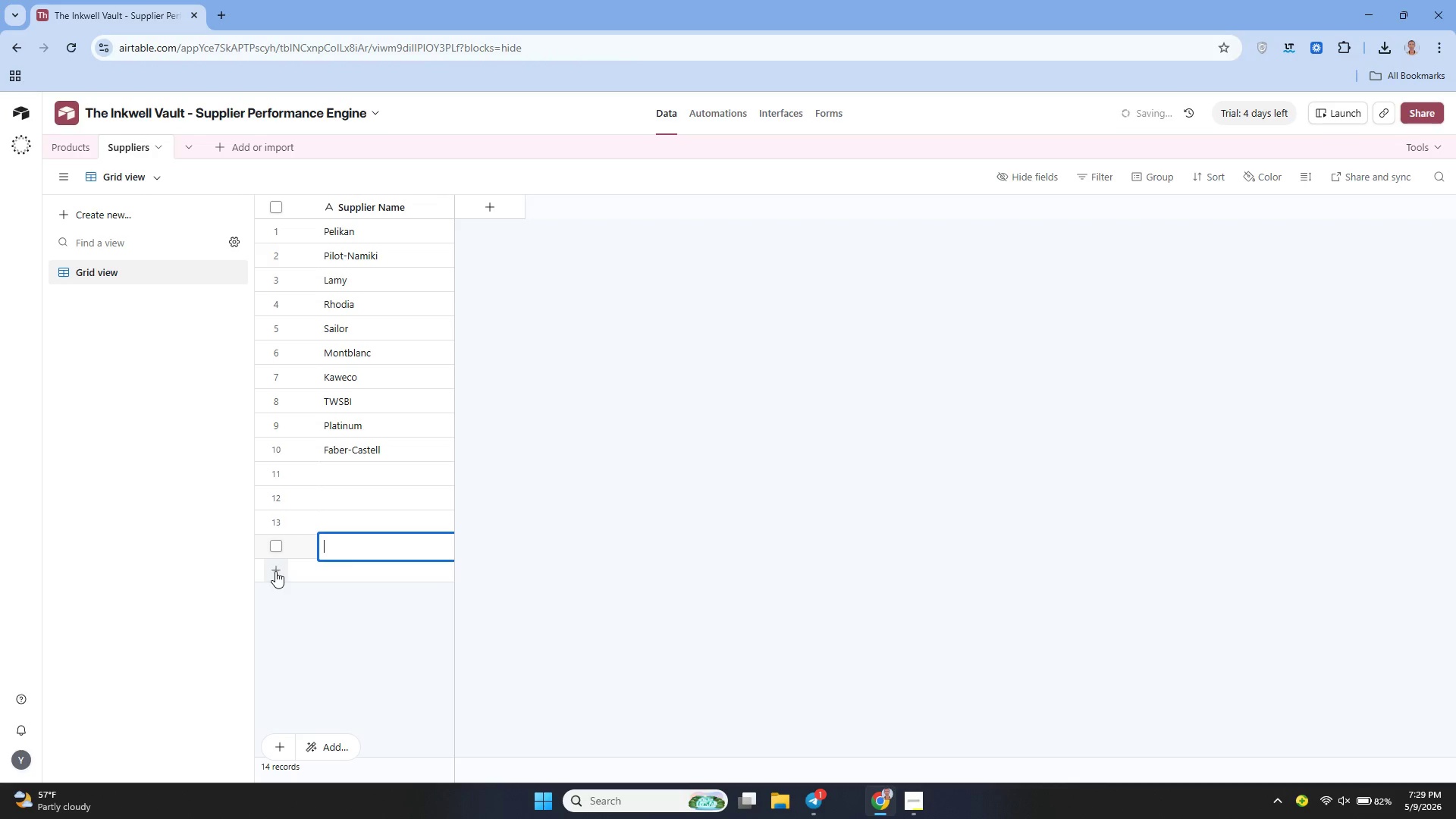 
left_click([275, 571])
 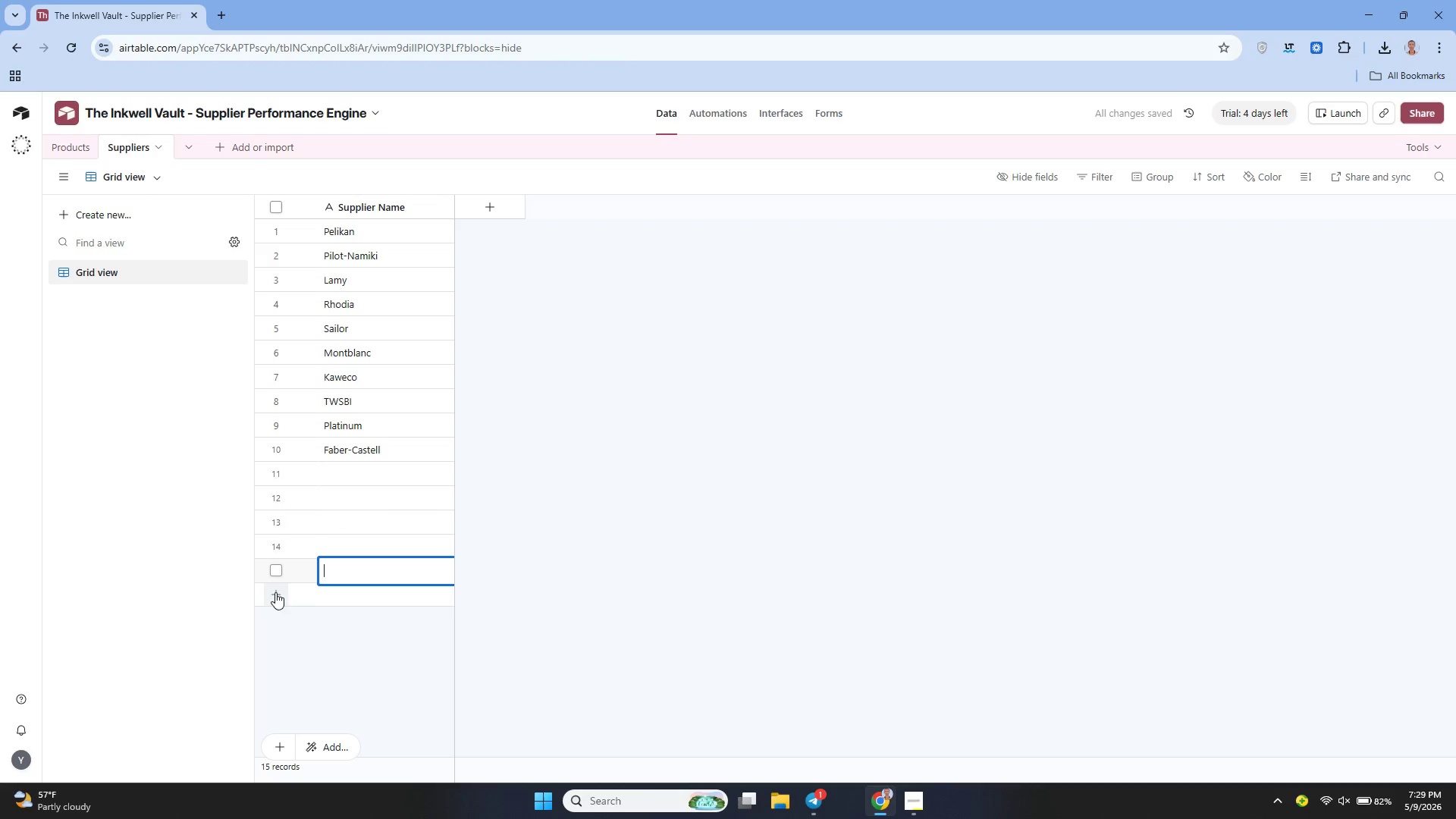 
left_click([275, 597])
 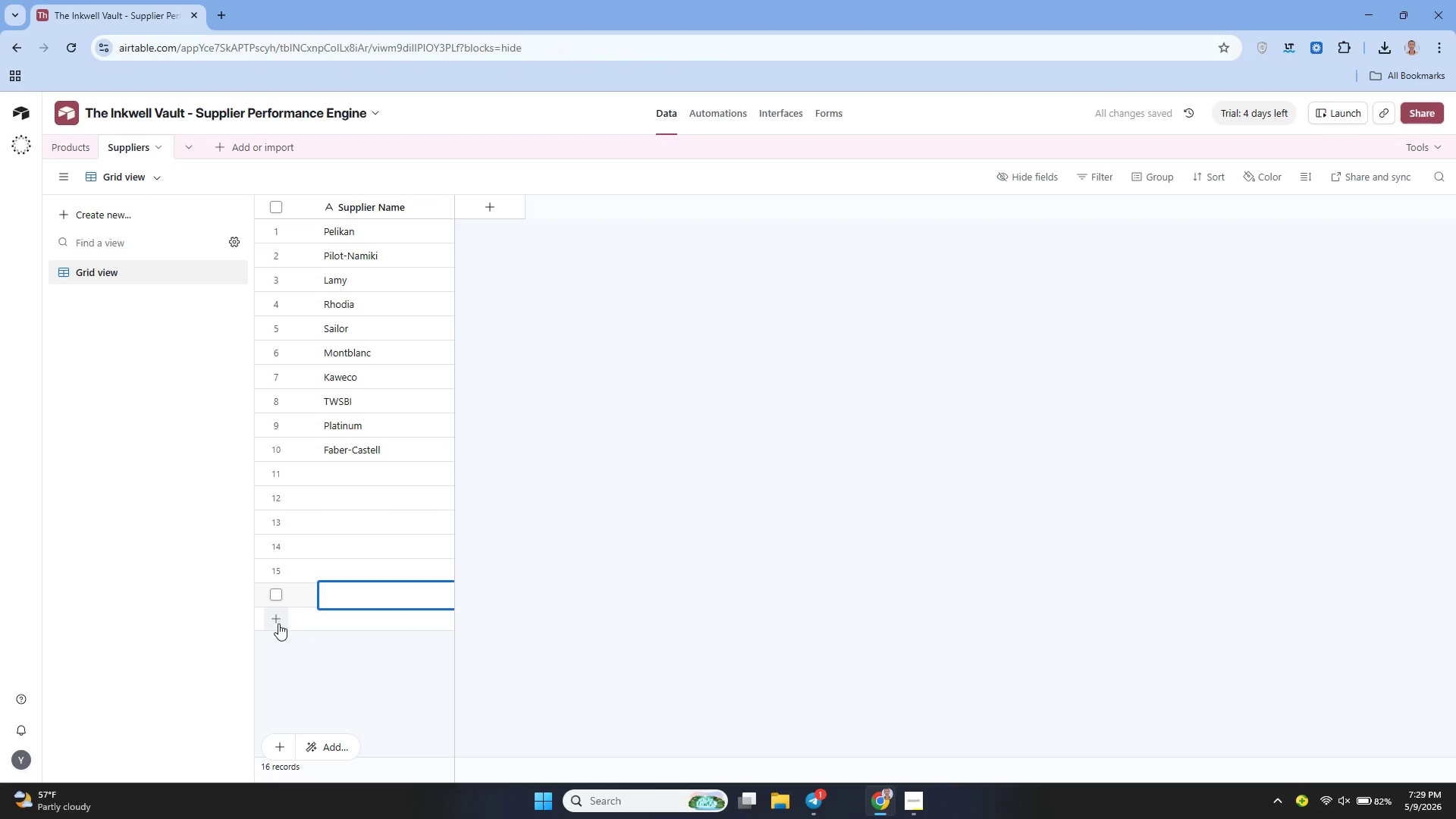 
left_click([278, 623])
 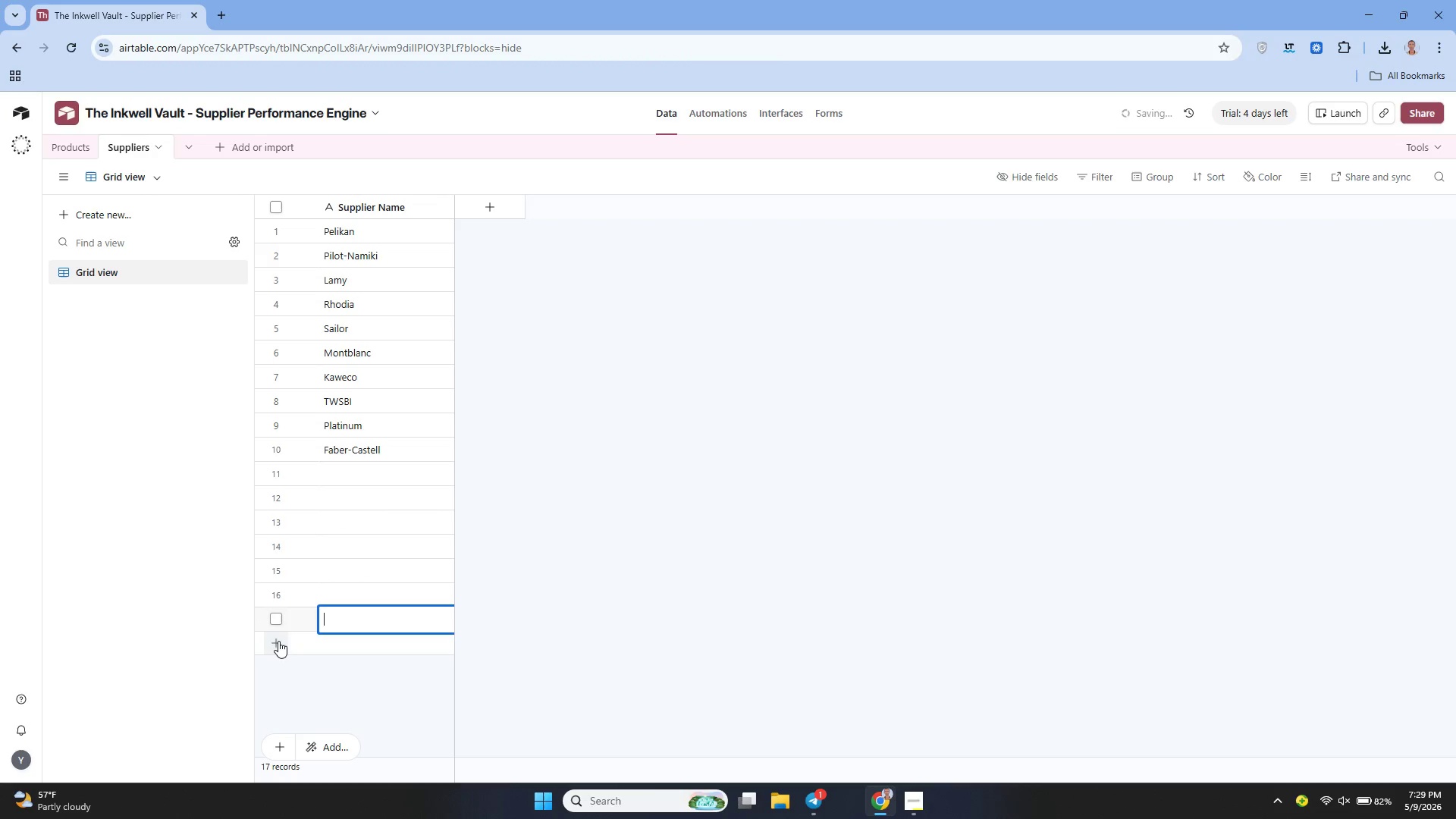 
left_click([278, 641])
 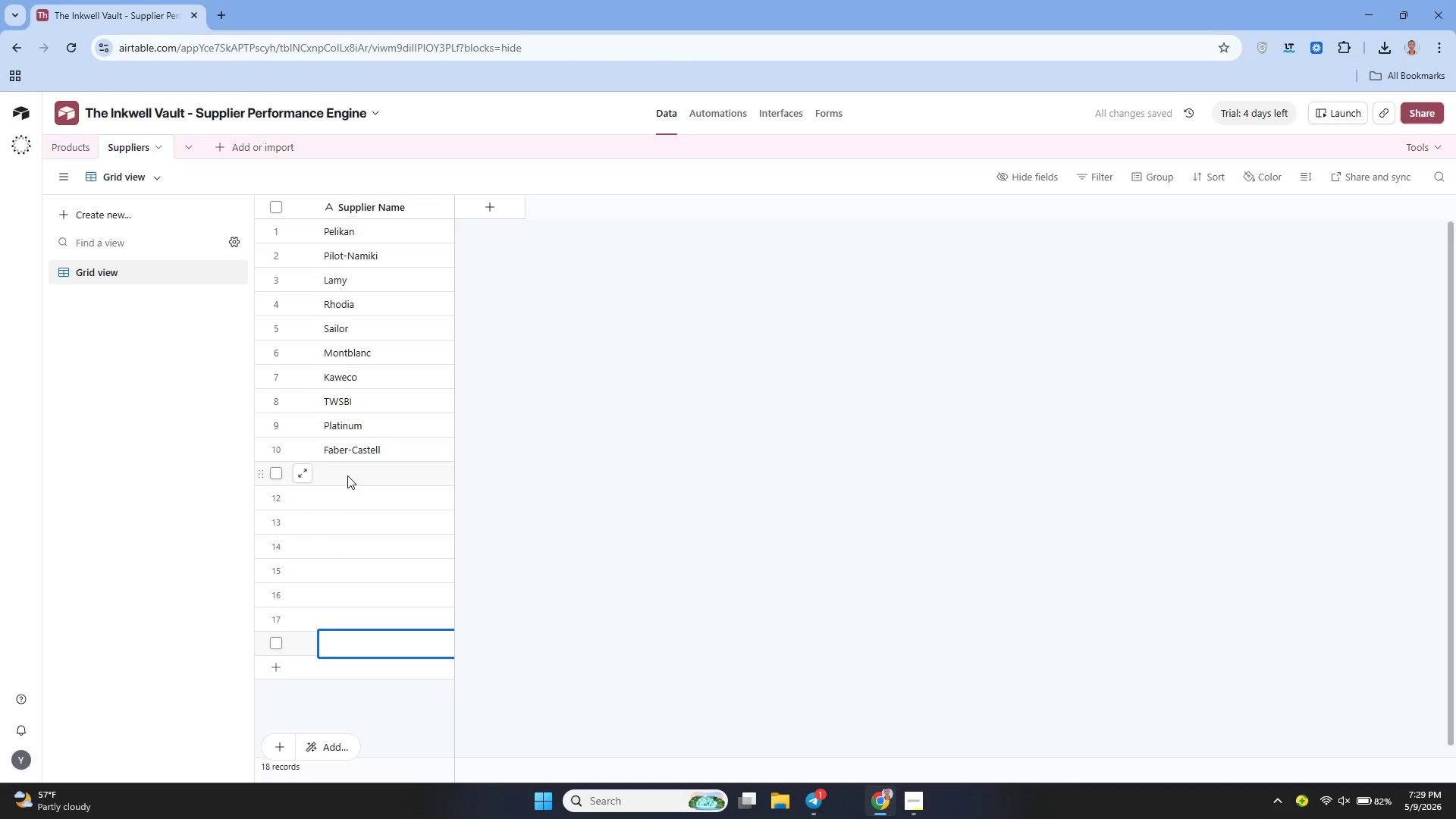 
left_click([347, 473])
 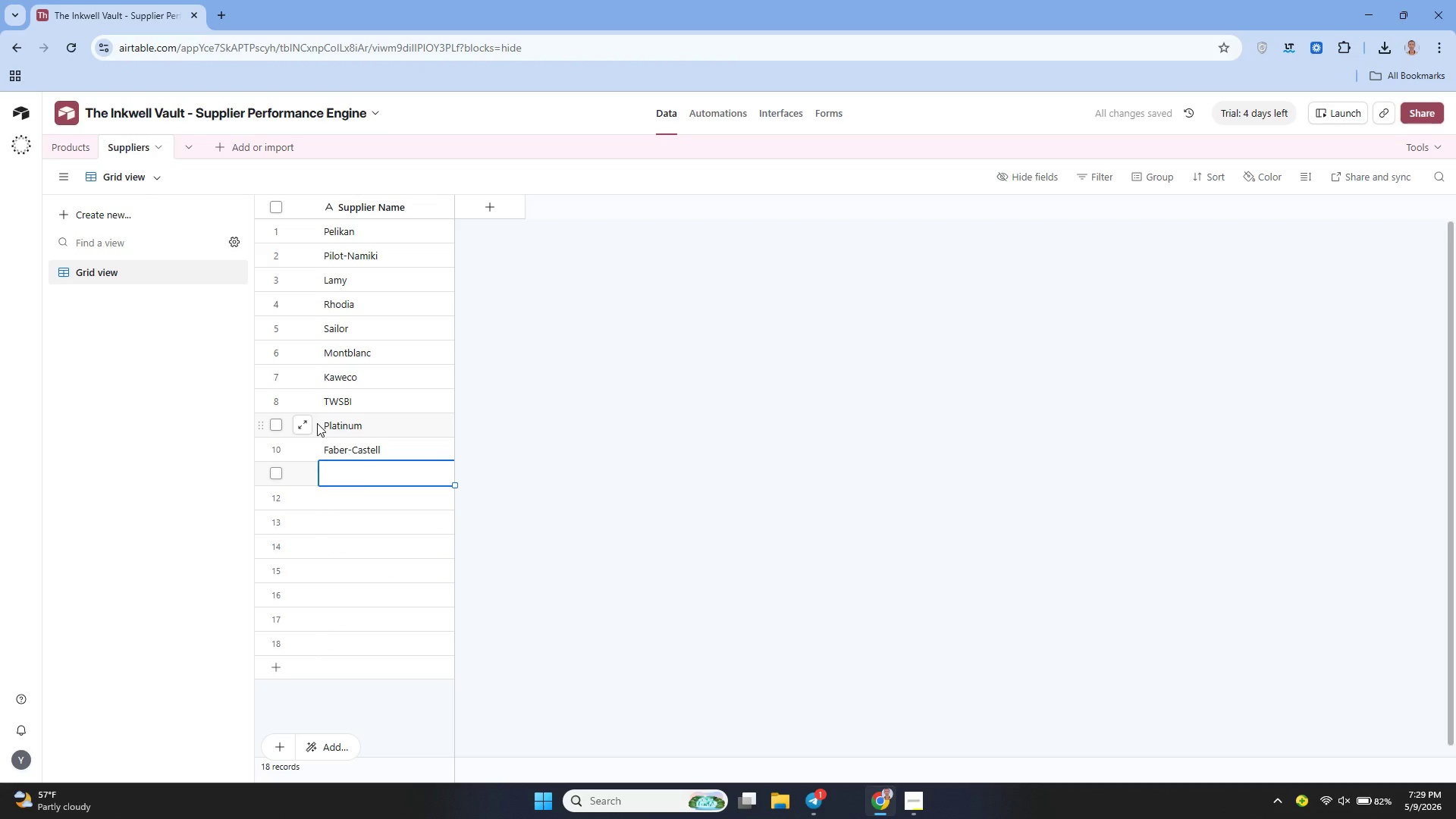 
key(Shift+V)
 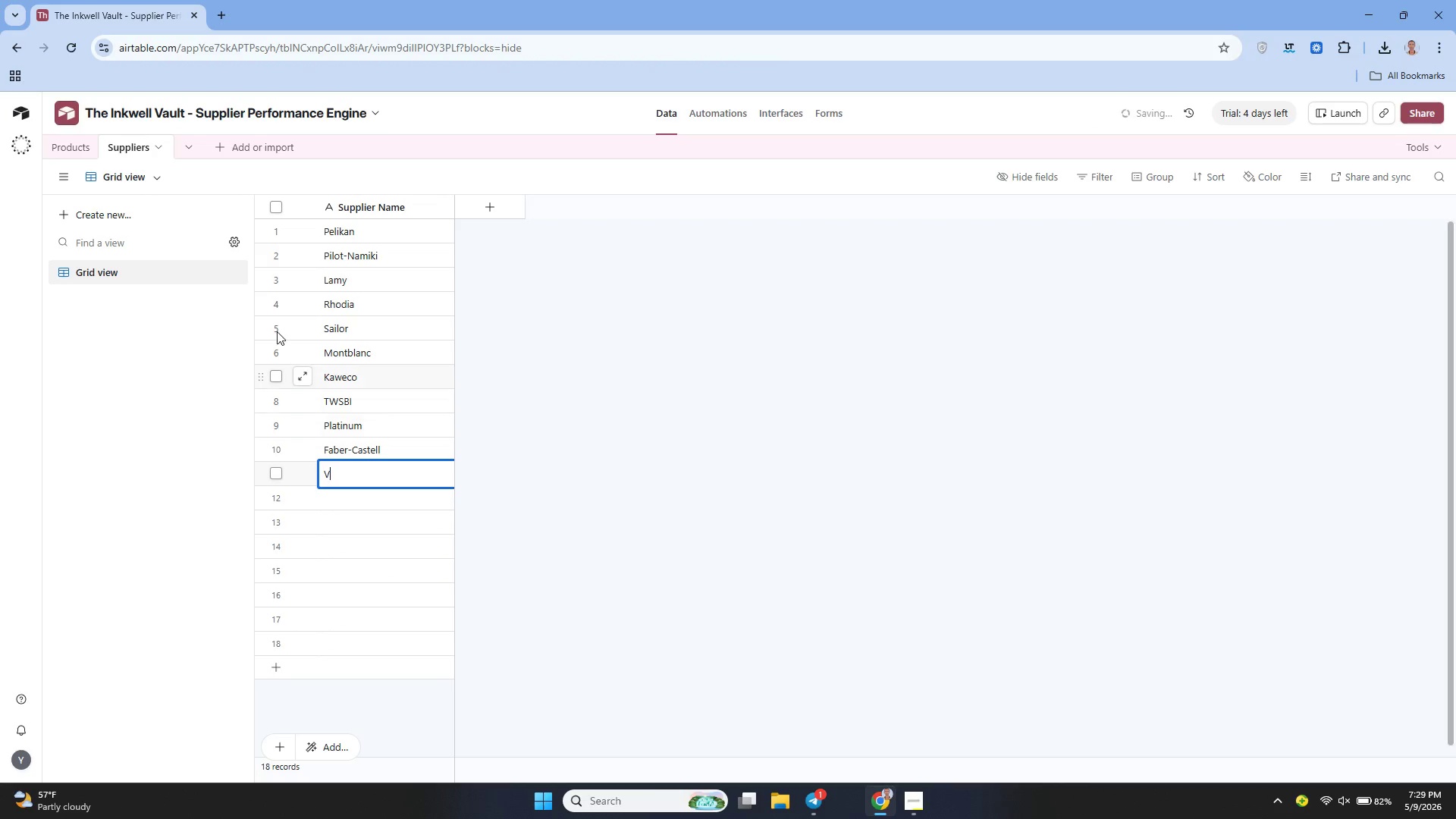 
type(isconti)
 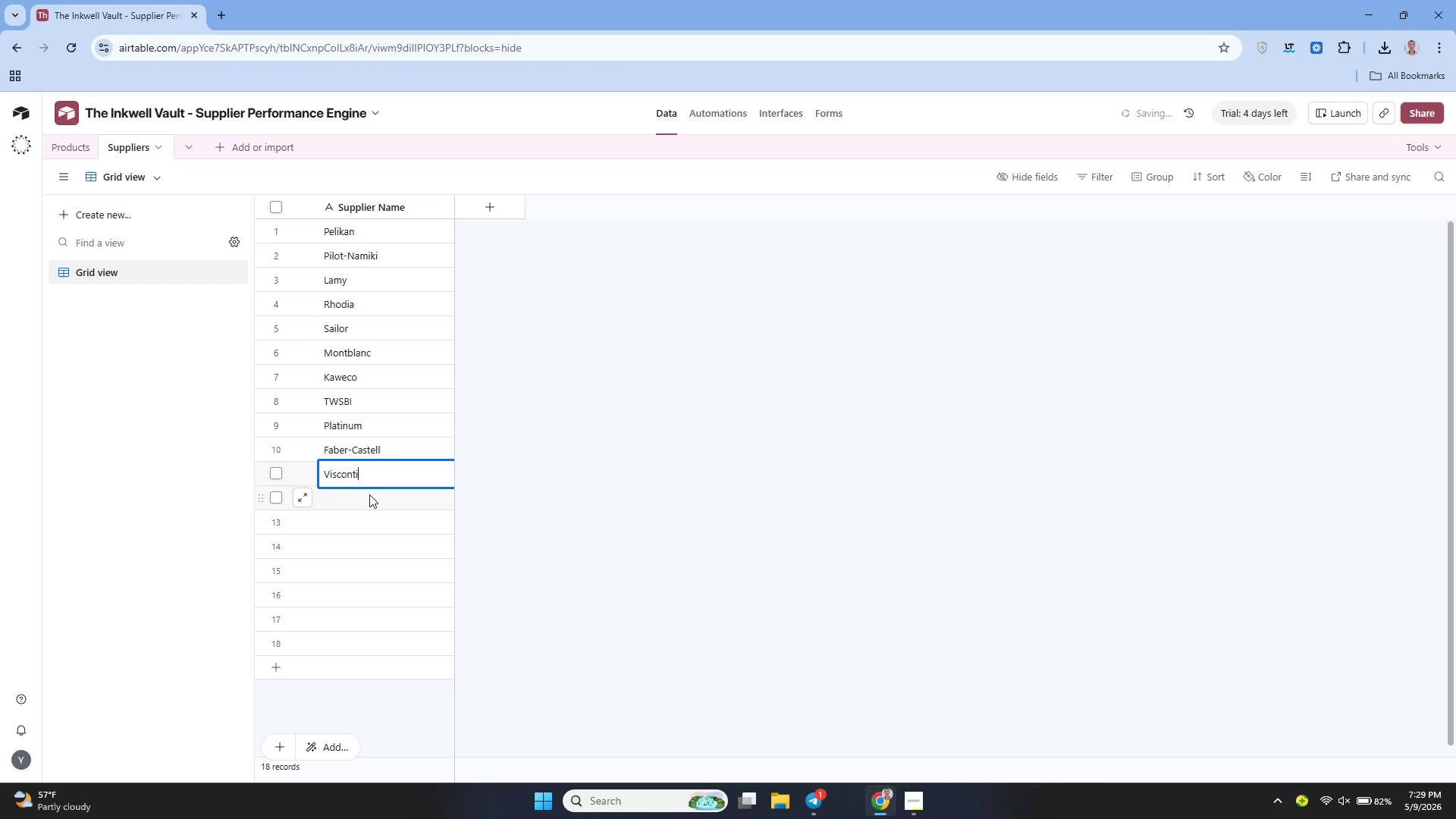 
left_click([361, 503])
 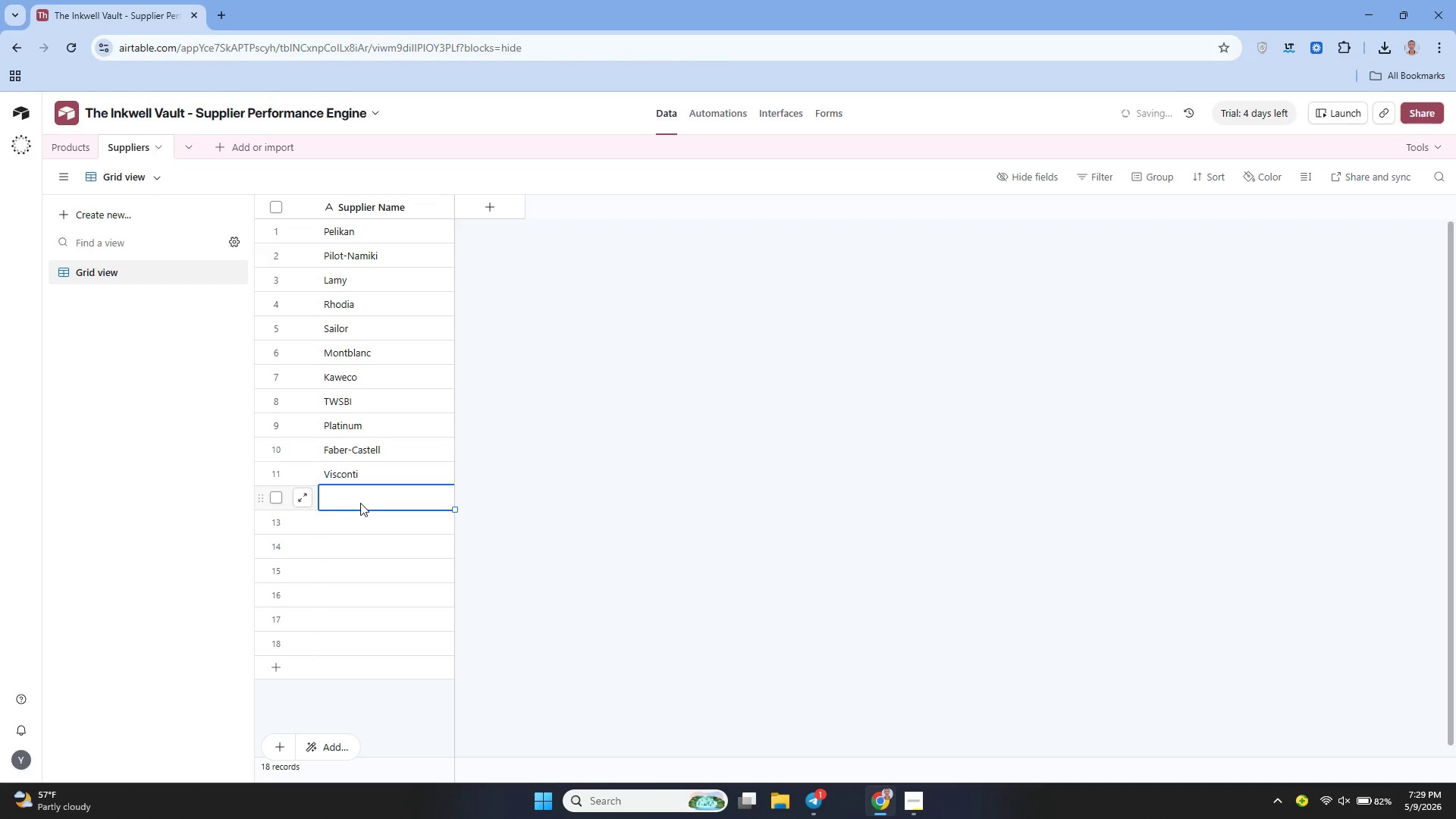 
type(Cl)
 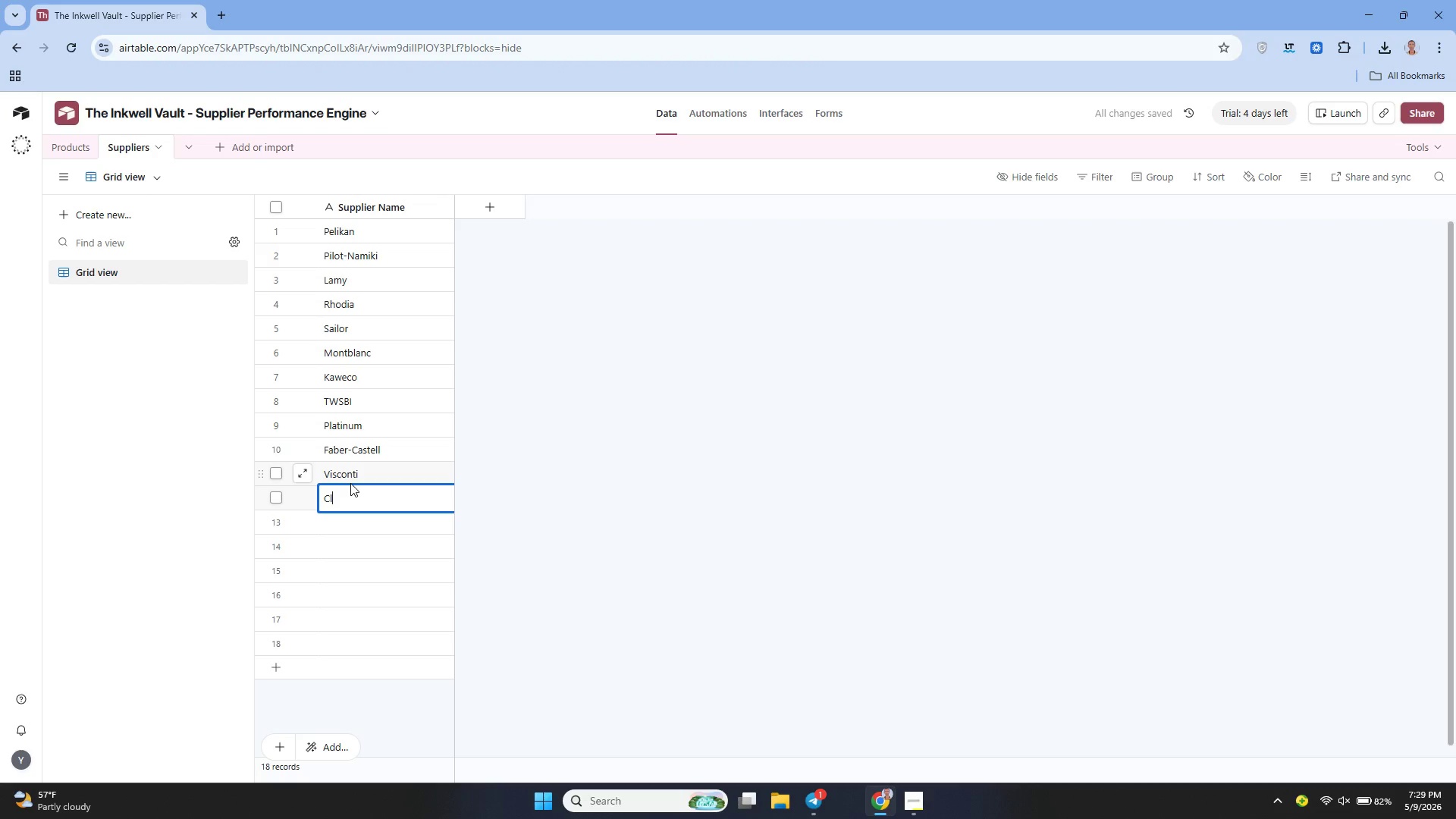 
wait(6.95)
 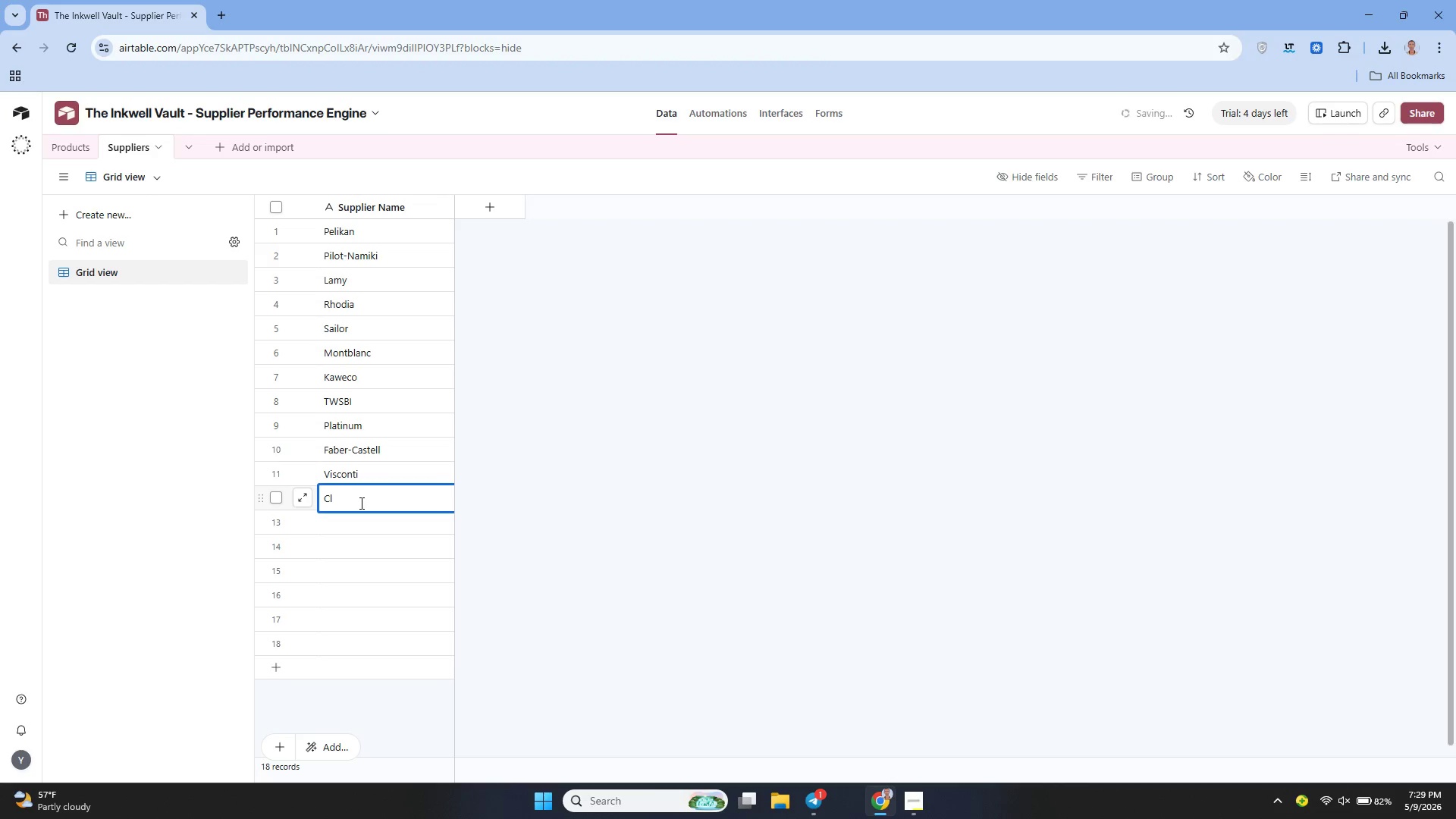 
type(k)
key(Backspace)
key(Backspace)
key(Backspace)
type(Cla)
 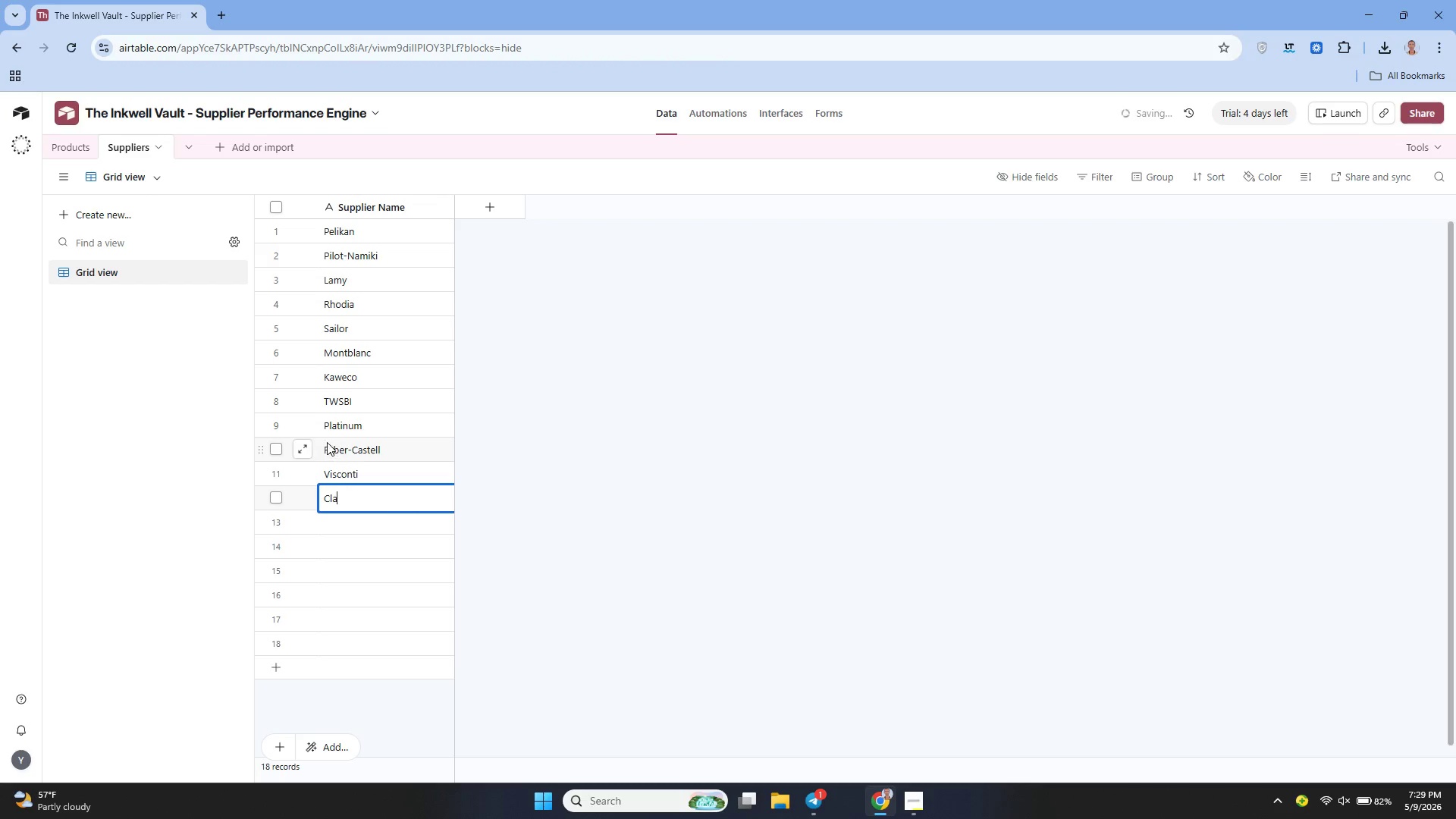 
type(irefontaine)
 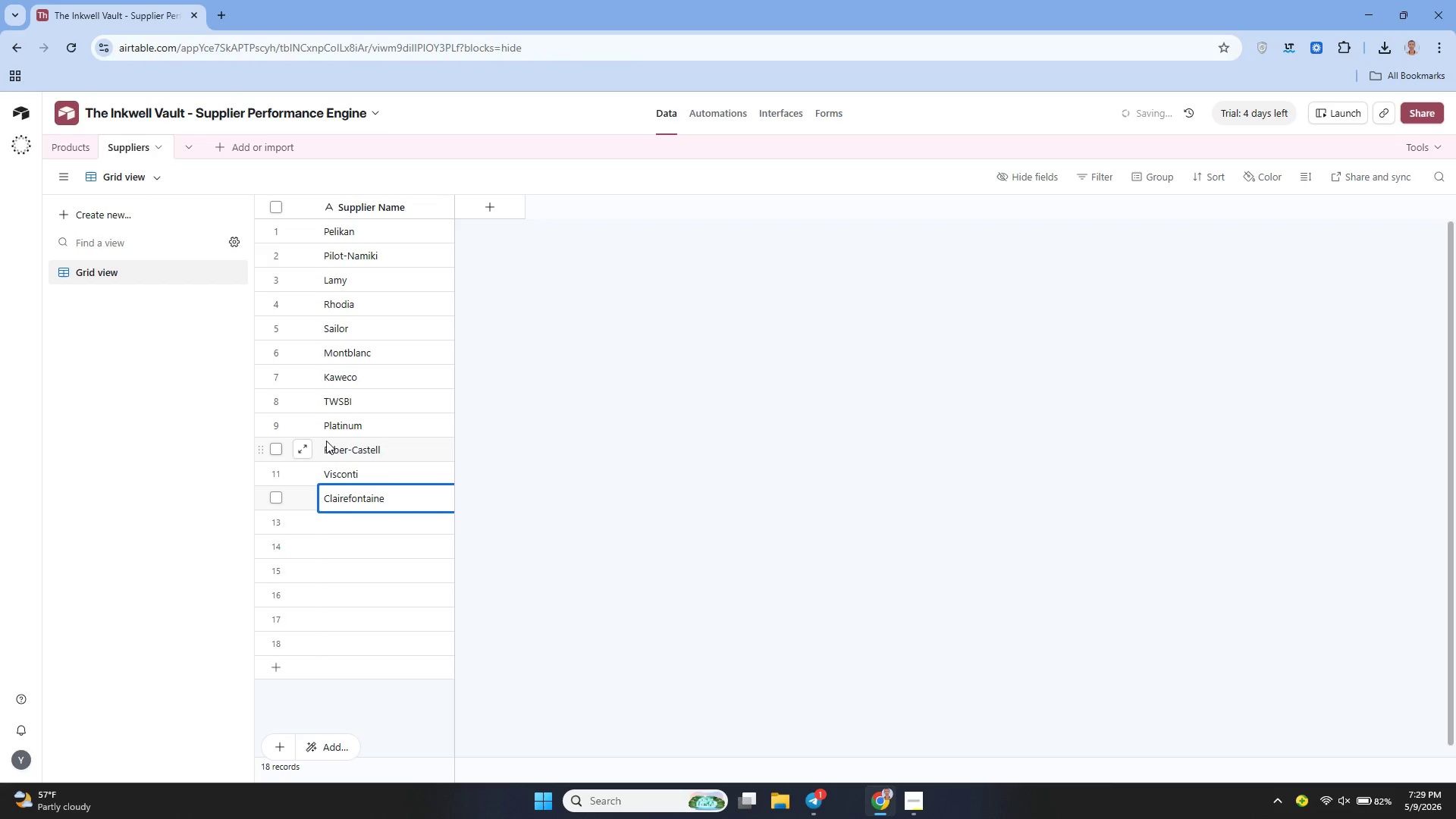 
key(Enter)
 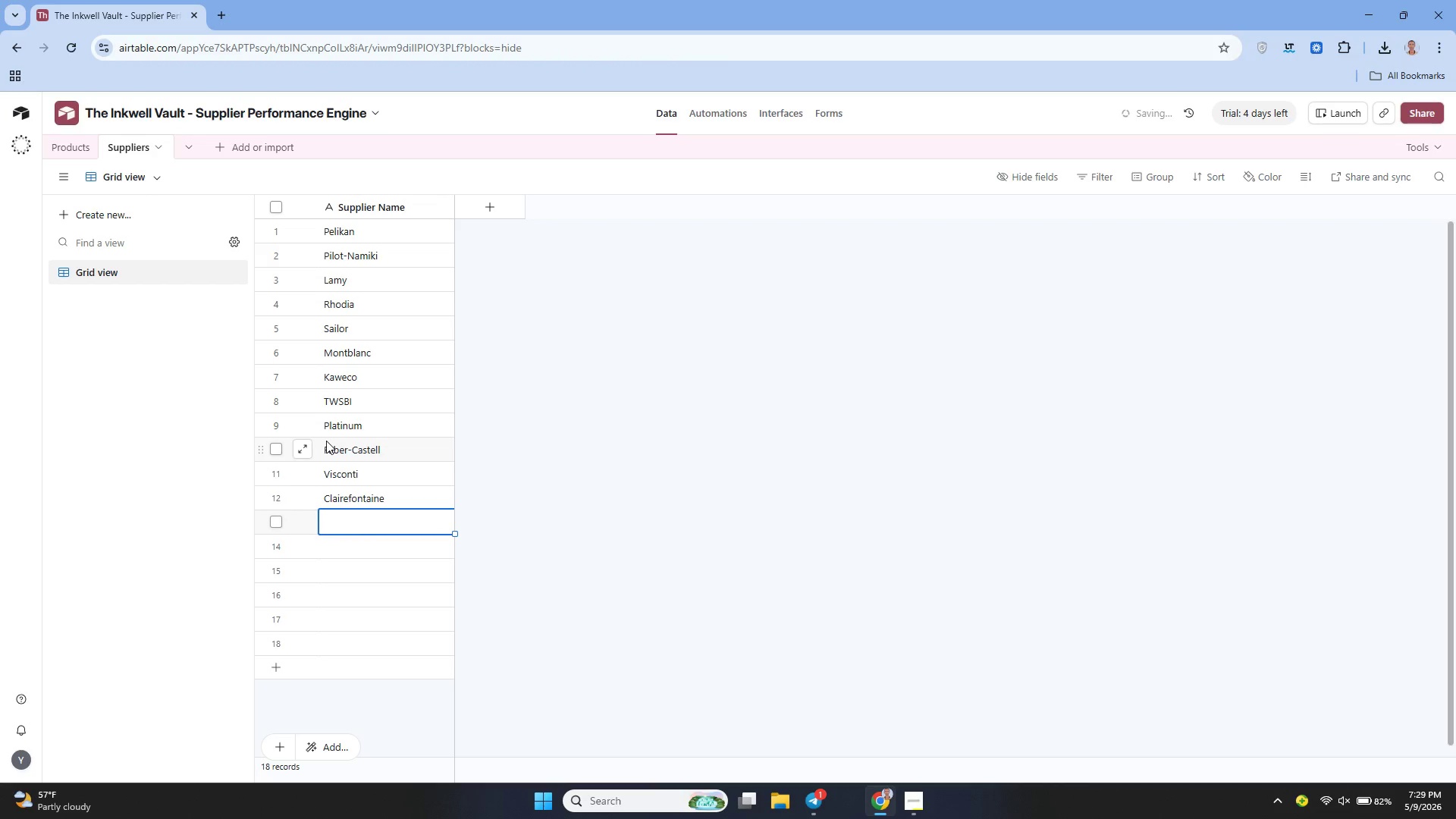 
key(Shift+L)
 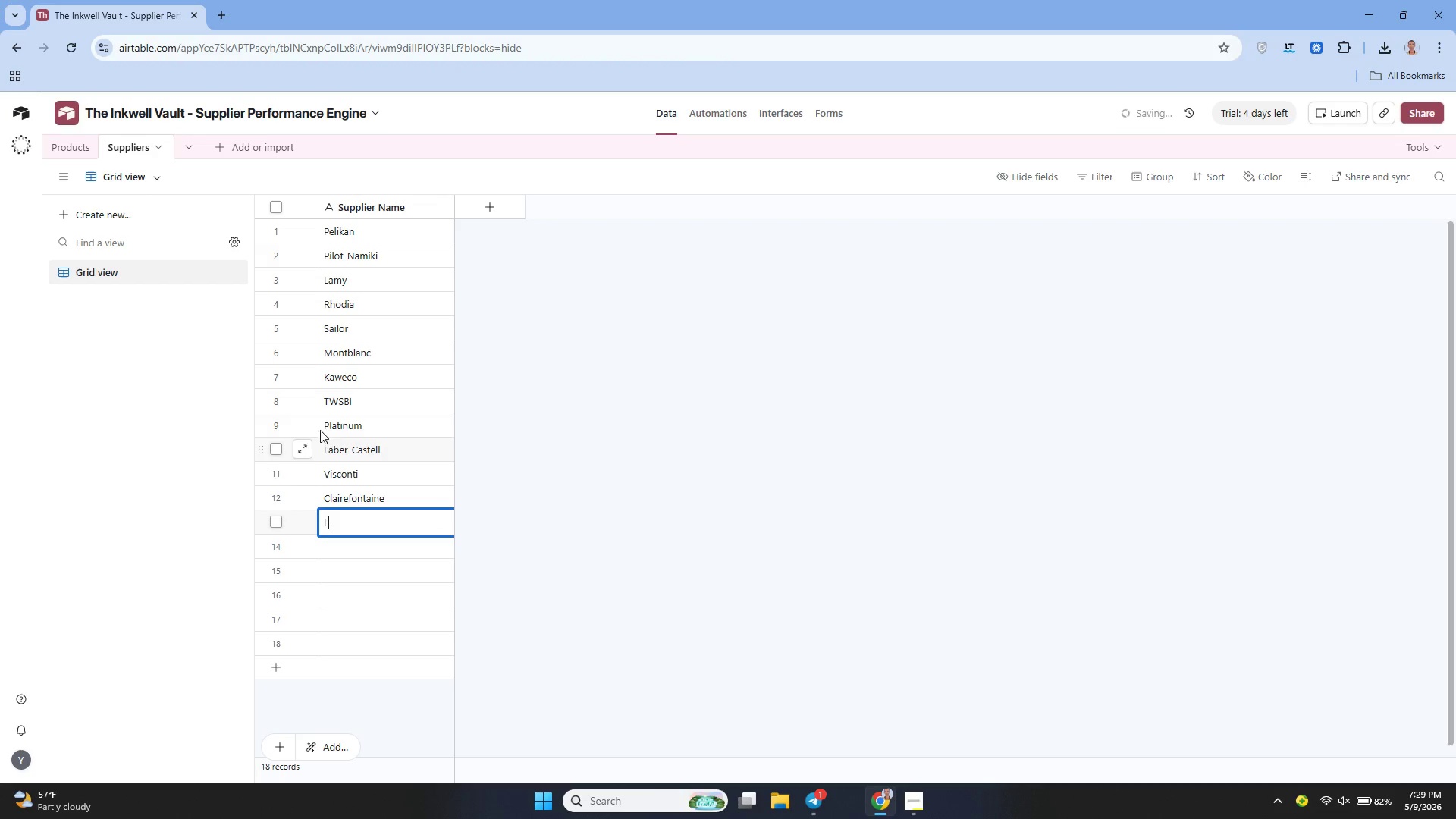 
type(euchtturn1917)
 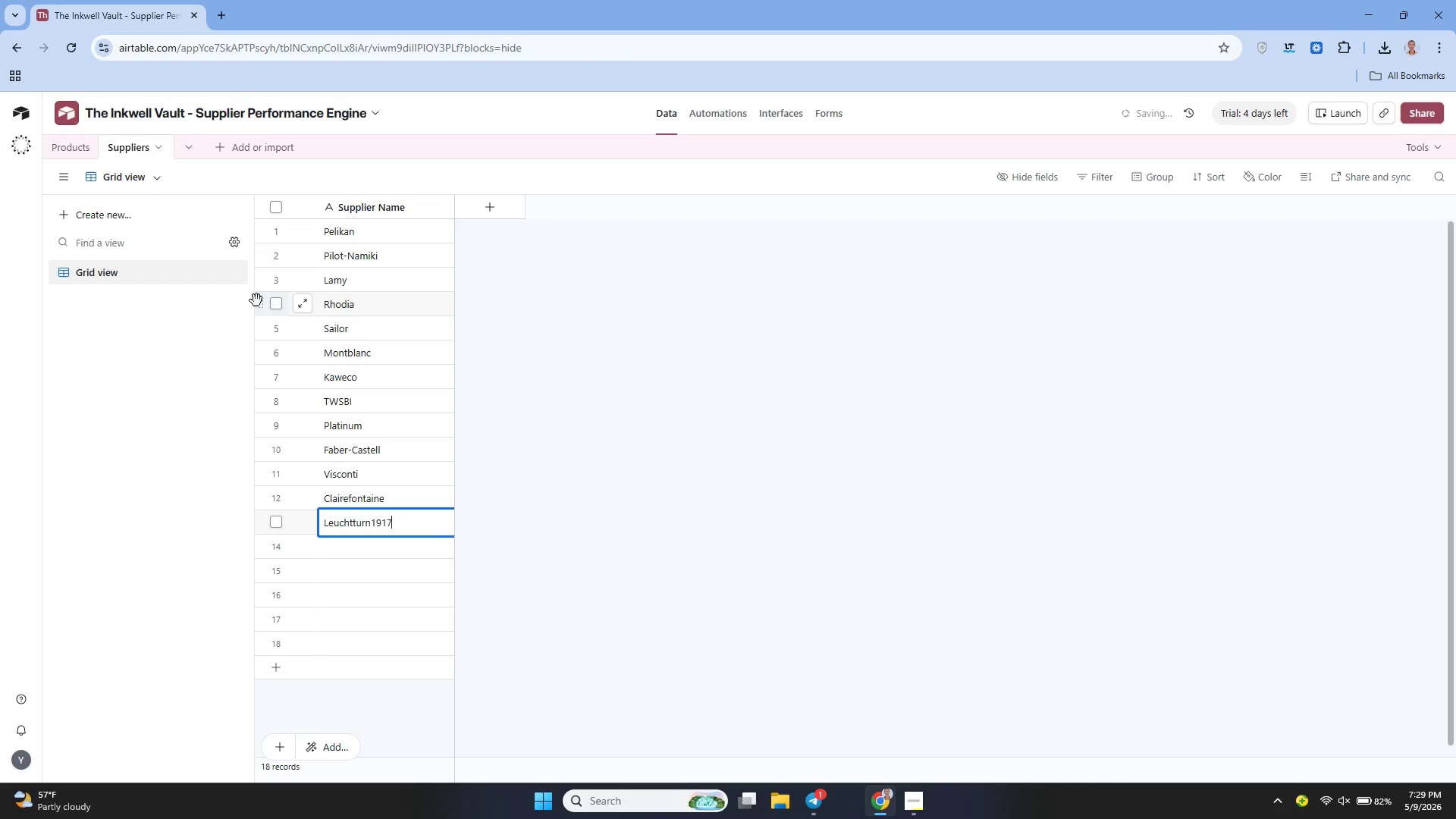 
key(Enter)
 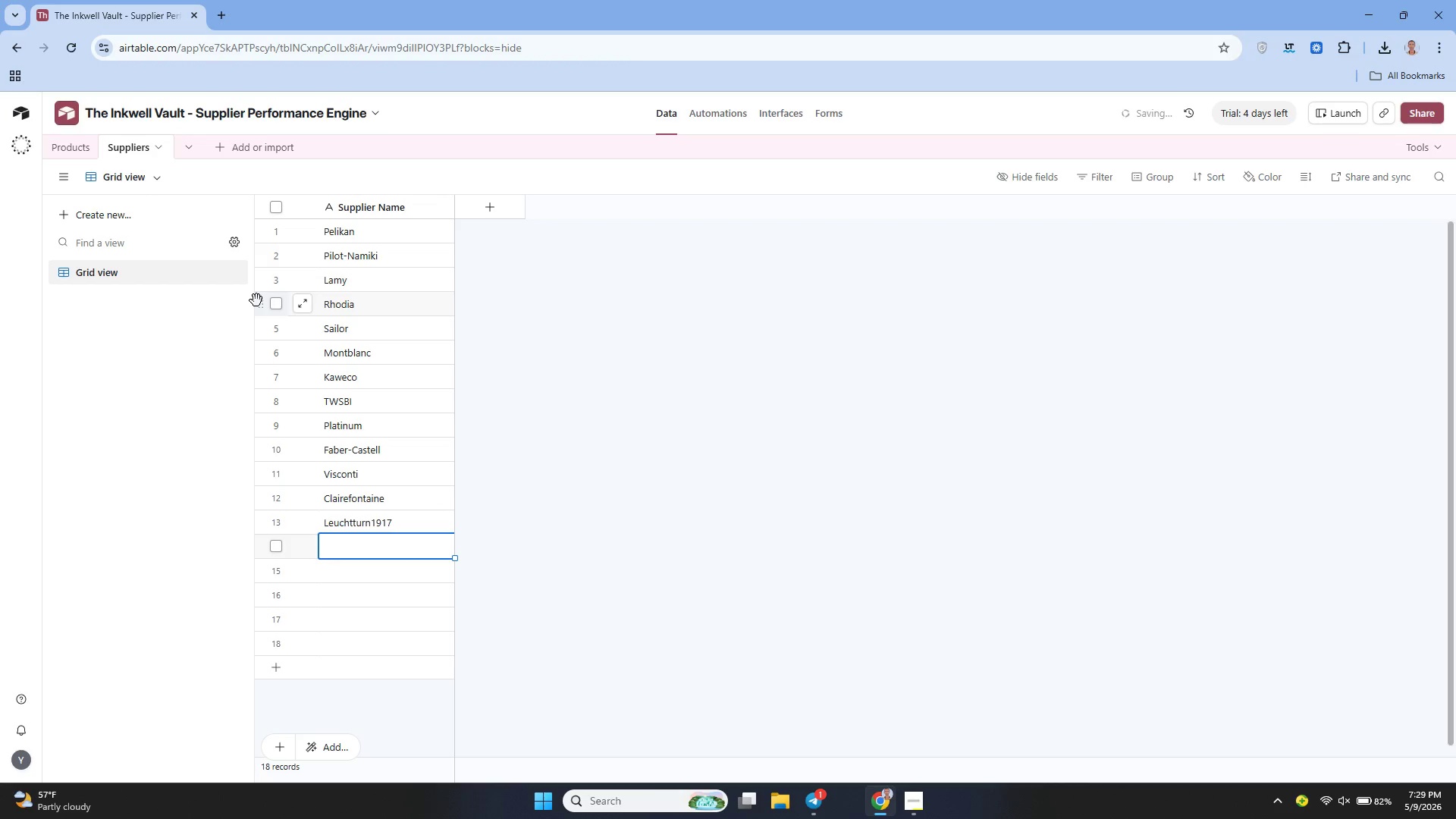 
type(Diamine)
 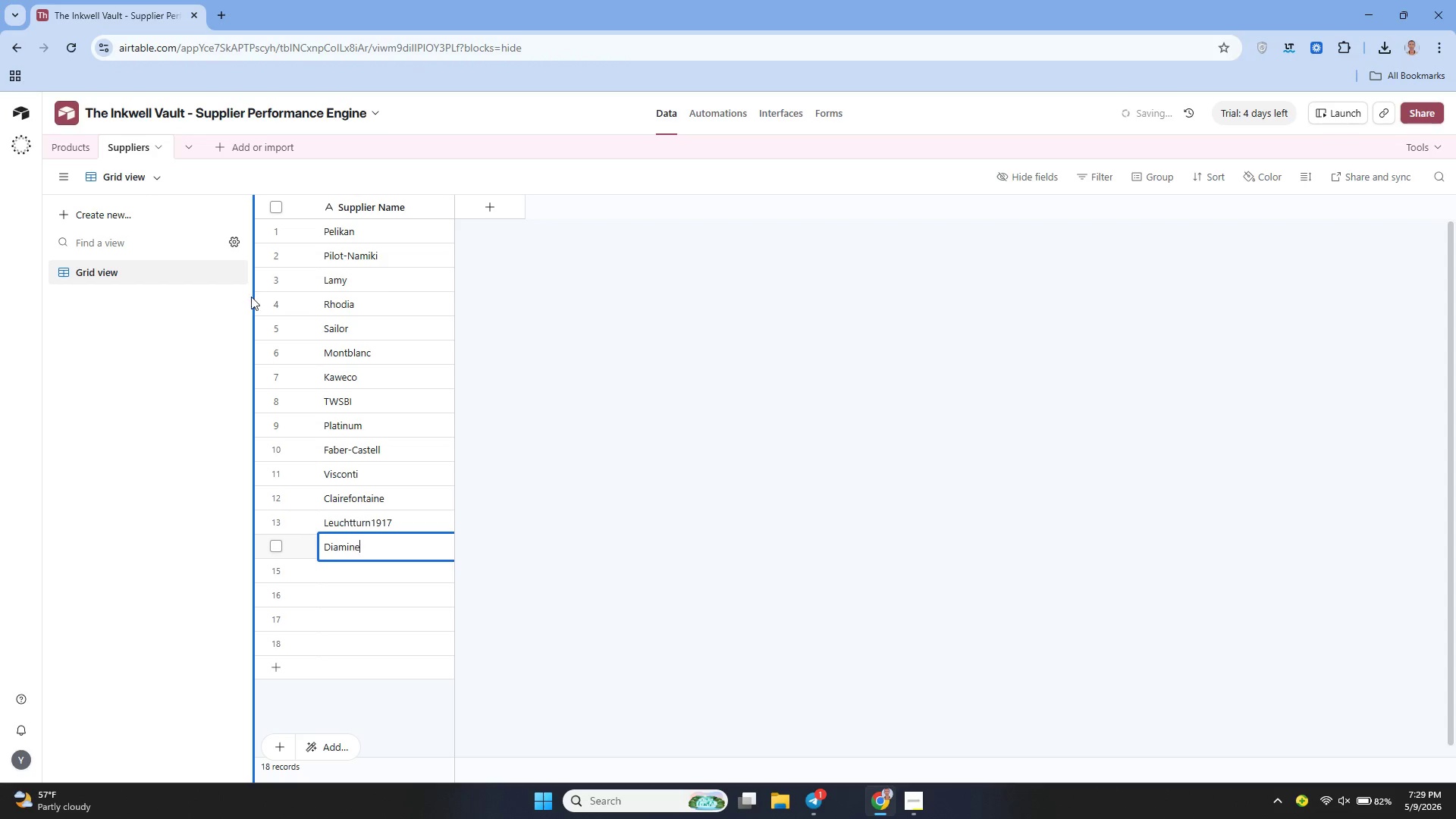 
key(Enter)
 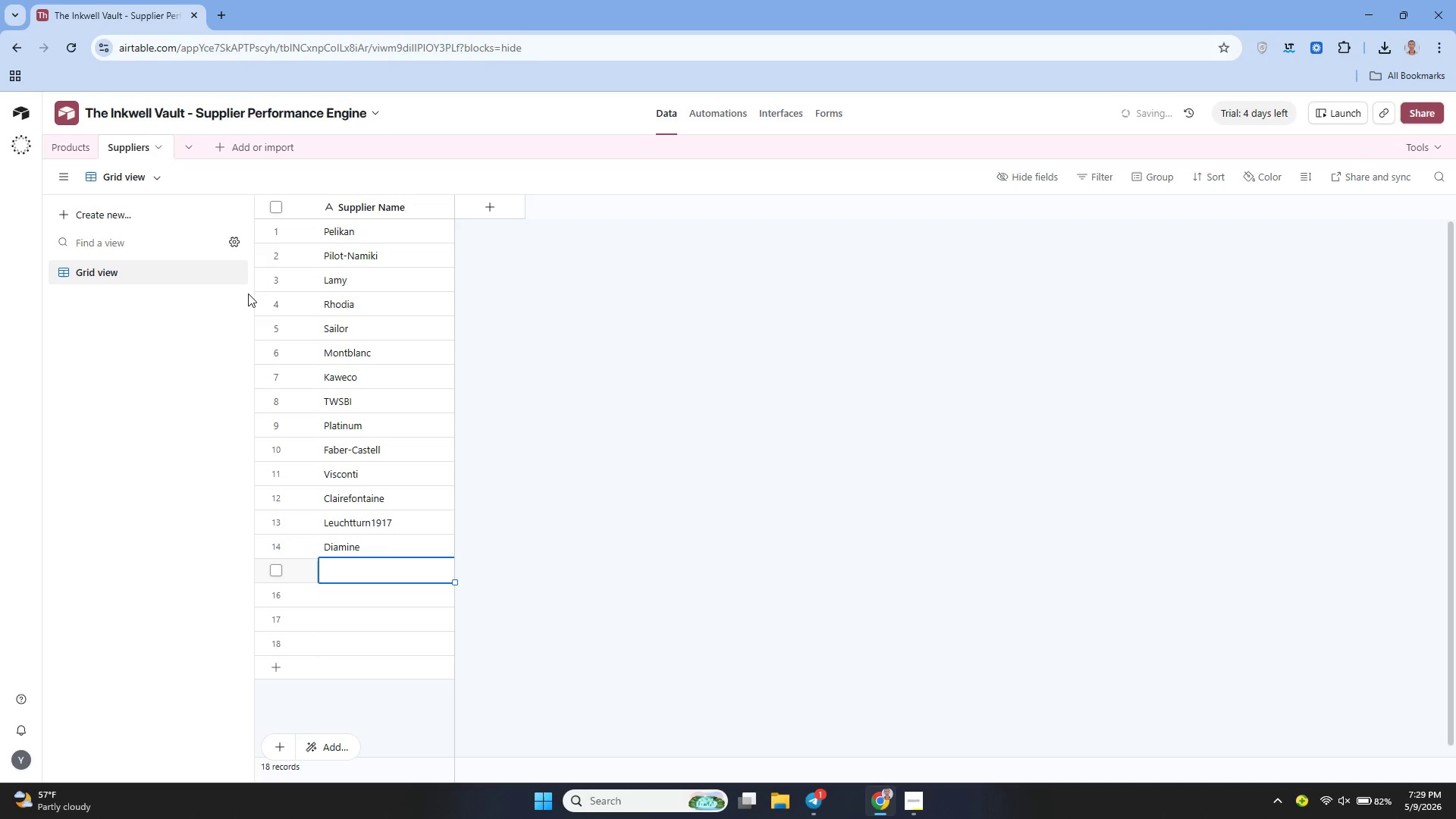 
type(J.Herbin)
 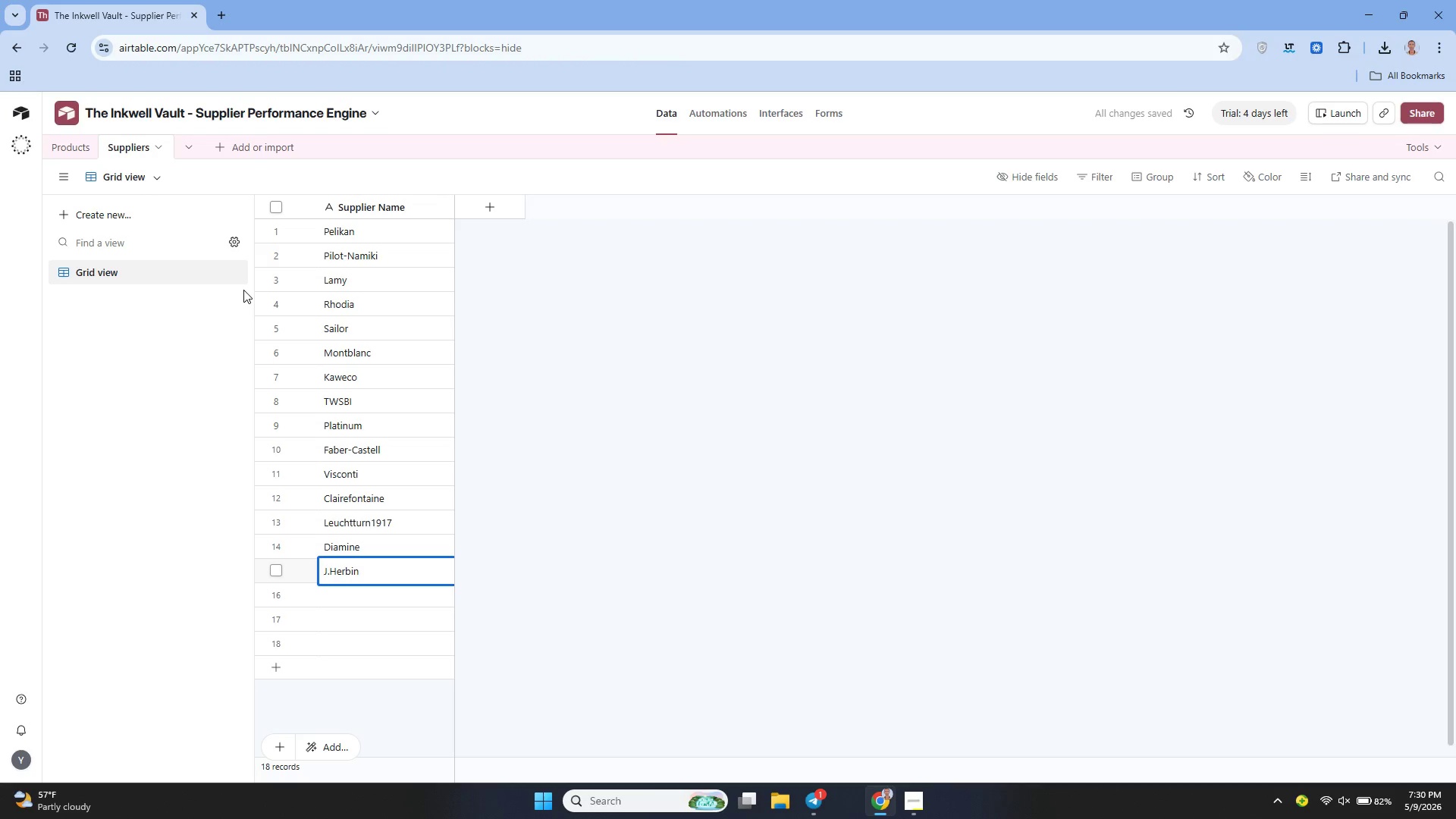 
key(Enter)
 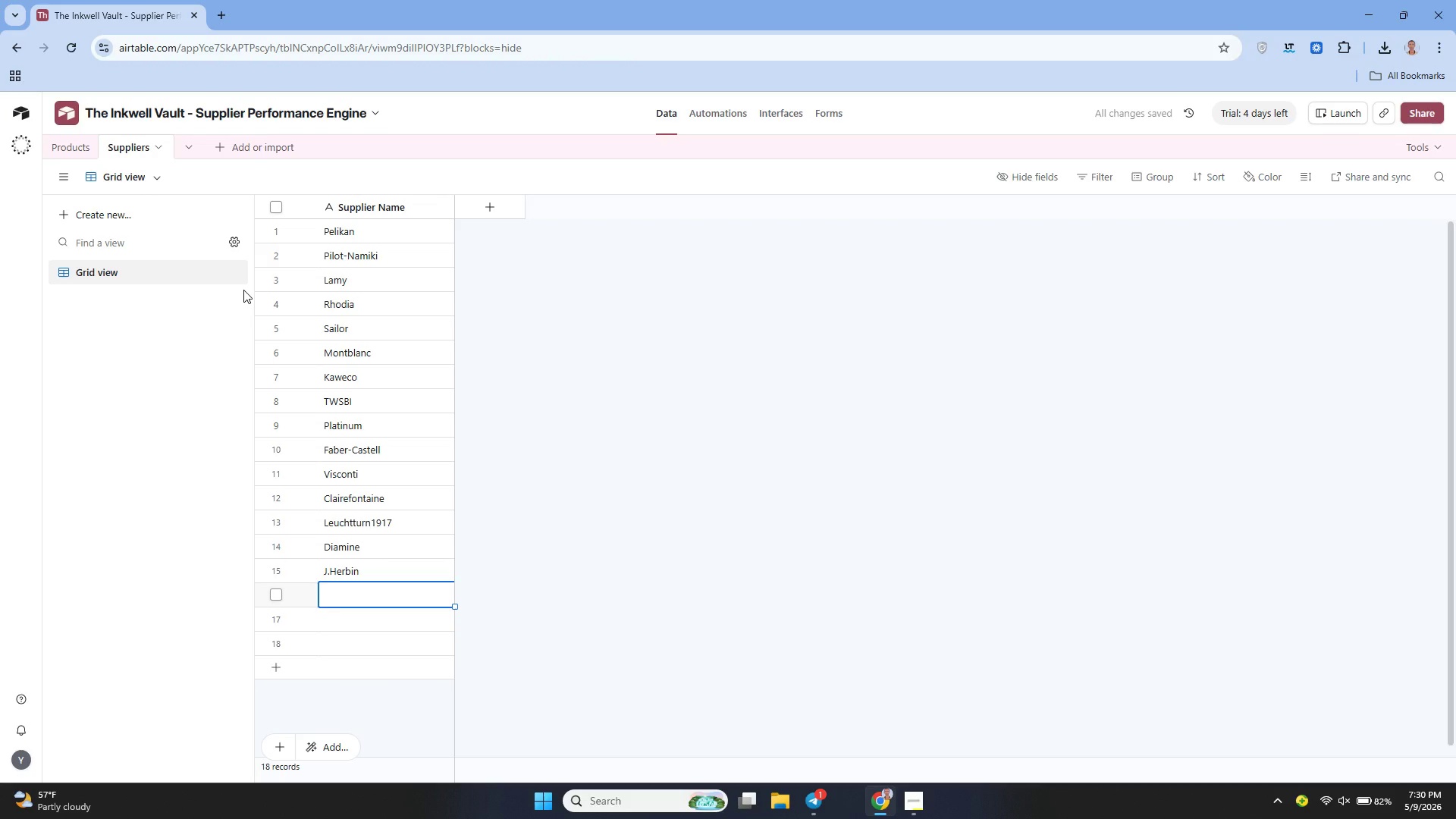 
type(Montegrappa)
 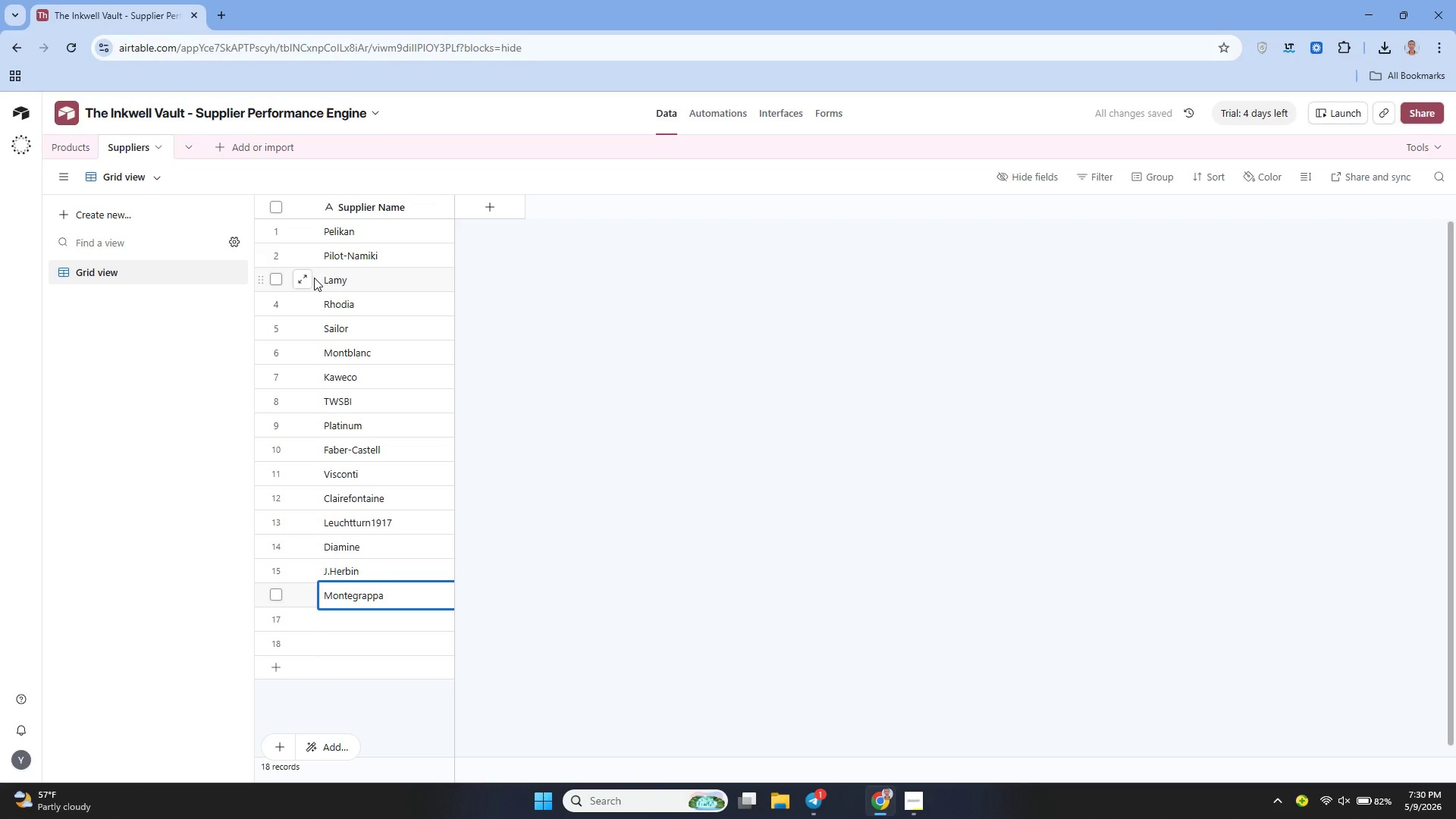 
key(ArrowDown)
 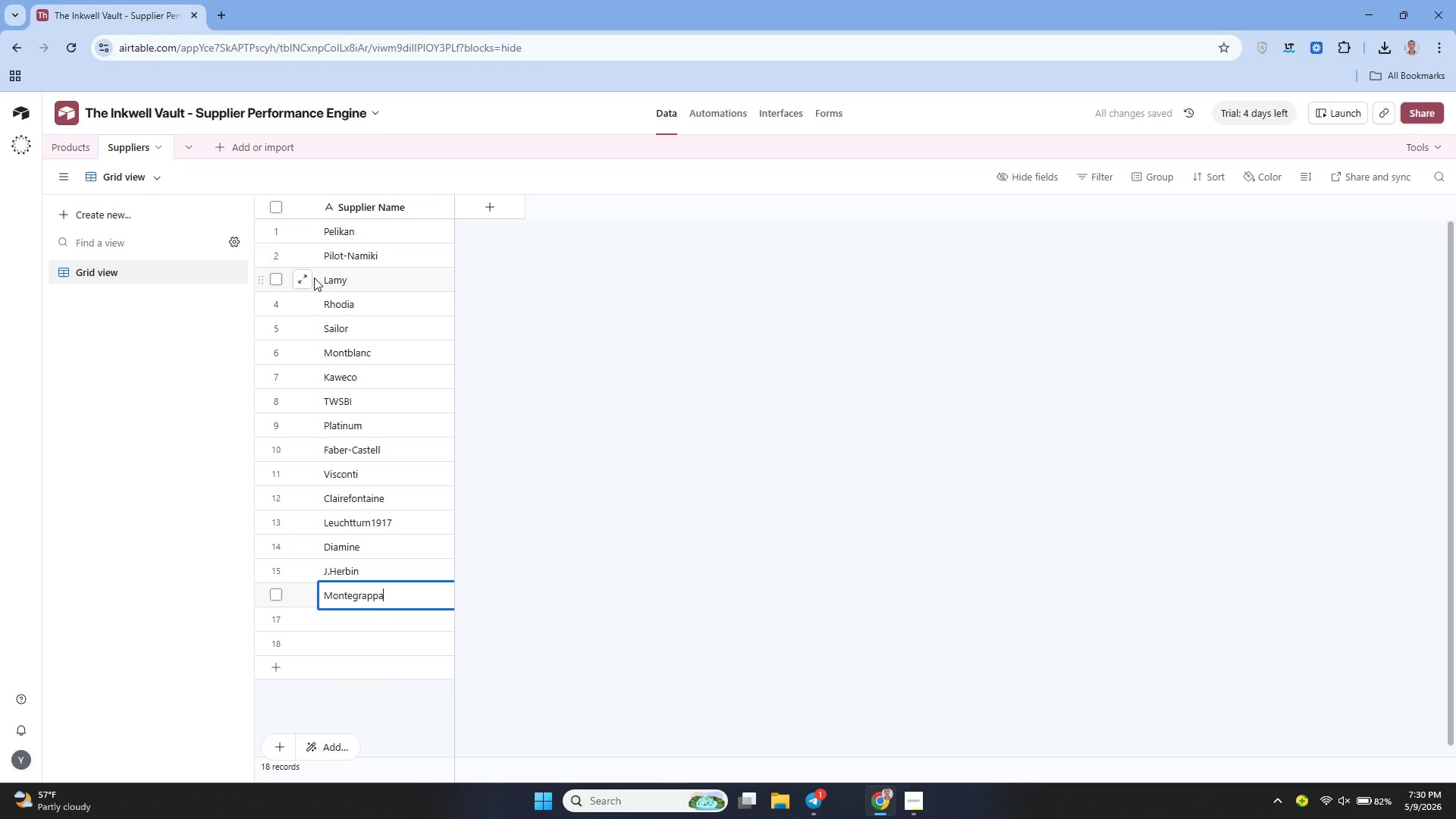 
key(Enter)
 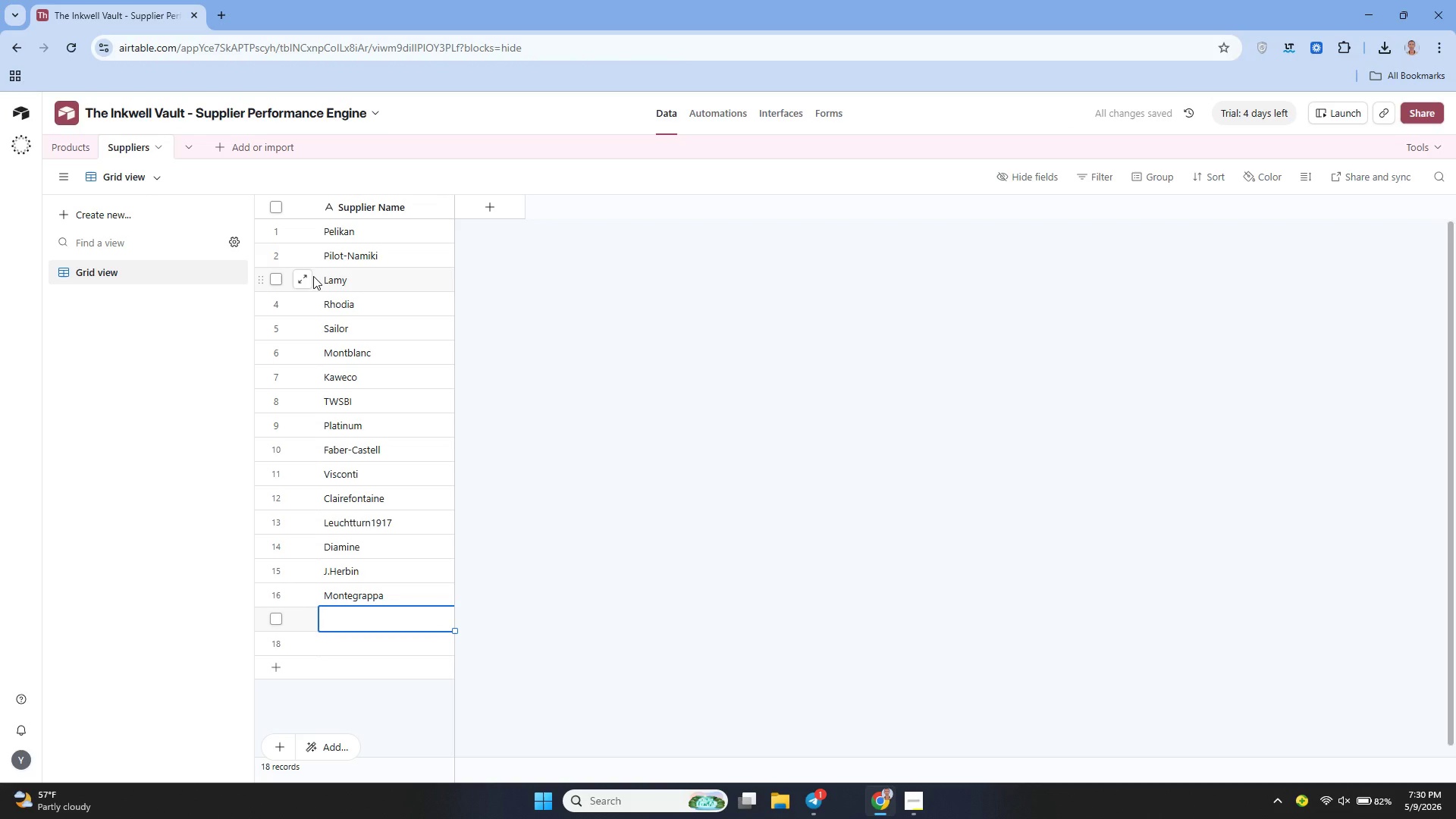 
hold_key(key=ShiftLeft, duration=0.34)
 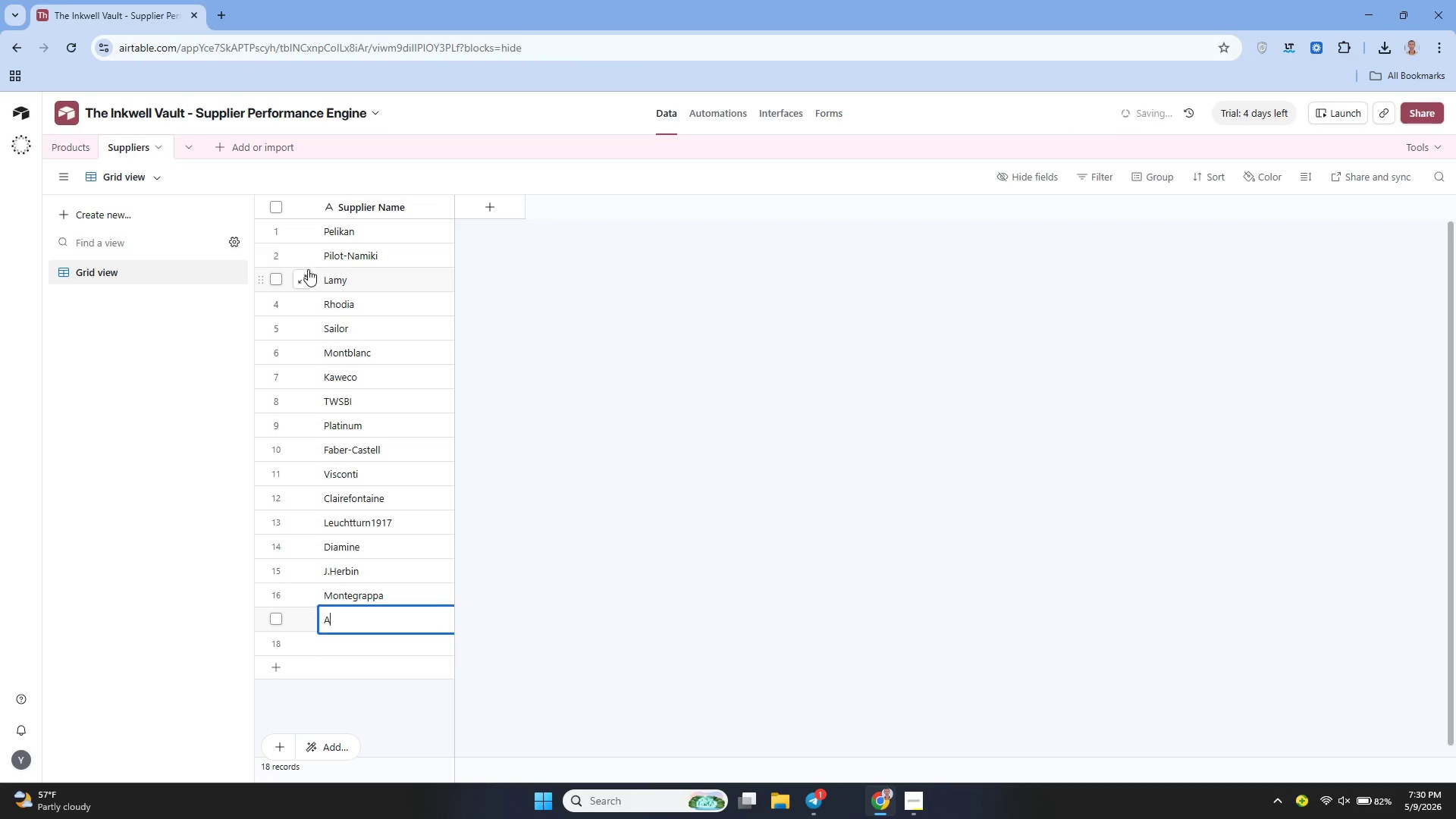 
type(Aurora)
 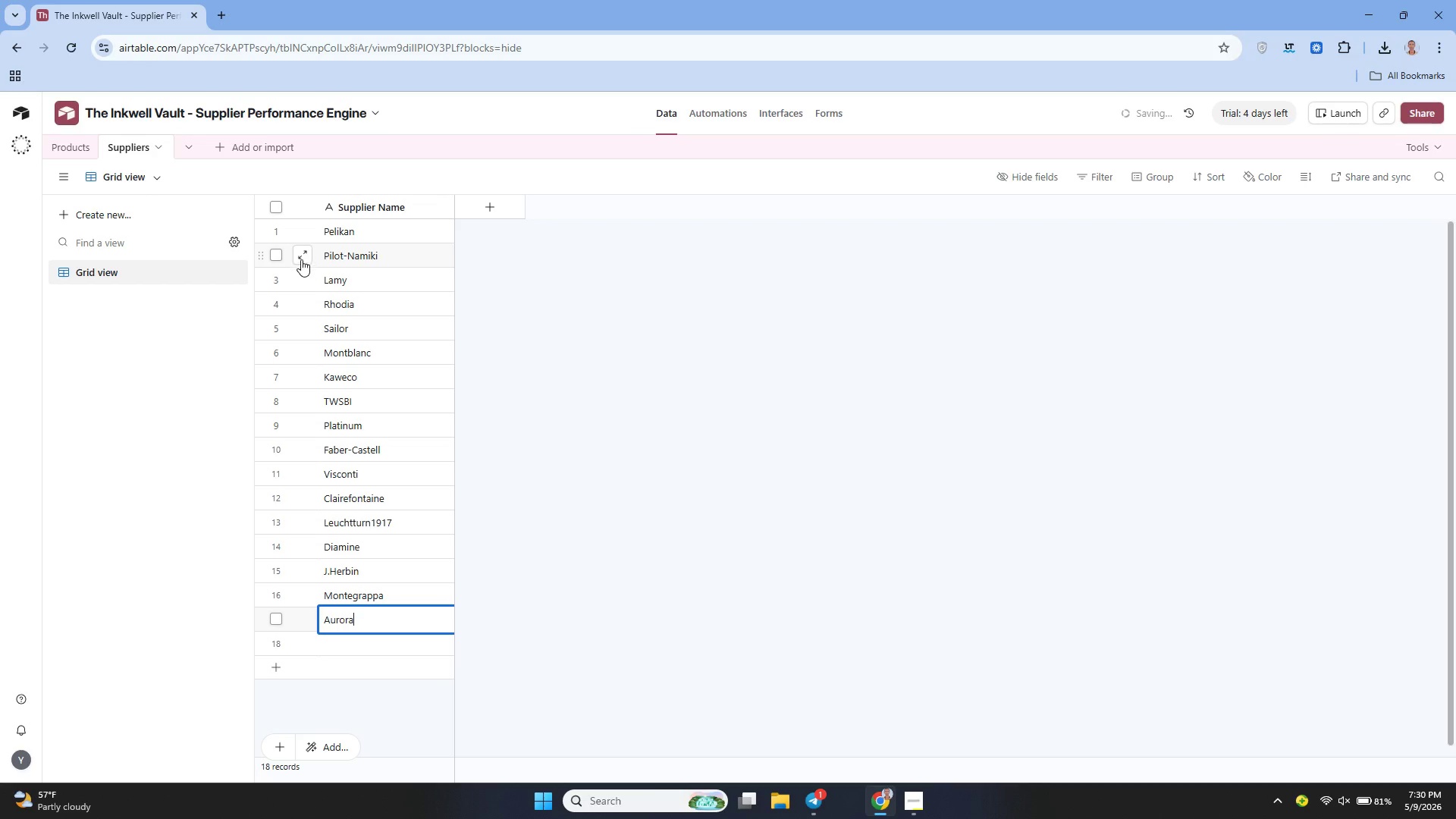 
left_click([277, 640])
 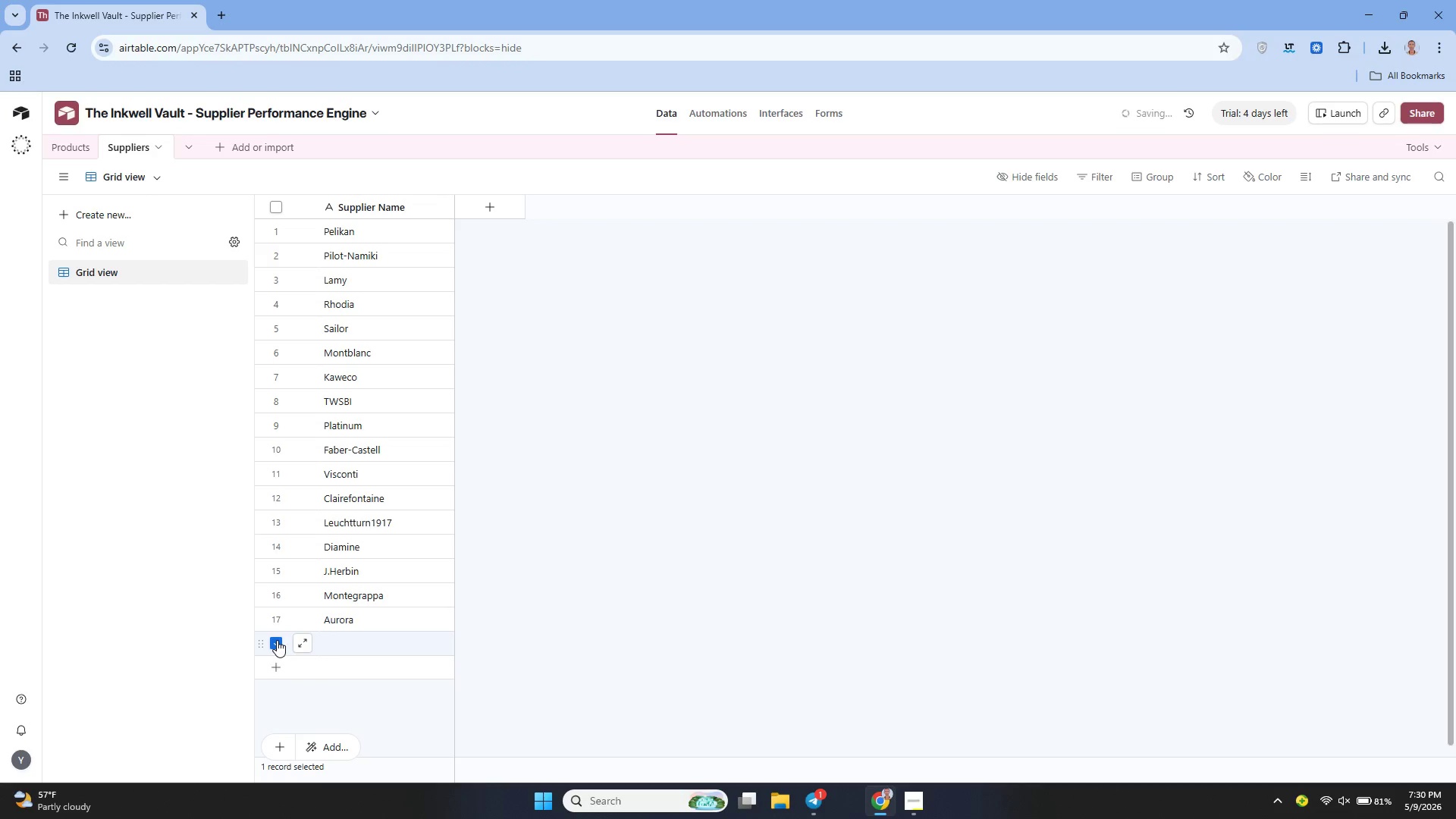 
right_click([277, 640])
 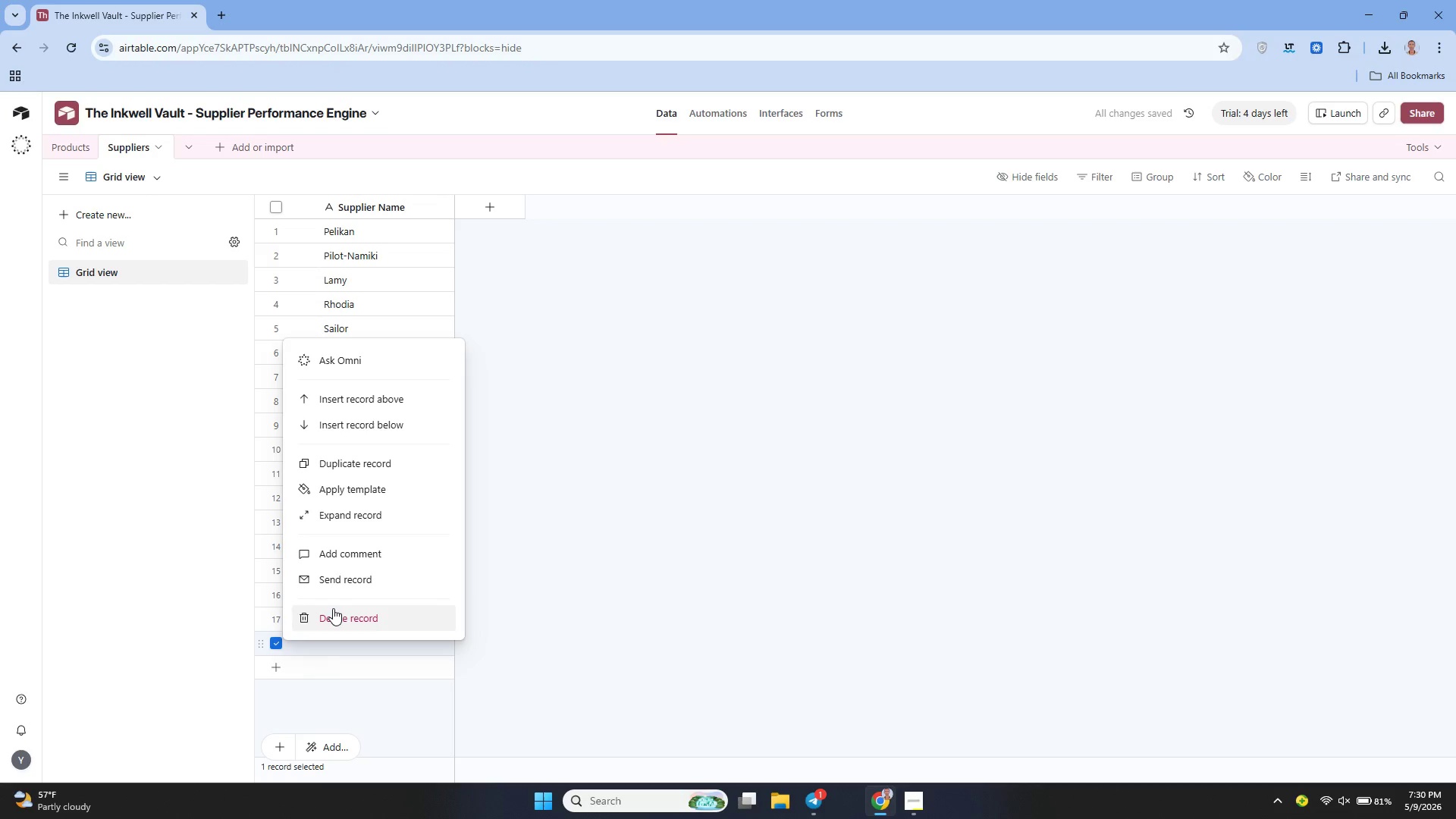 
left_click([334, 608])
 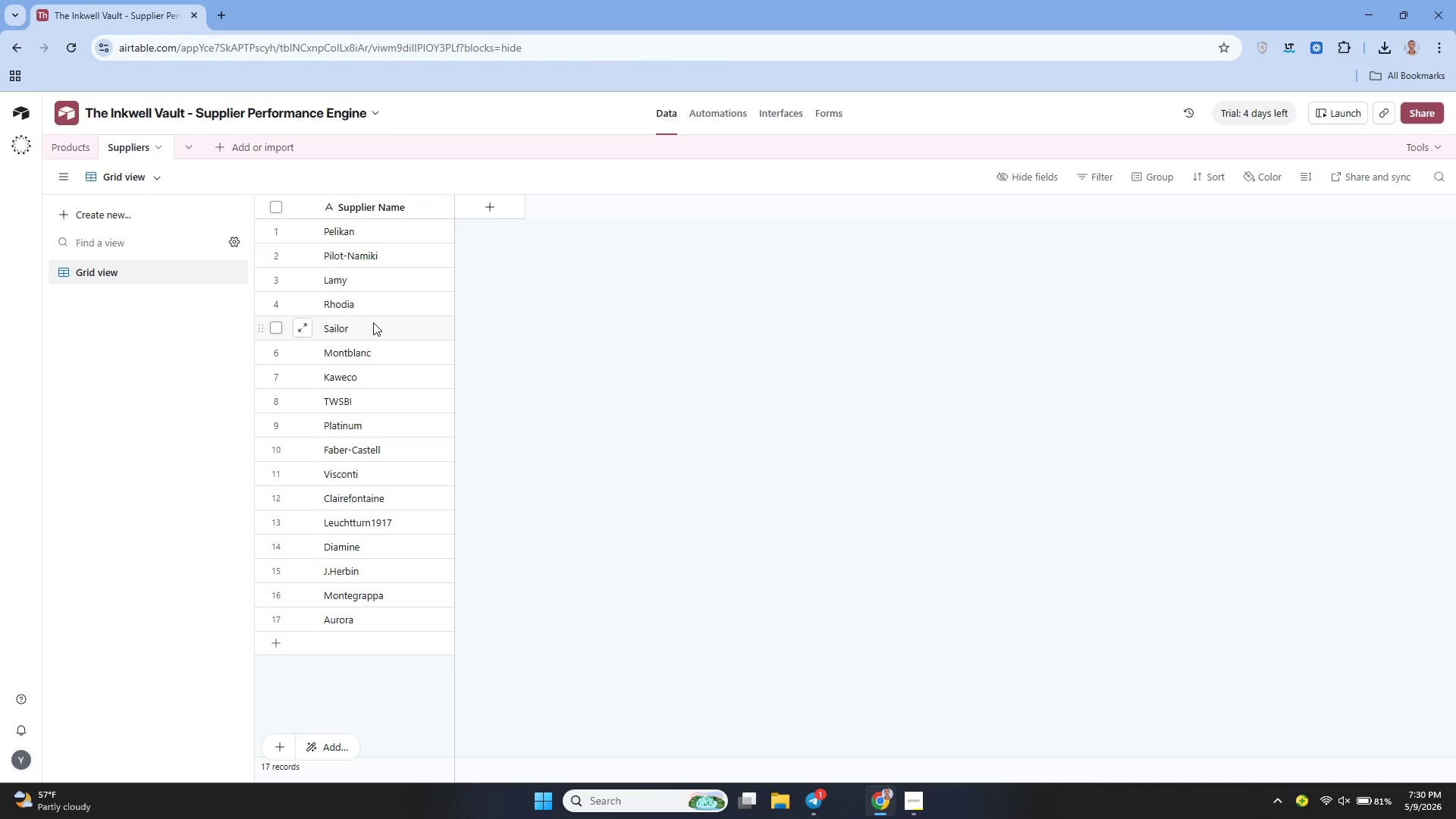 
wait(19.08)
 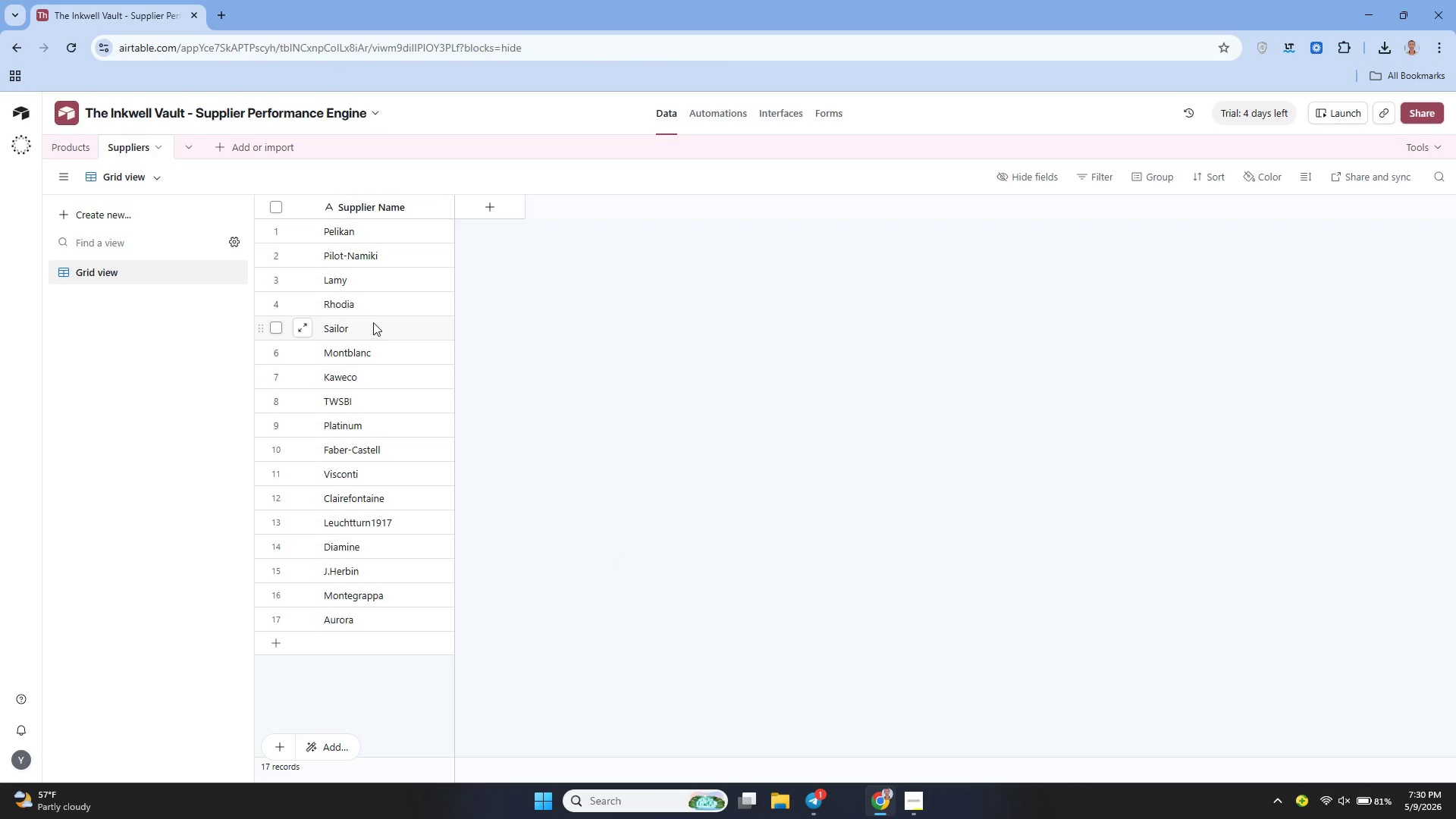 
left_click([76, 147])
 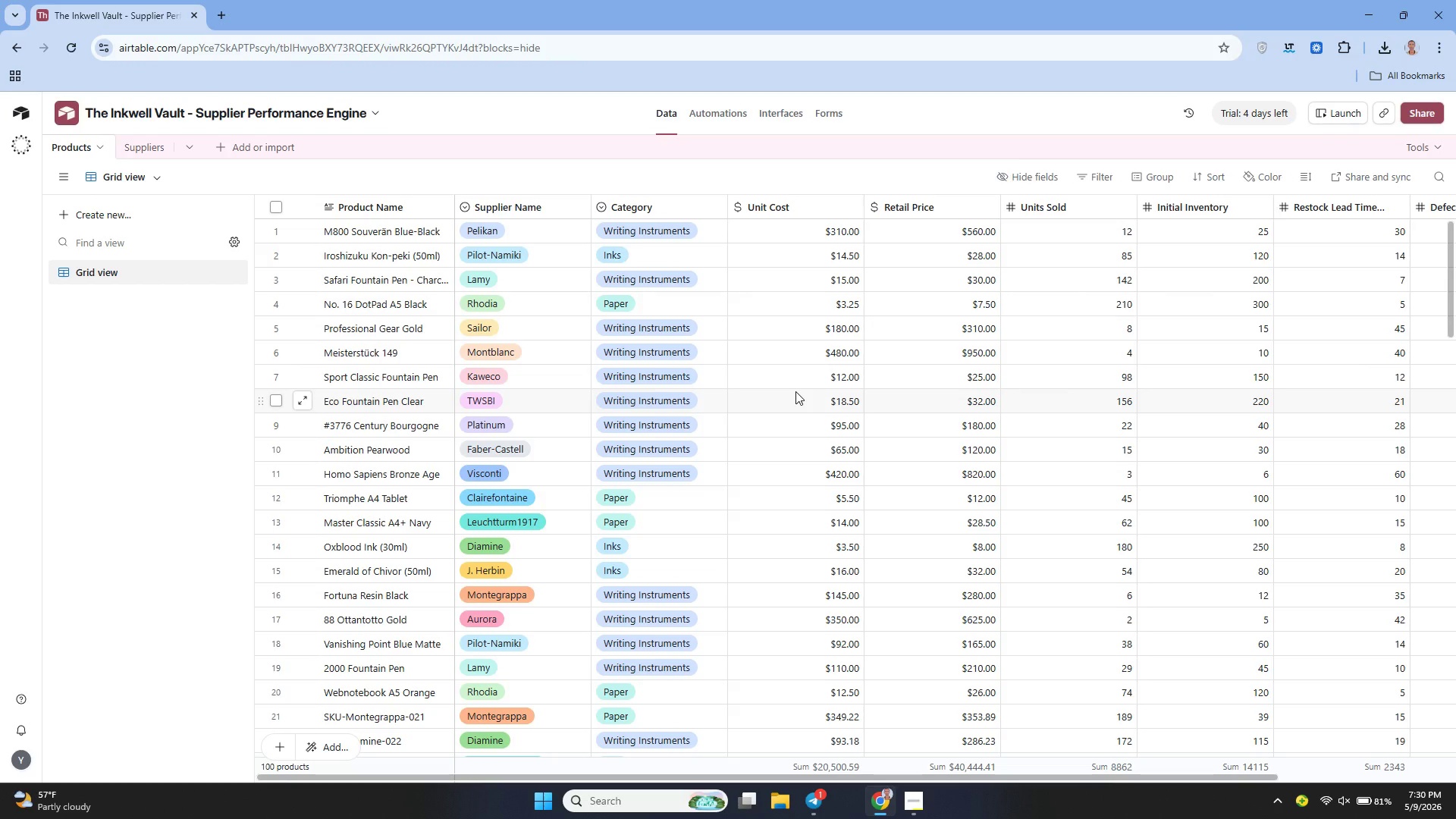 
wait(8.58)
 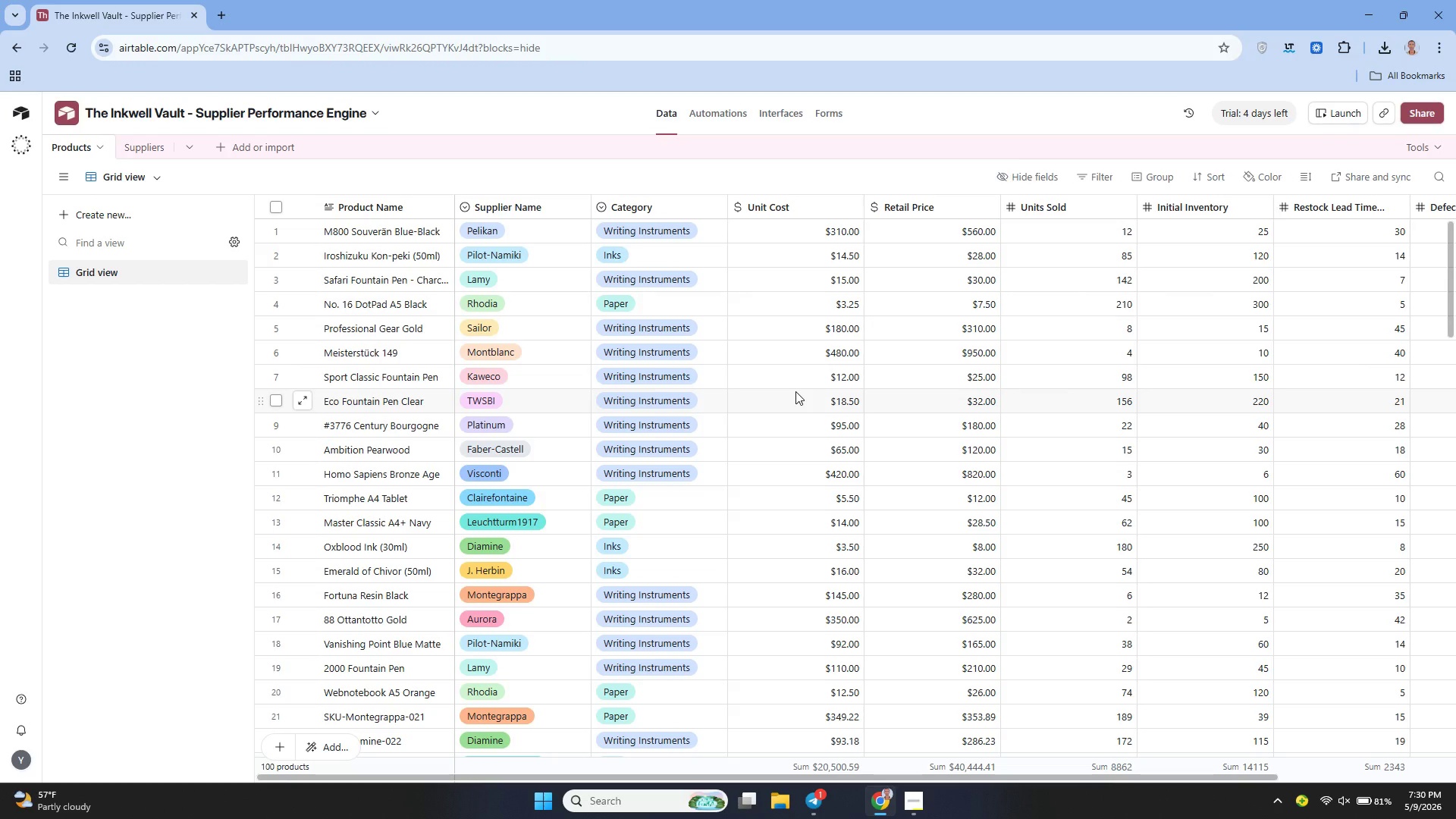 
left_click([1382, 204])
 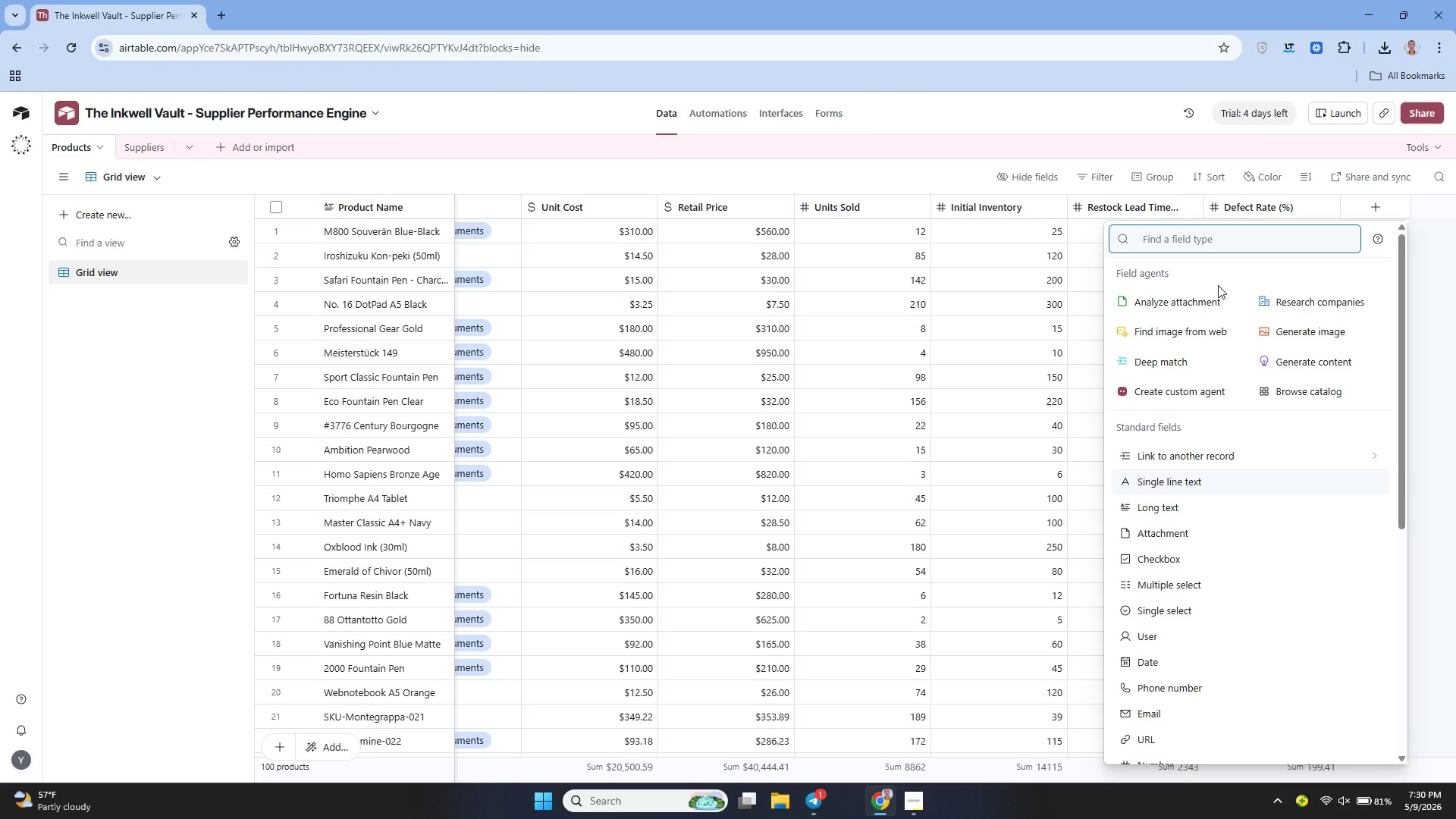 
key(L)
 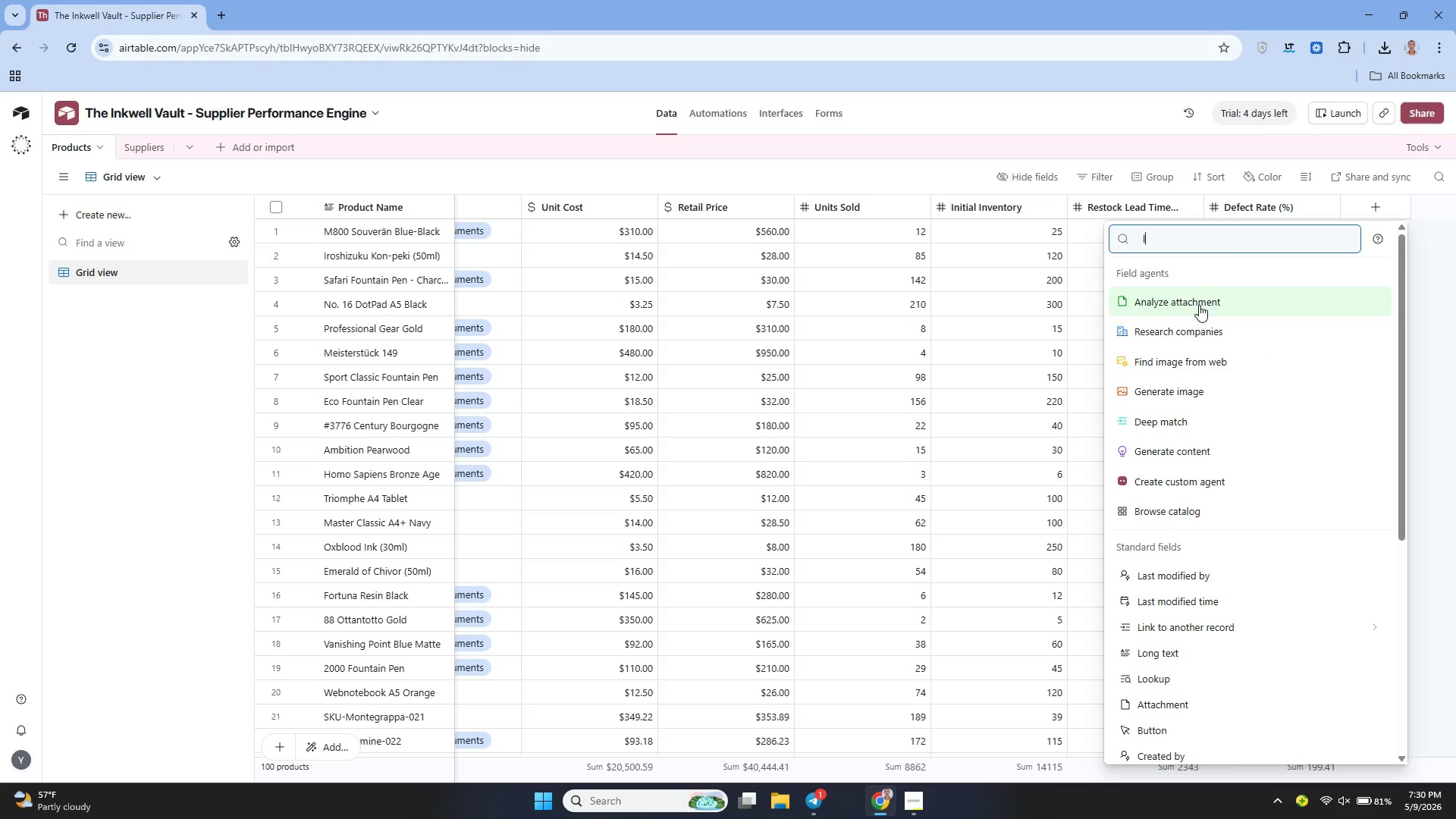 
key(Backspace)
 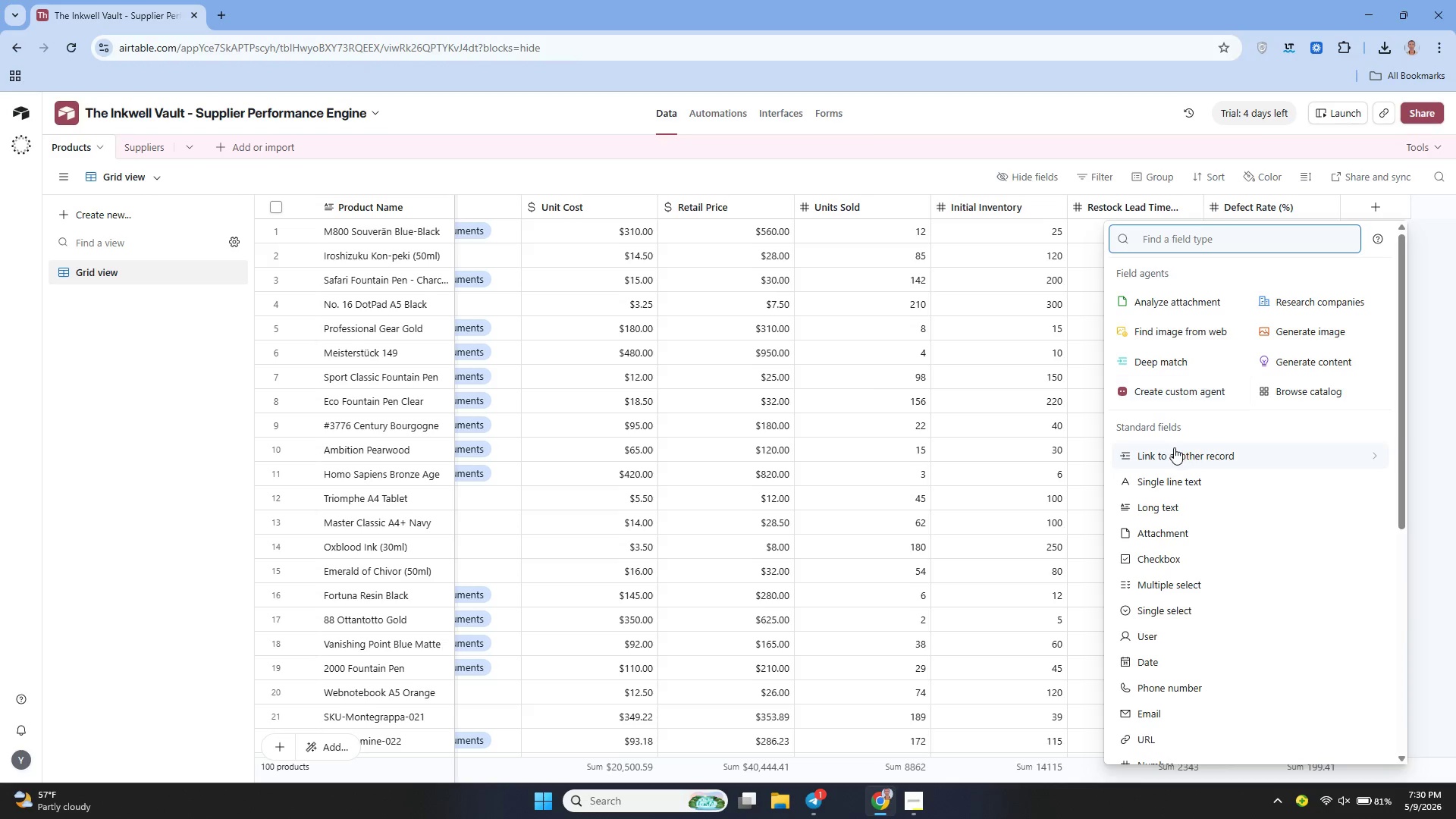 
left_click([1167, 453])
 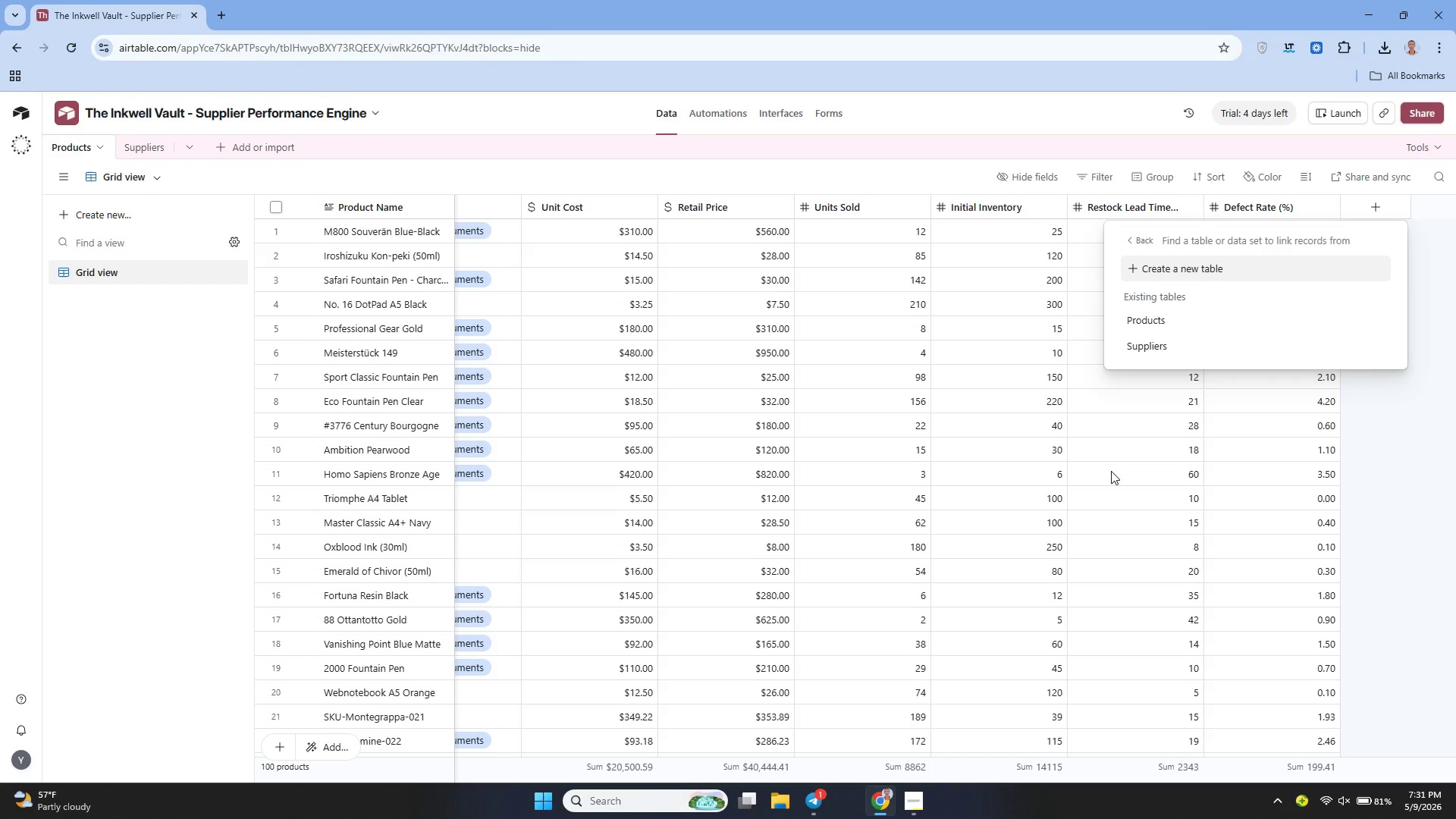 
wait(5.77)
 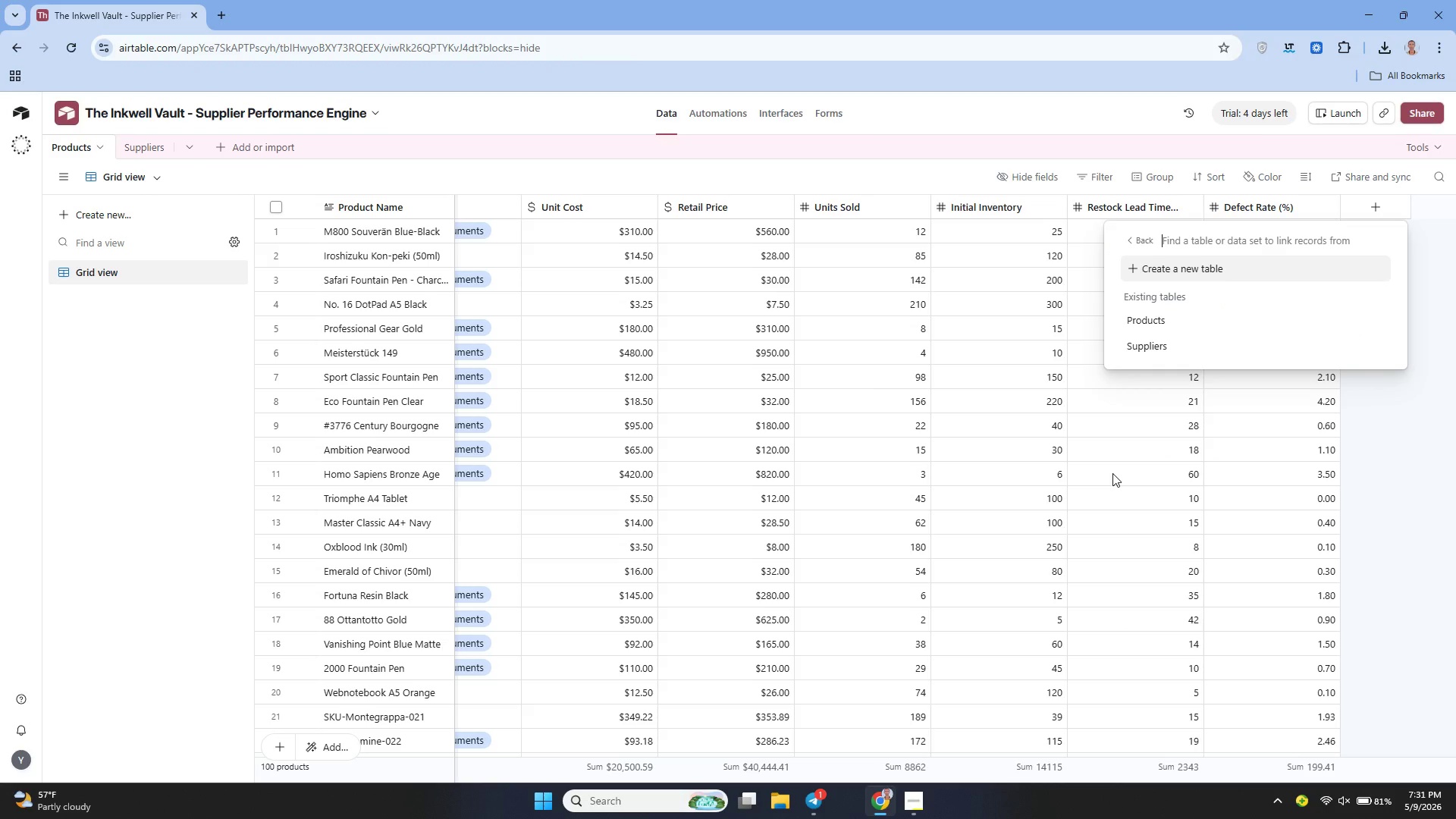 
type(Supplier Name)
 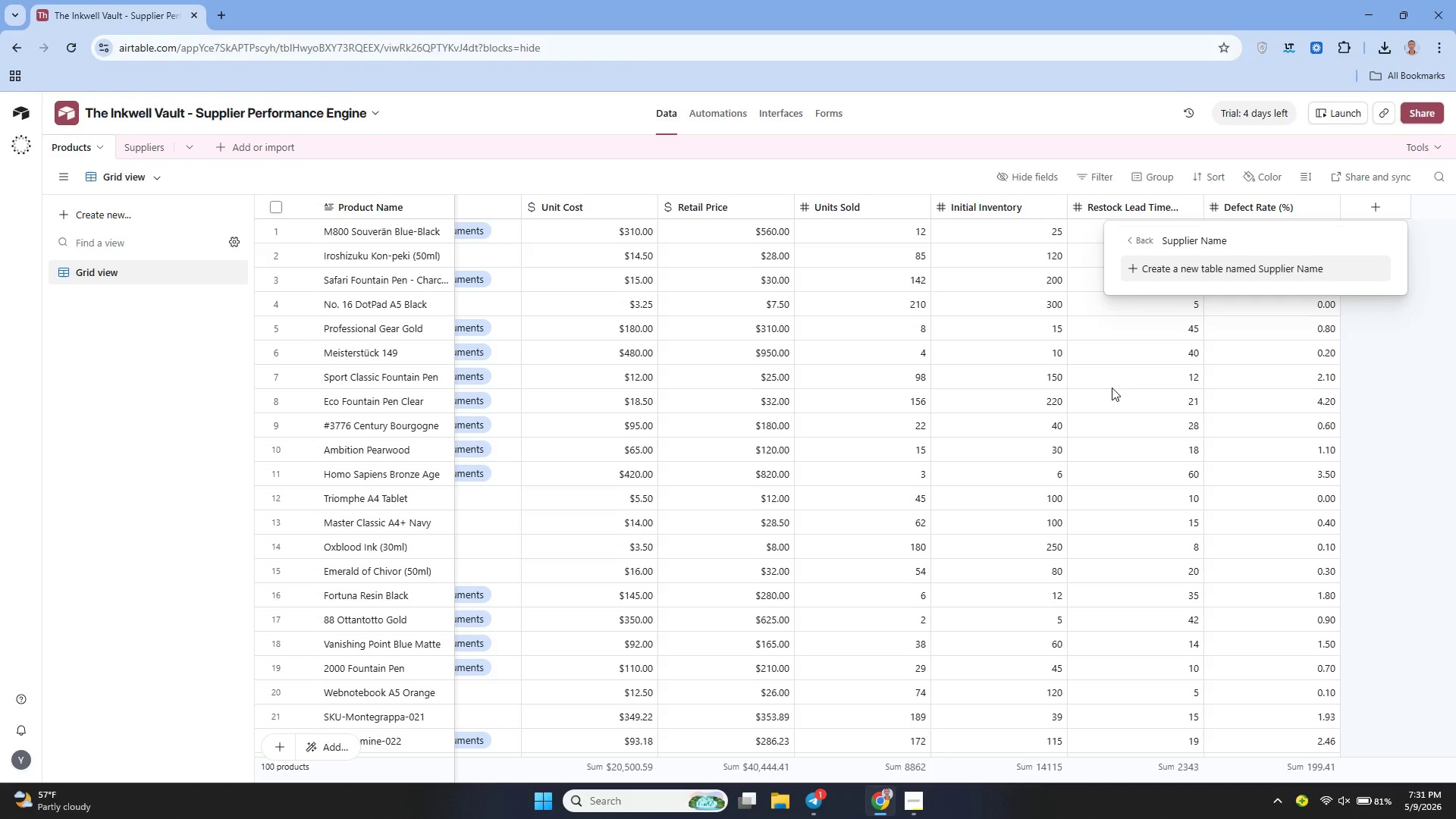 
left_click([1131, 242])
 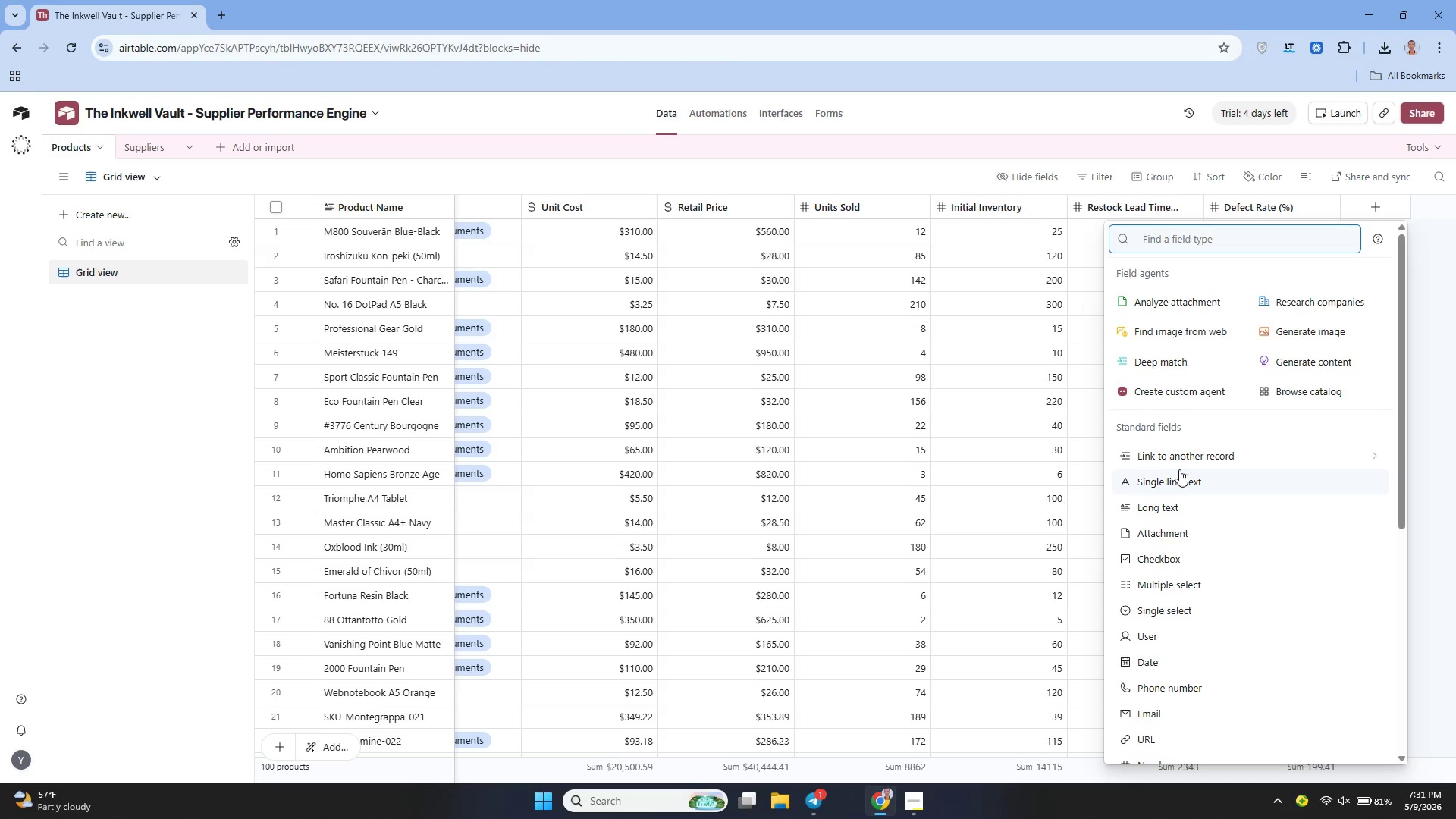 
left_click([1163, 447])
 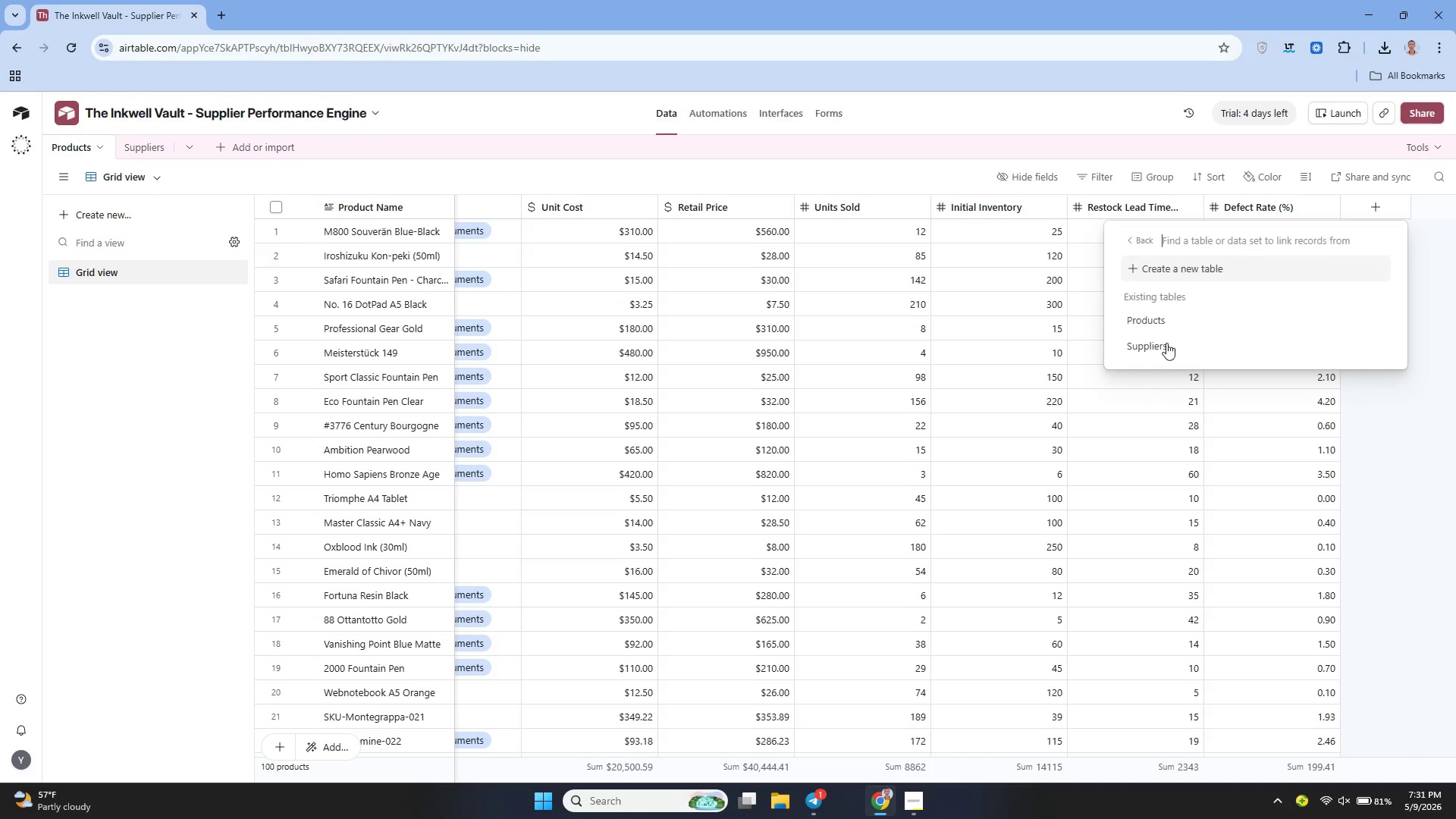 
key(Shift+S)
 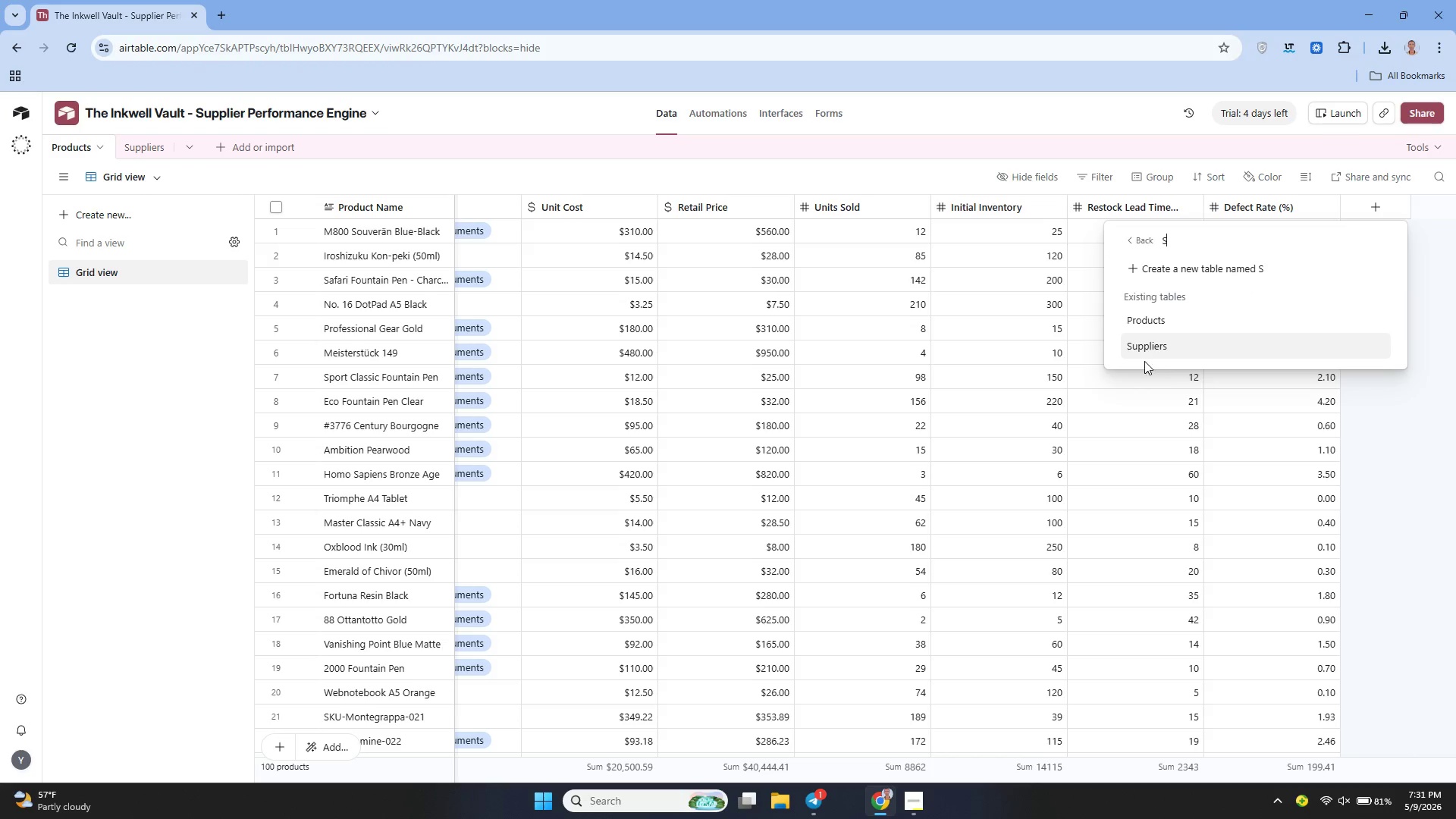 
left_click([1143, 356])
 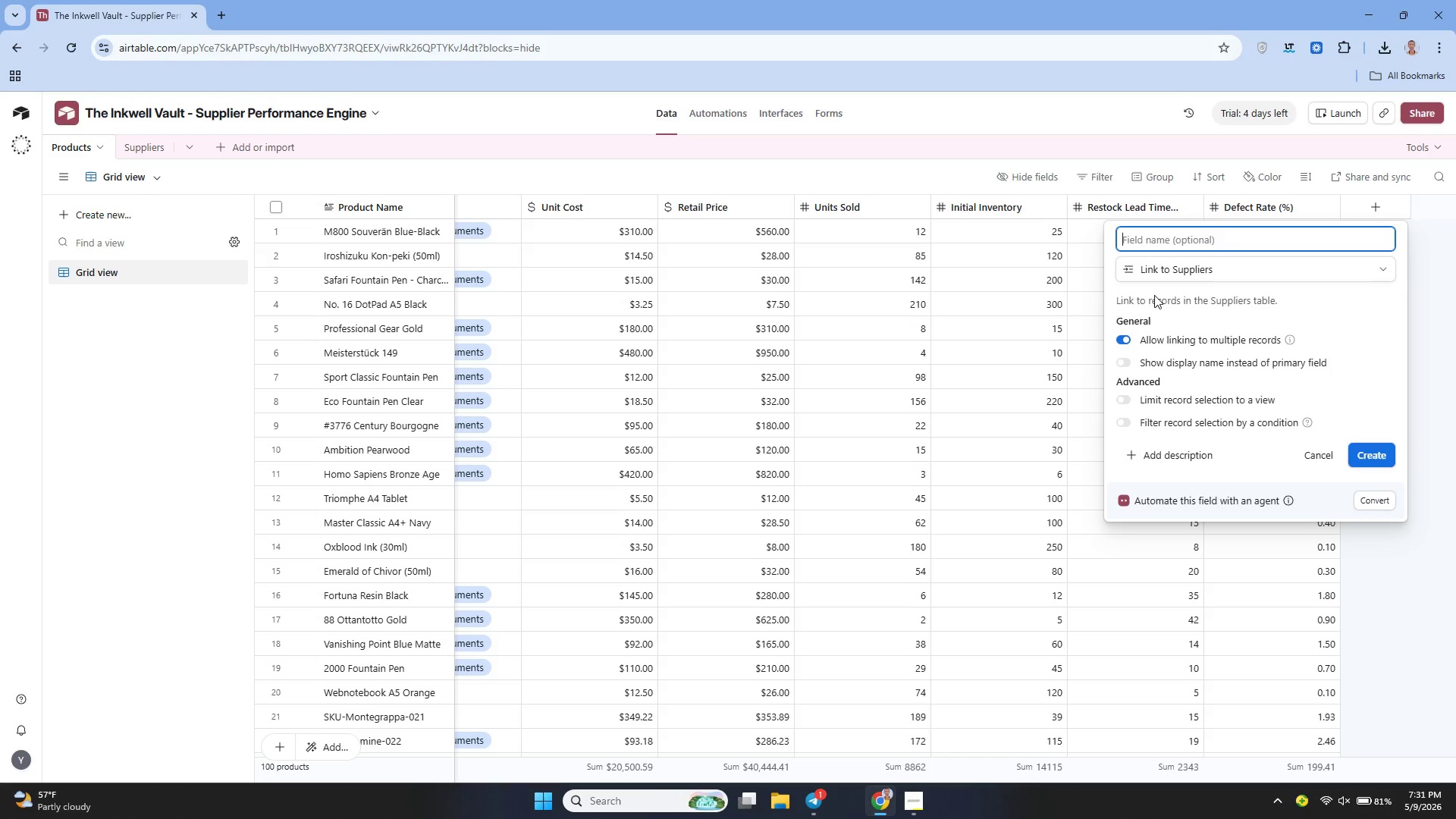 
type(Supplier Name)
 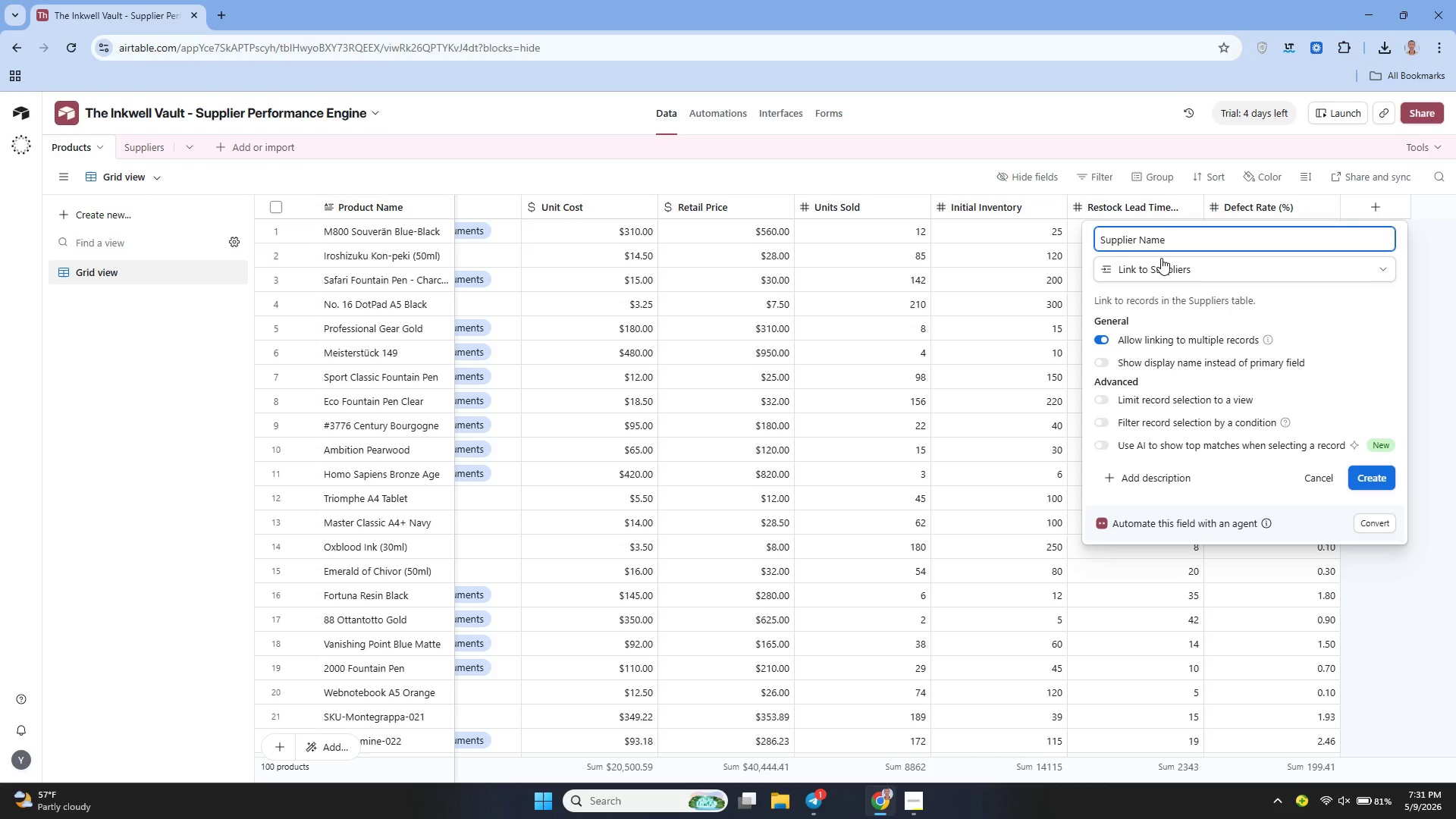 
wait(9.95)
 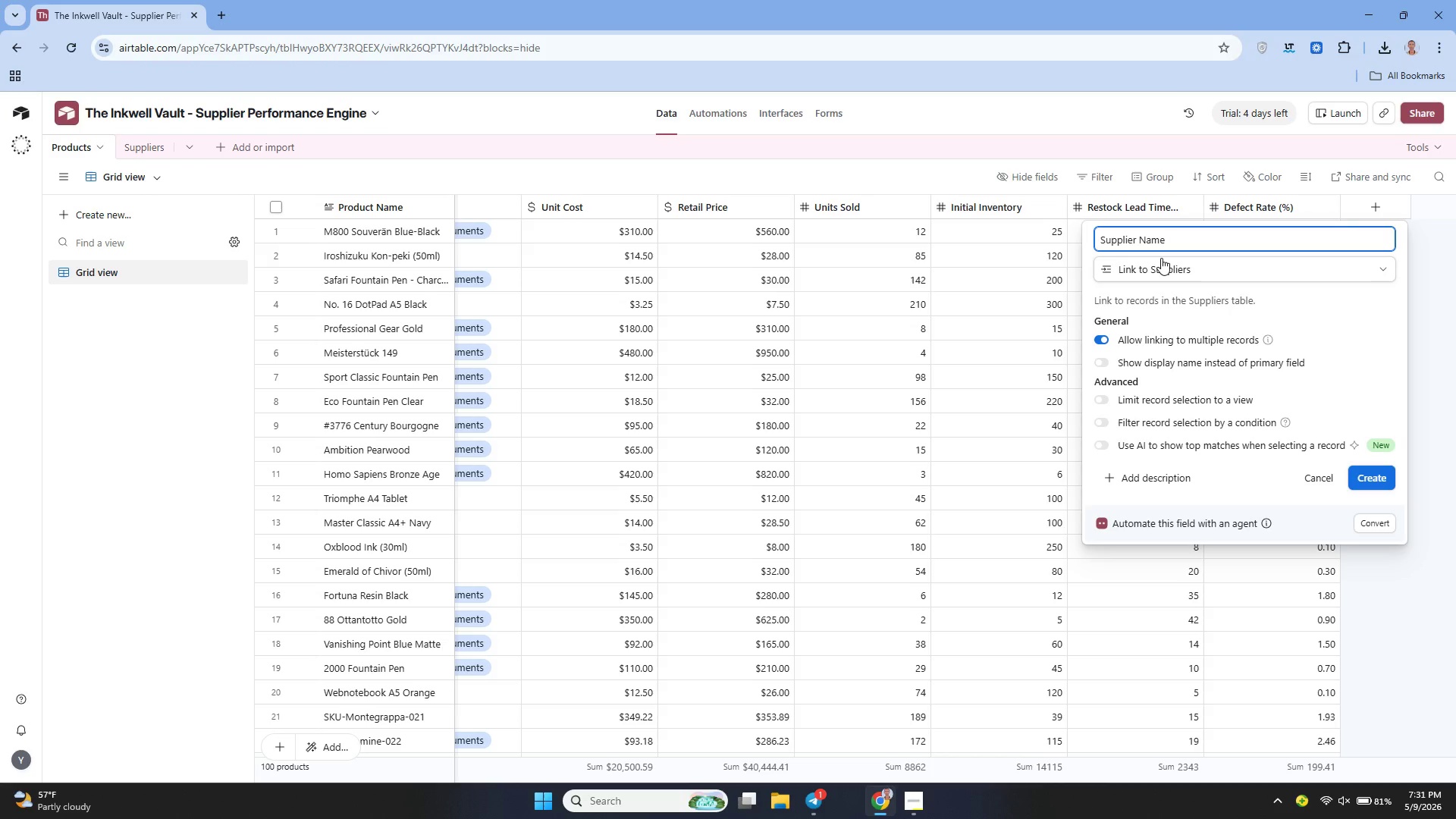 
left_click([1363, 471])
 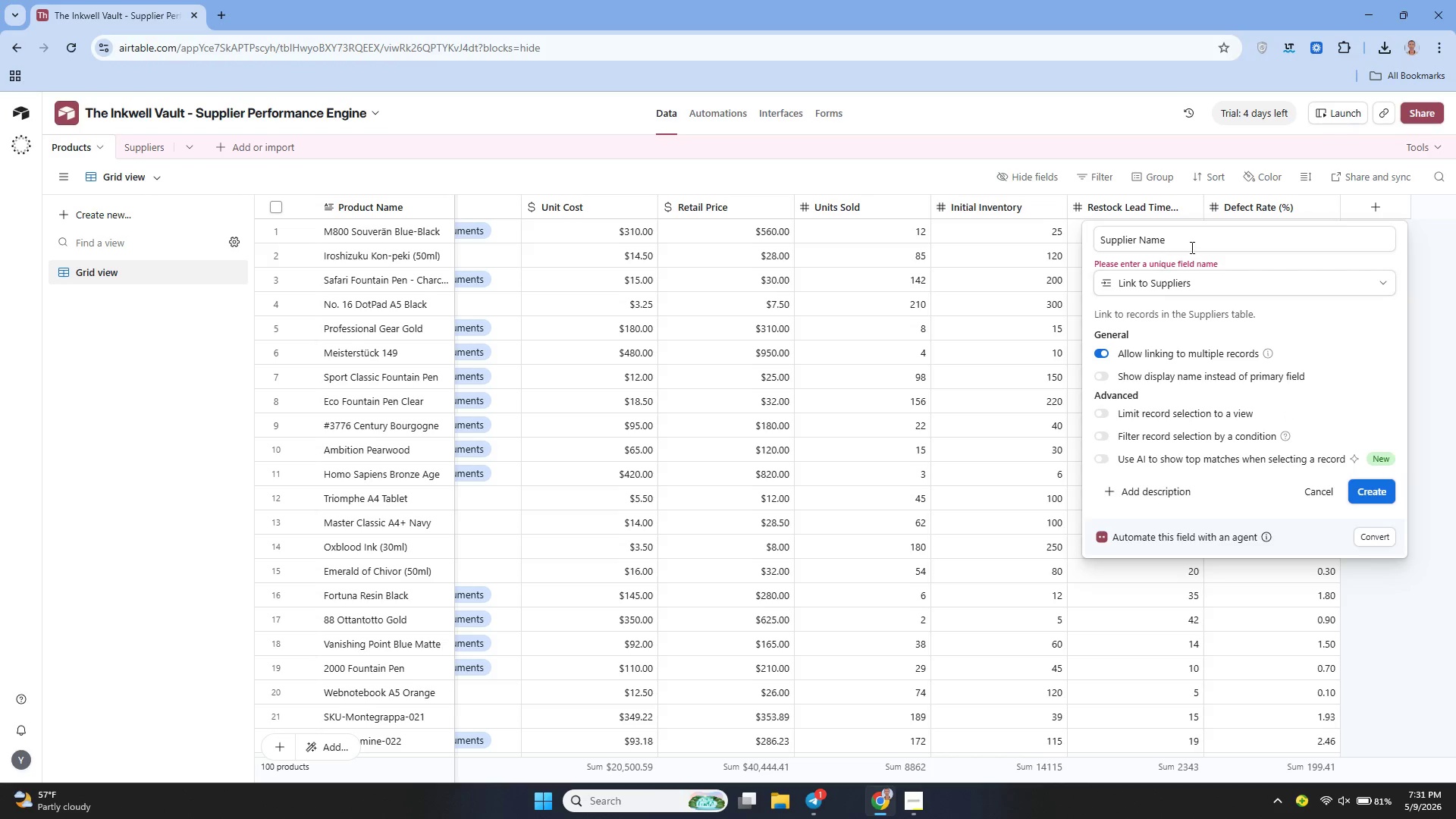 
left_click([1190, 237])
 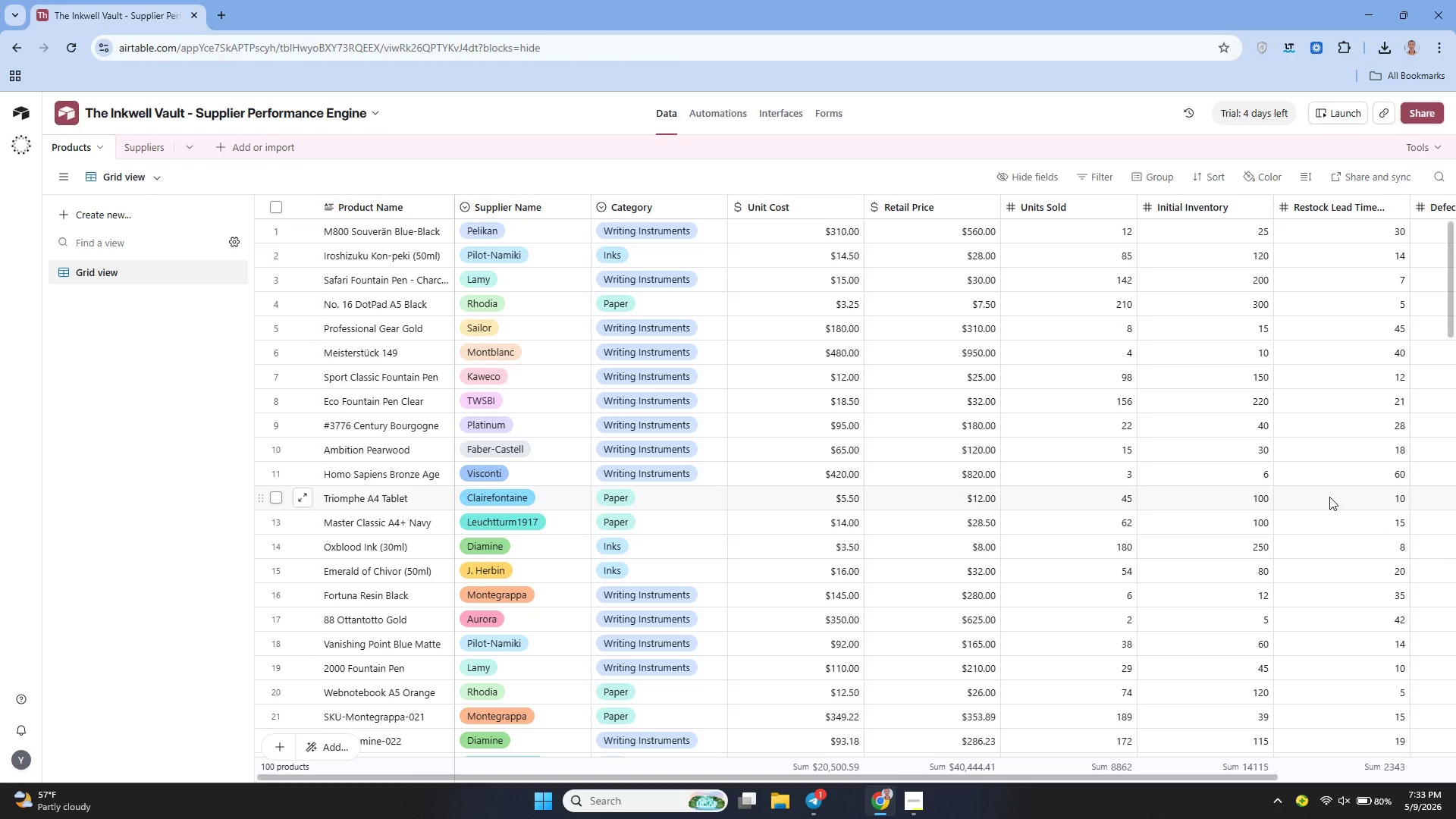 
wait(95.86)
 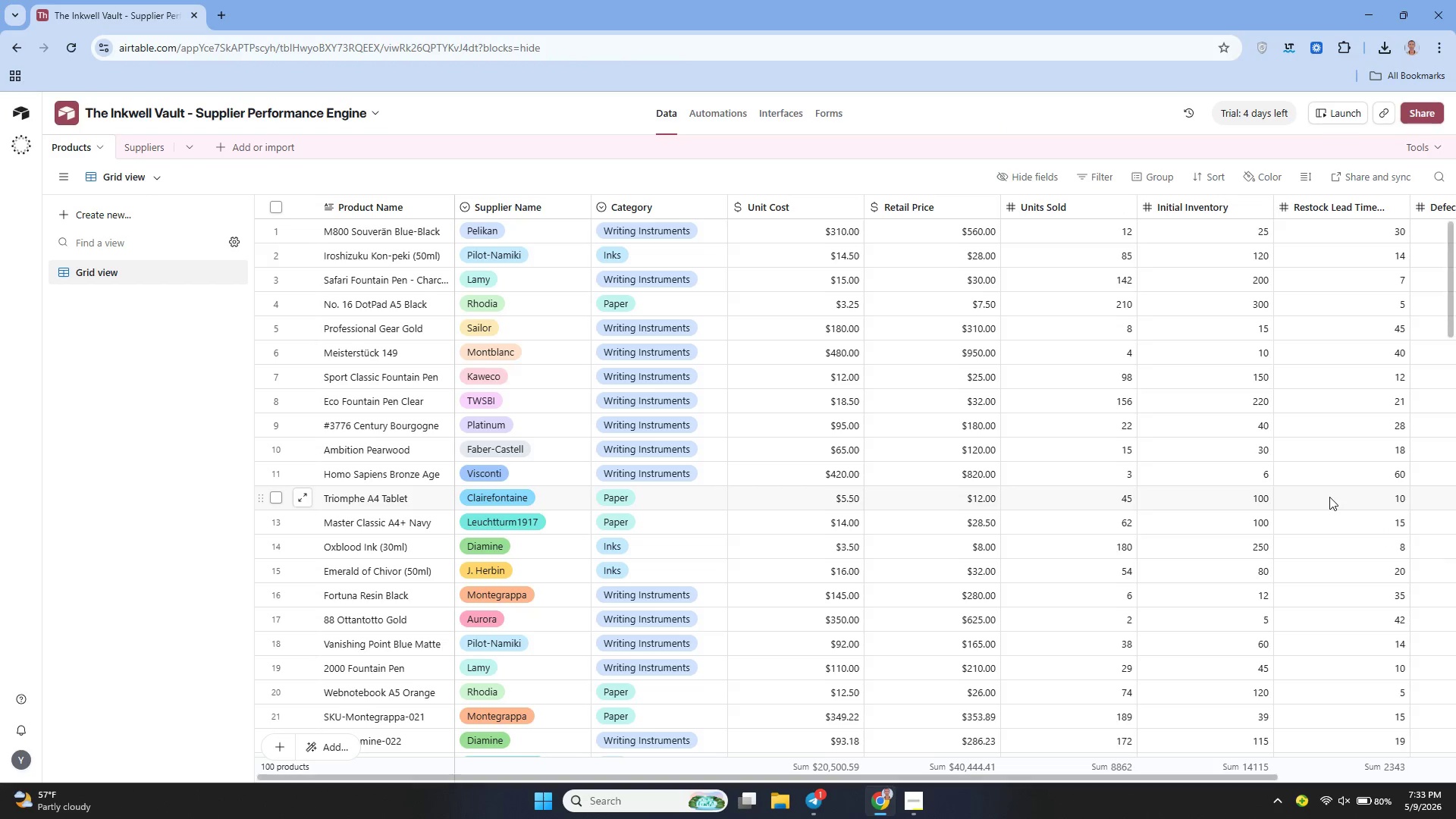 
left_click([1382, 201])
 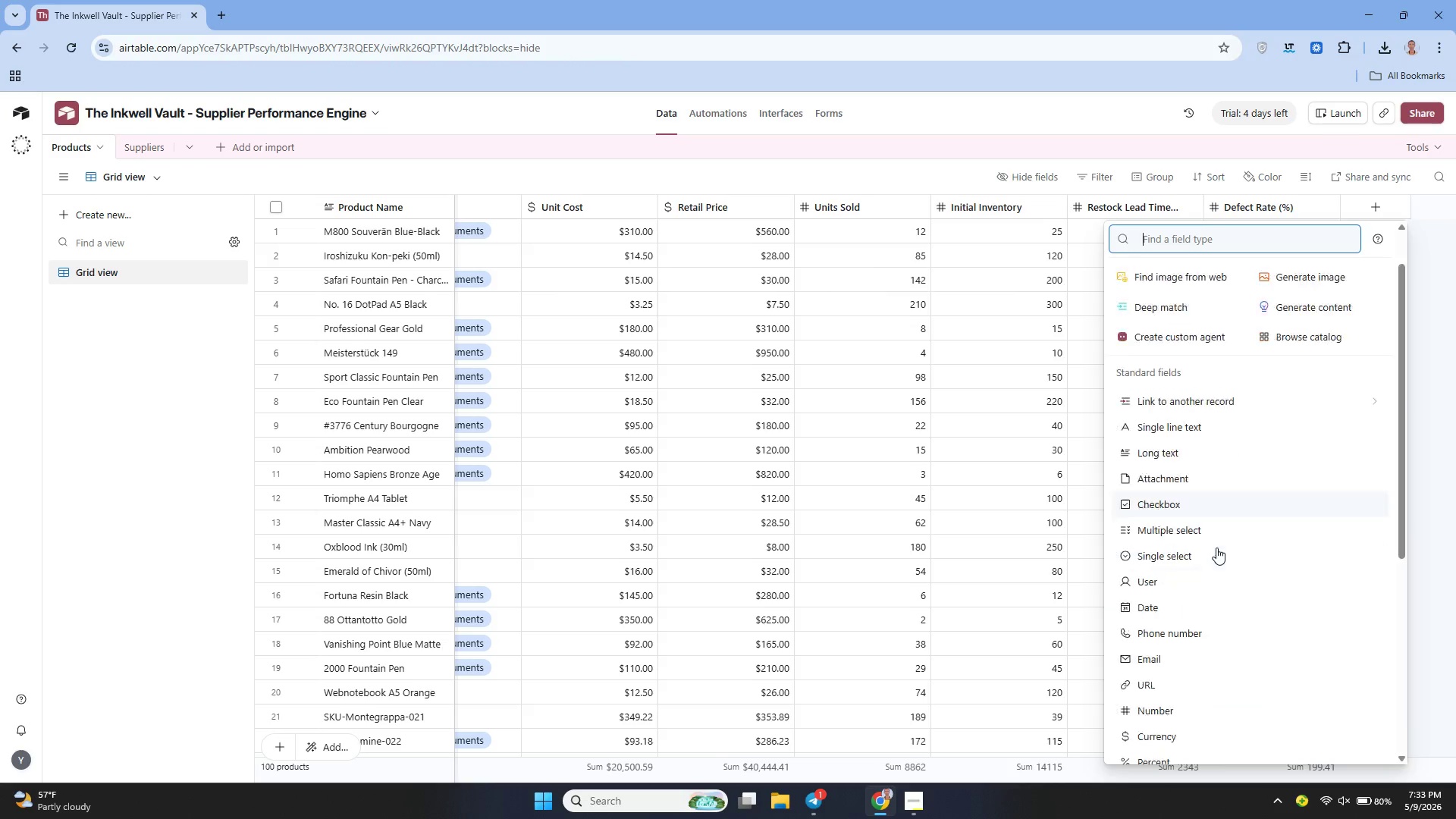 
wait(6.09)
 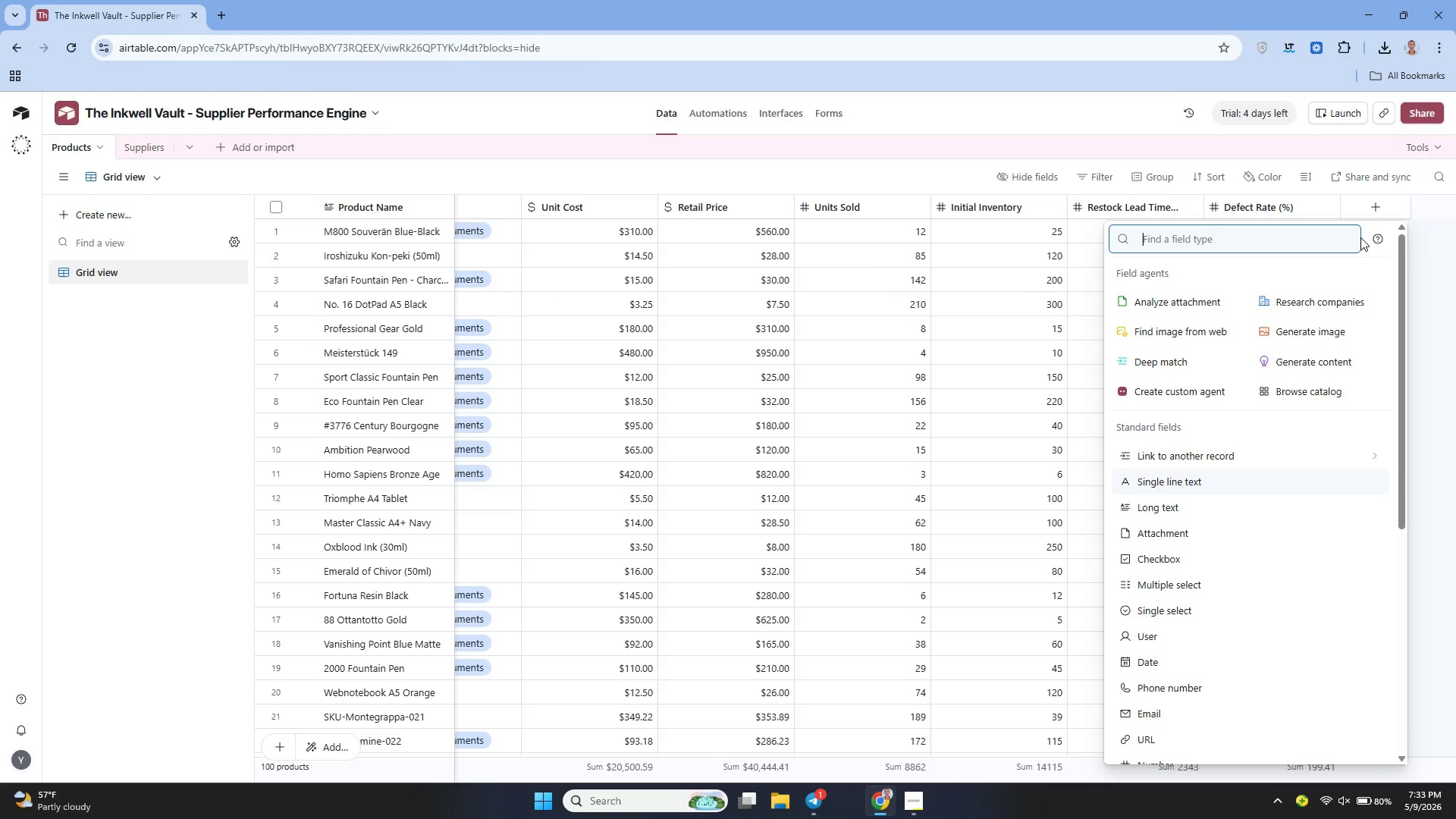 
left_click([1147, 653])
 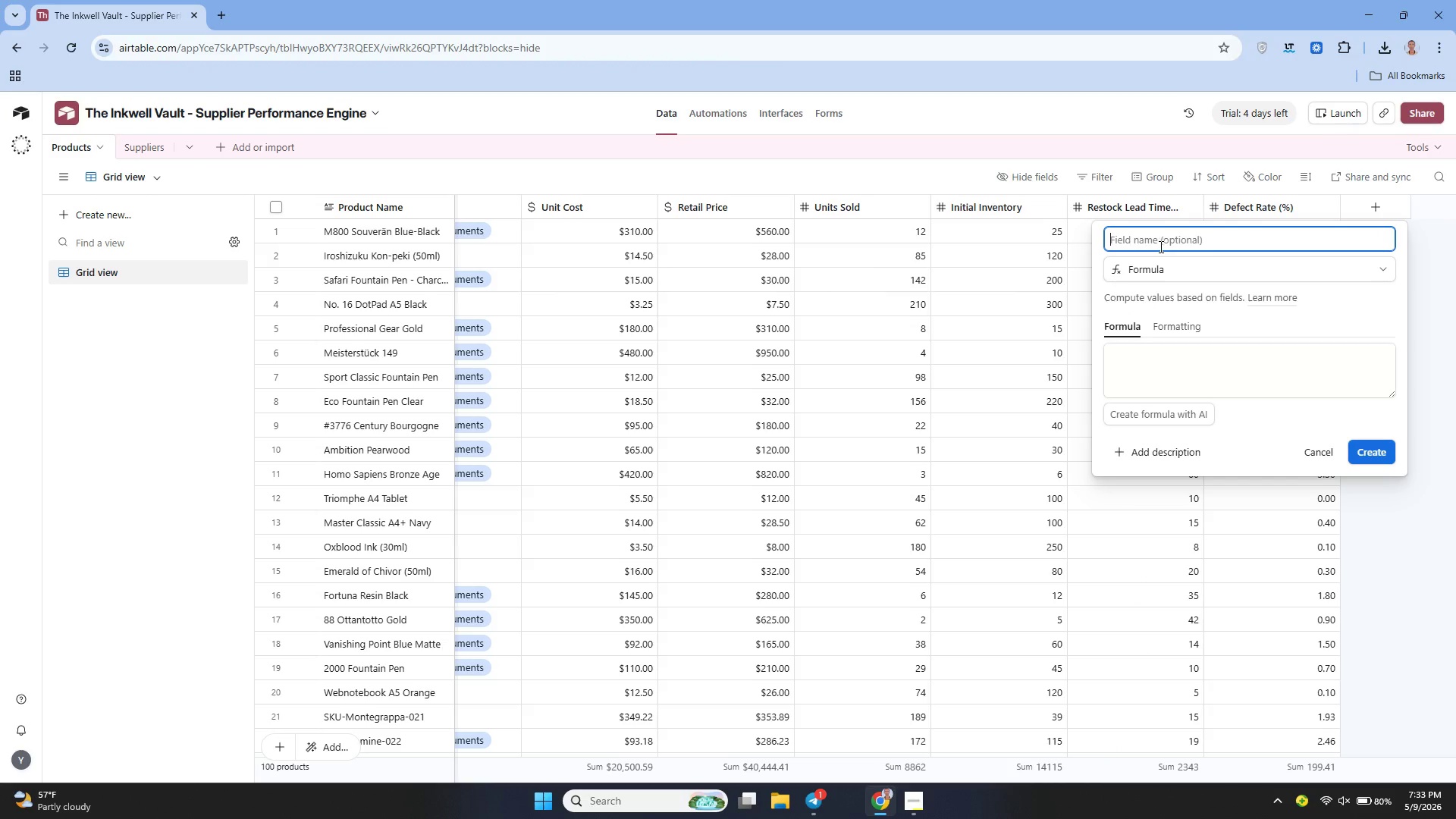 
key(Shift+G)
 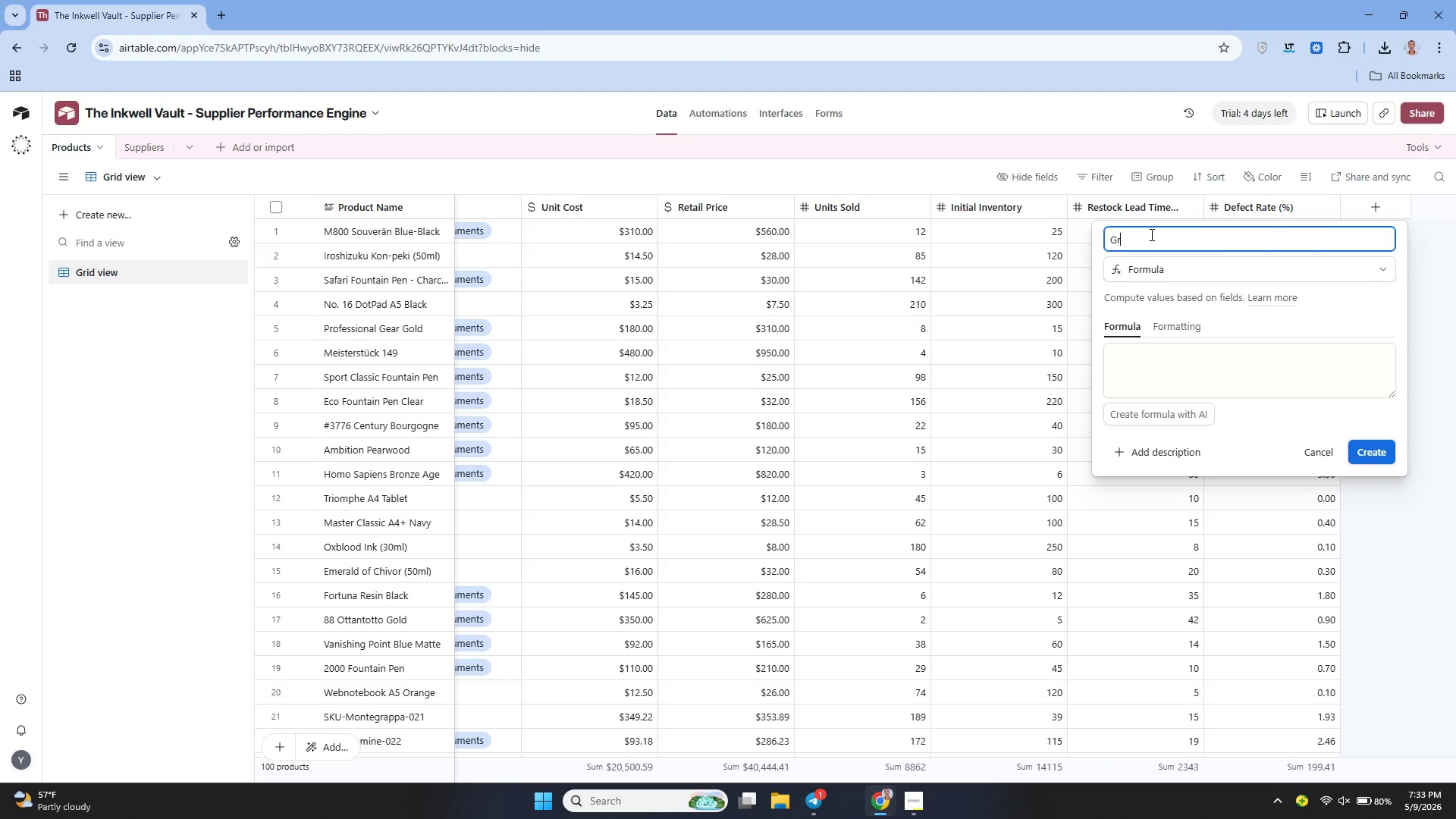 
type(ross Margin %)
 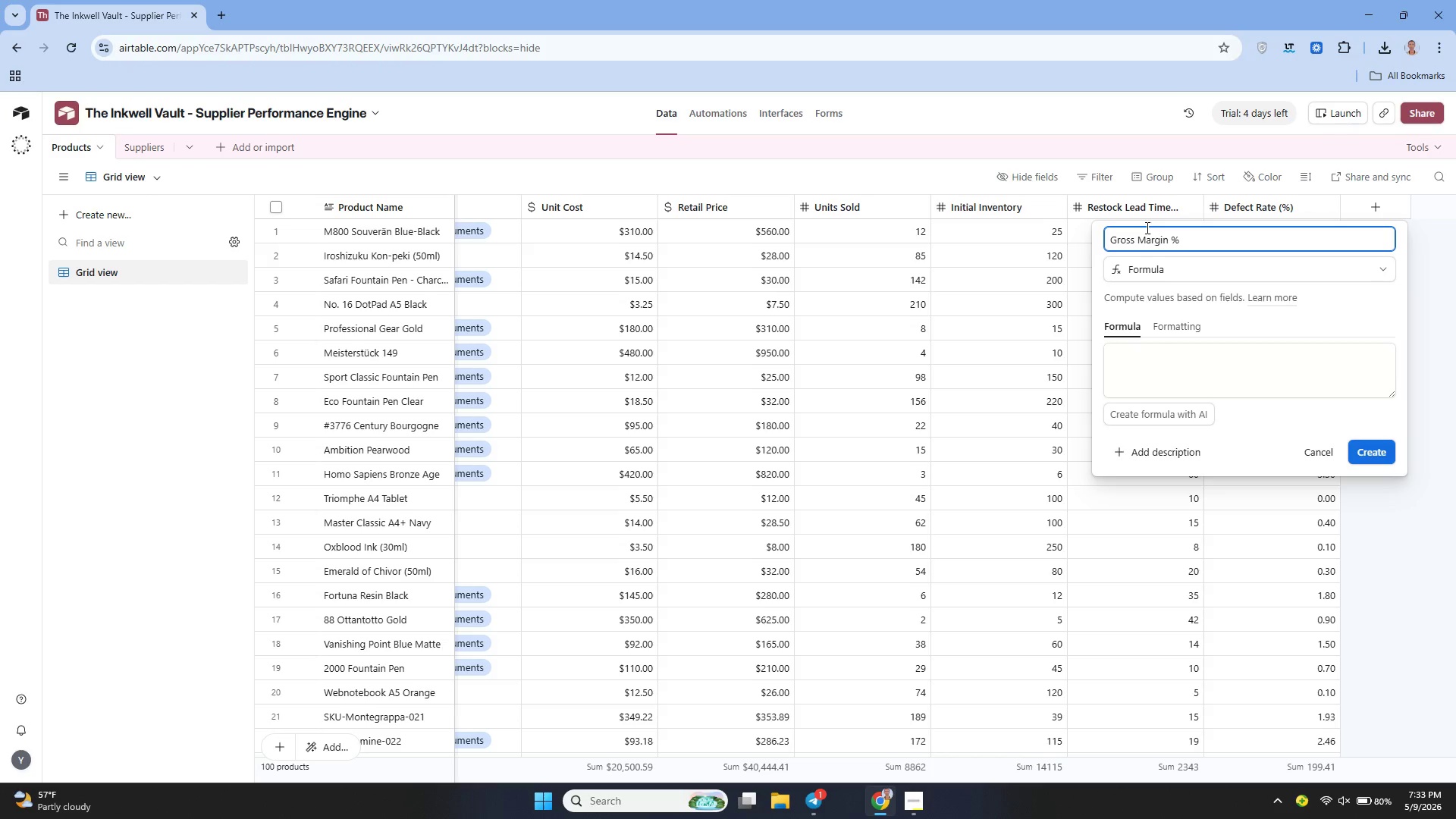 
left_click([1160, 375])
 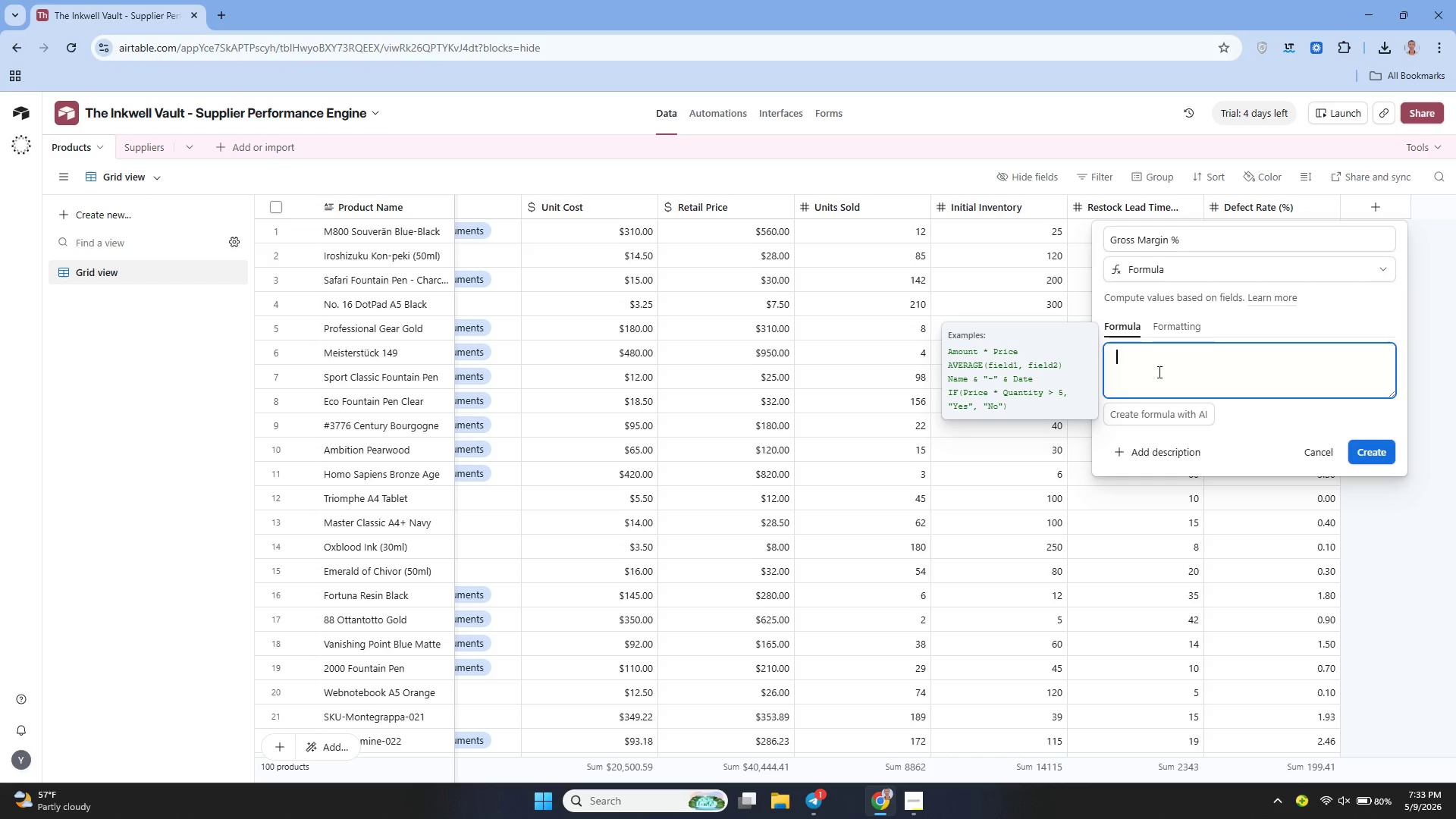 
type(({Retail Price)
 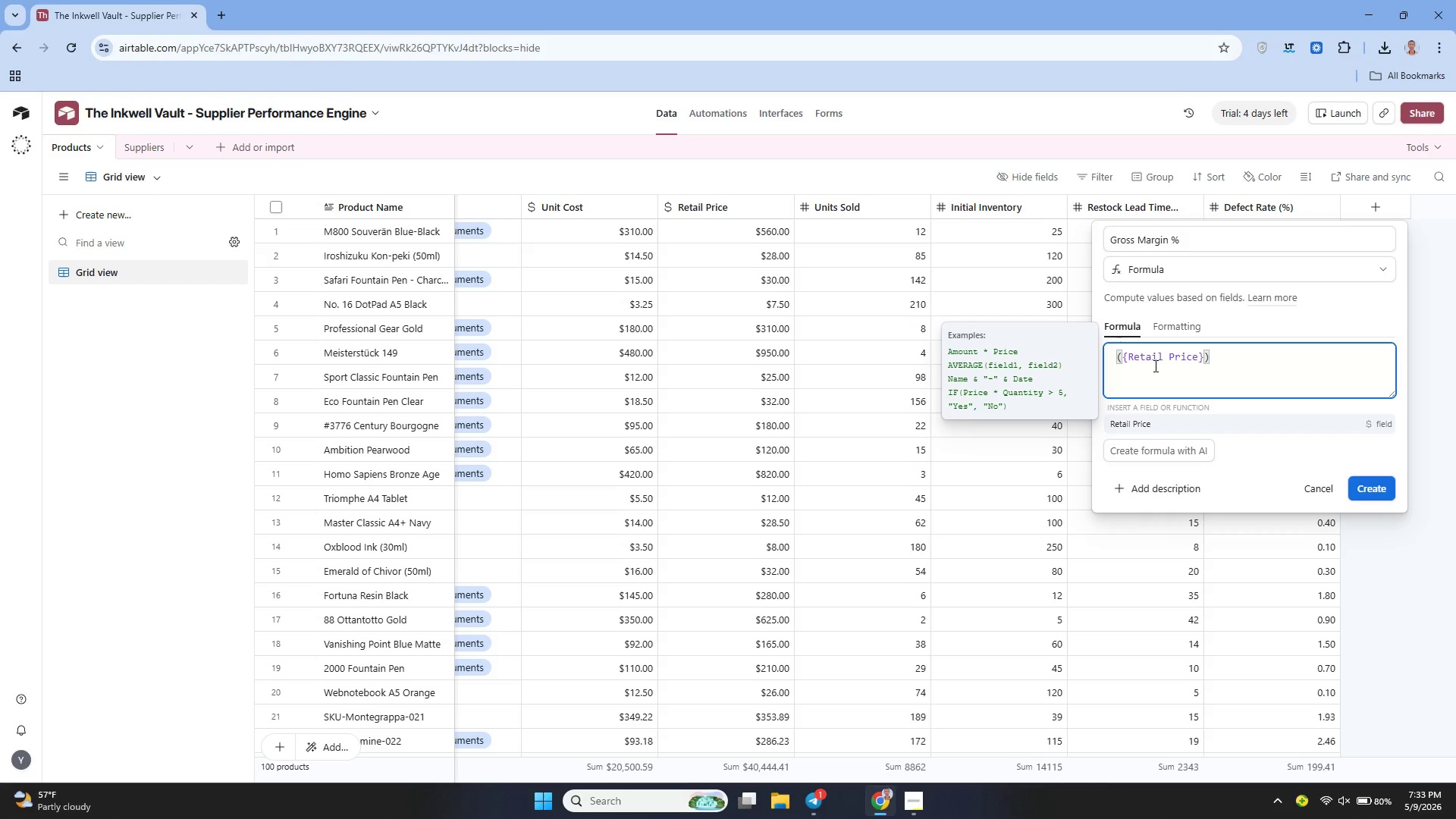 
key(ArrowRight)
 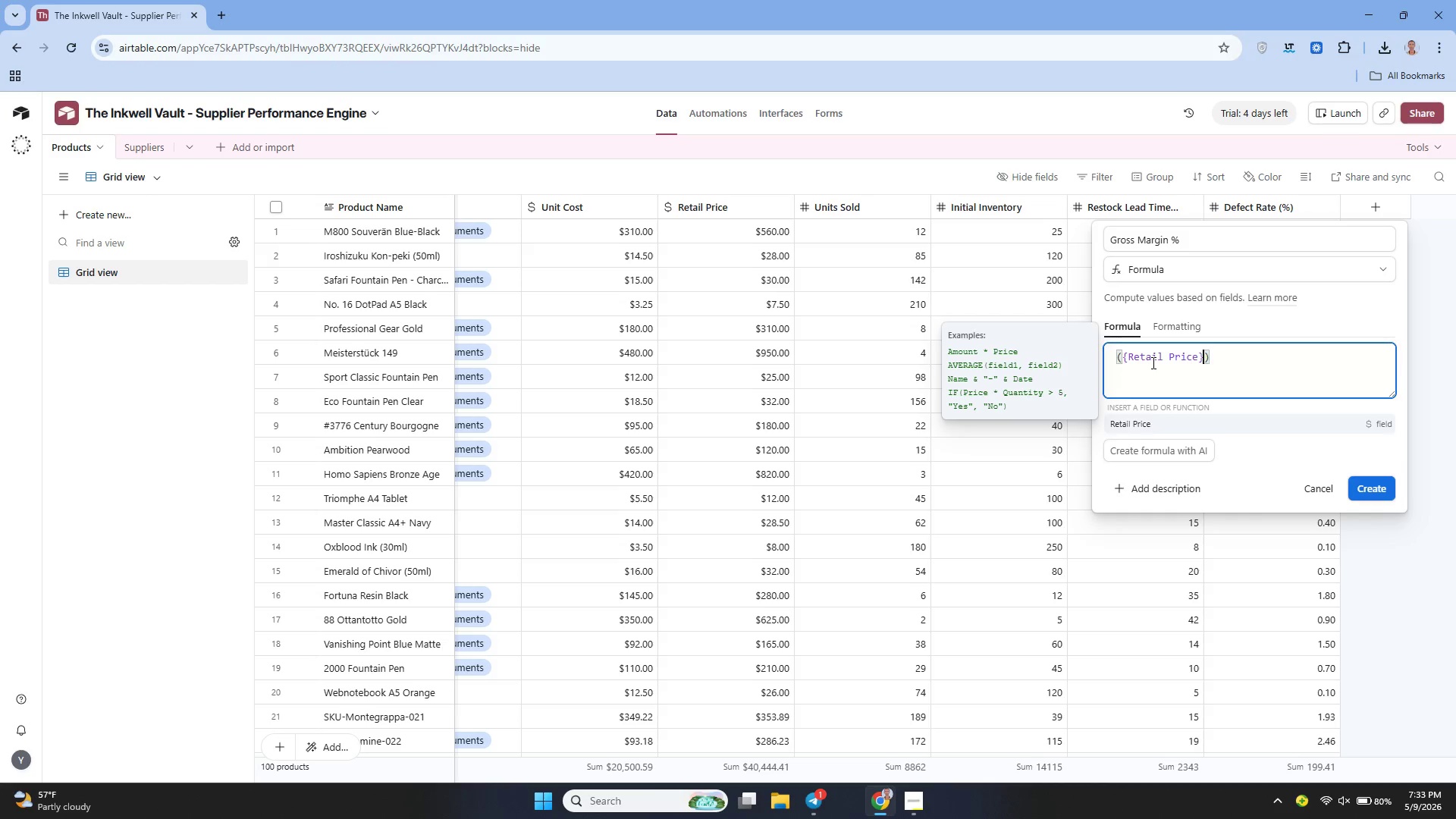 
type( - {Uit )
key(Backspace)
key(Backspace)
key(Backspace)
type(nit Cost)
 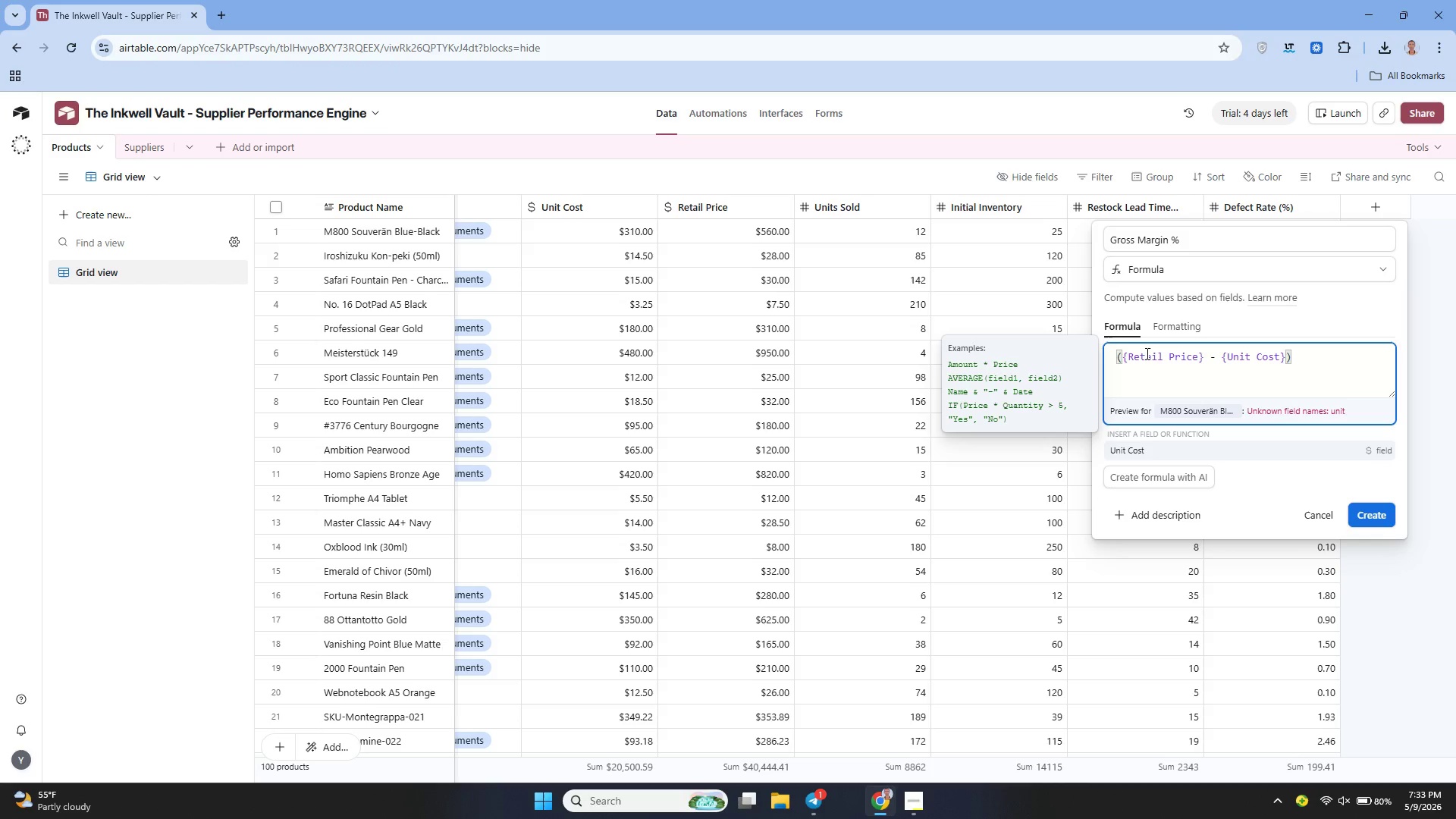 
key(ArrowRight)
 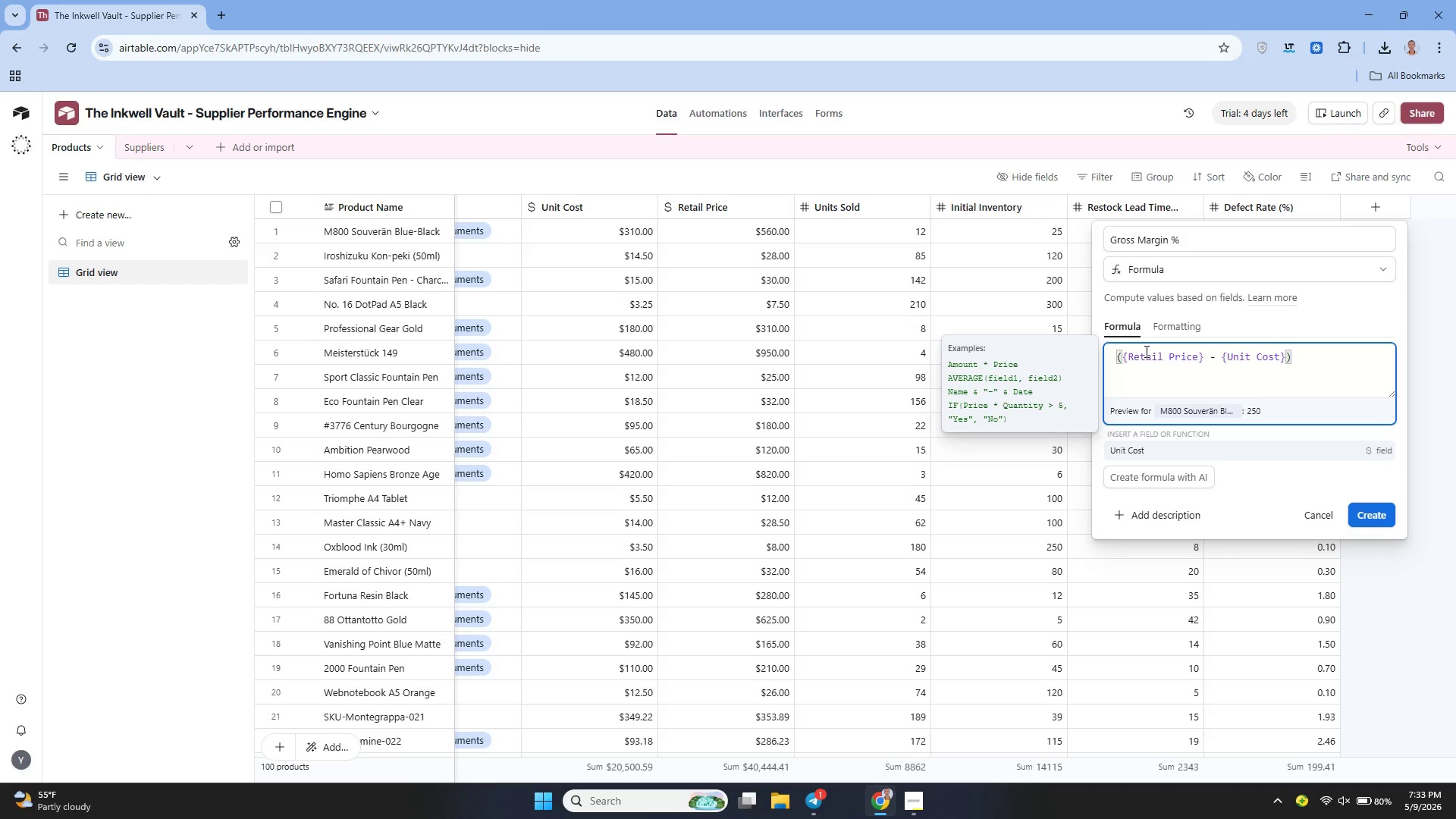 
key(Space)
 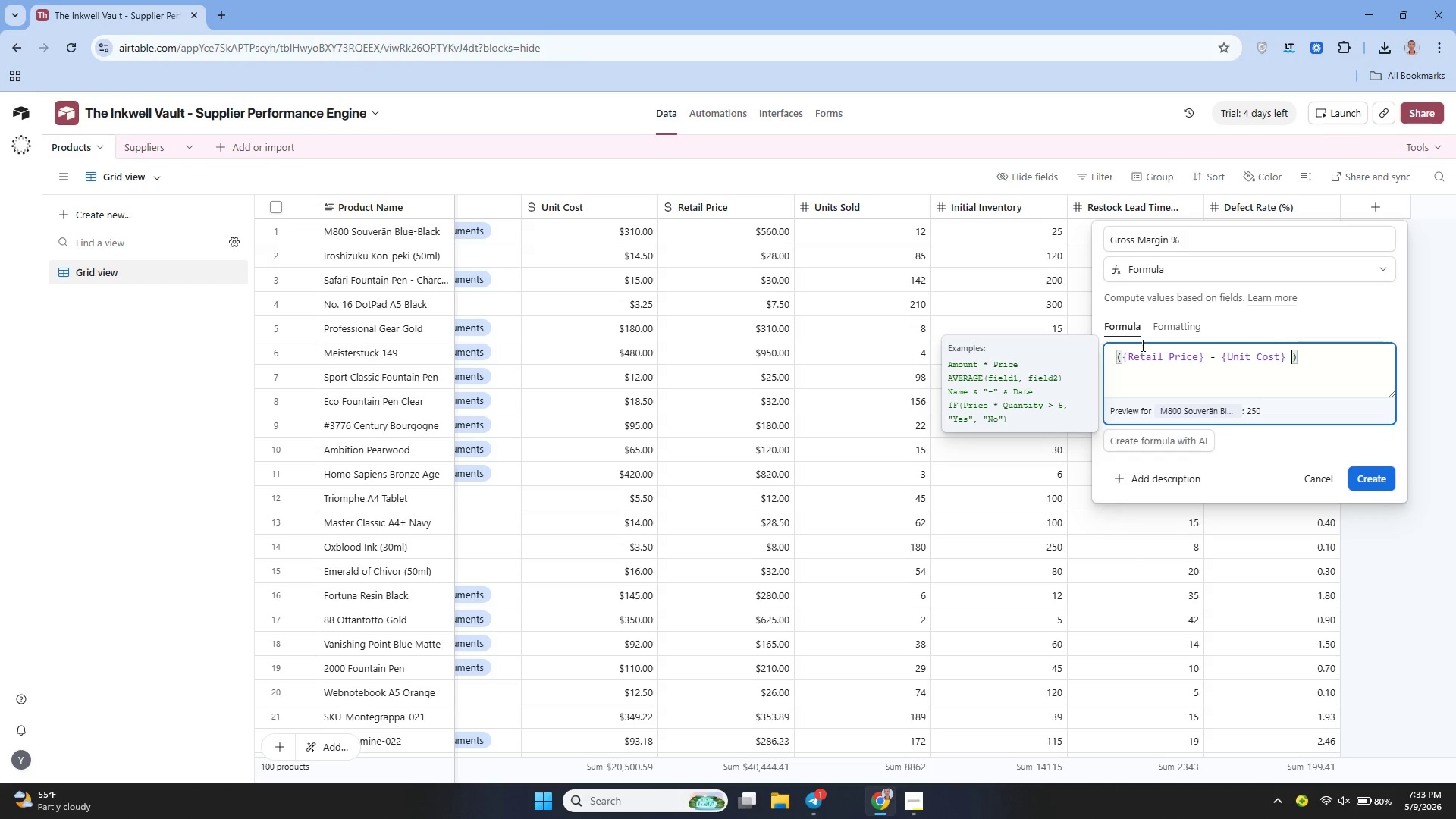 
key(Slash)
 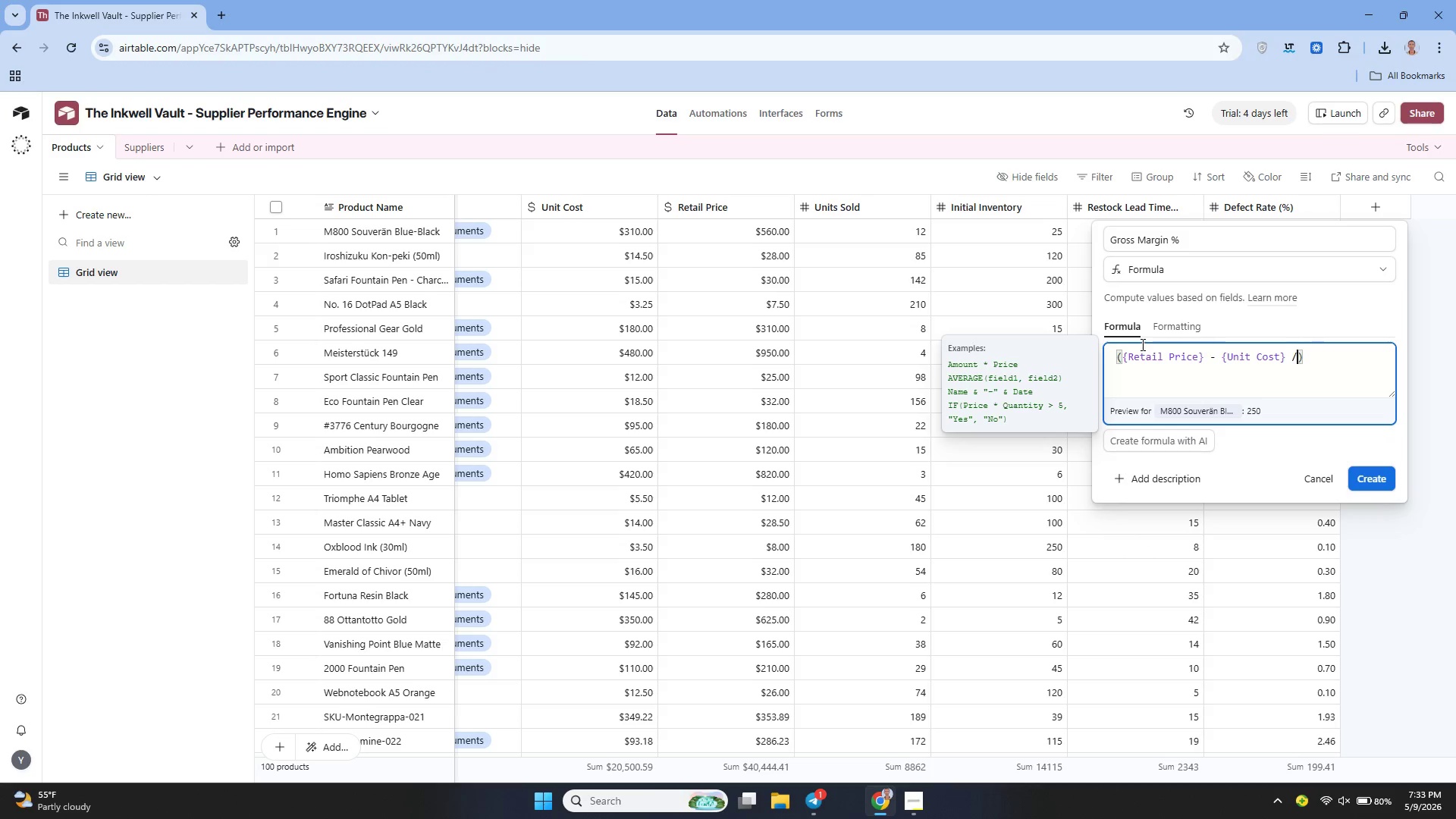 
key(Space)
 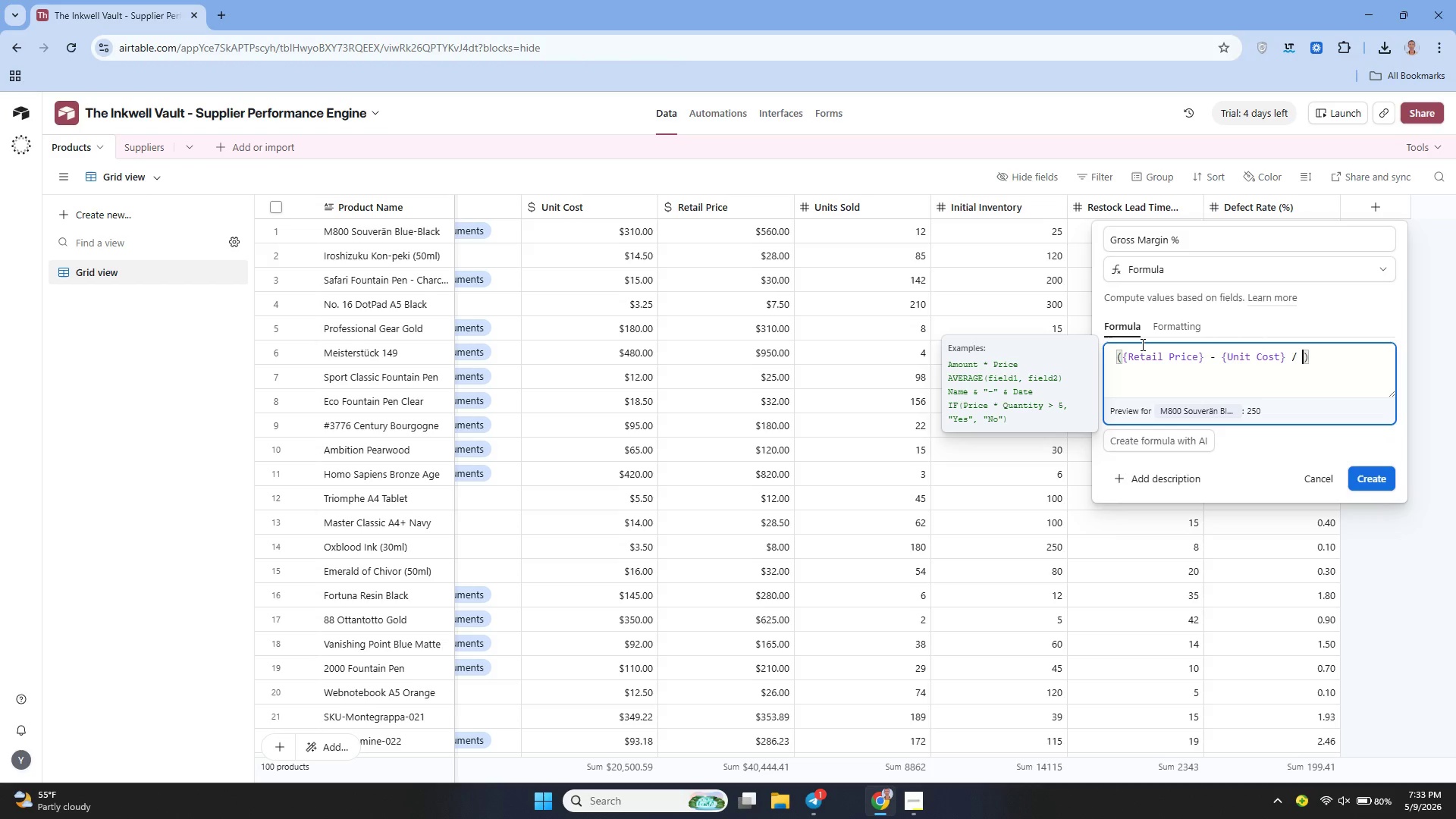 
key(Shift+BracketLeft)
 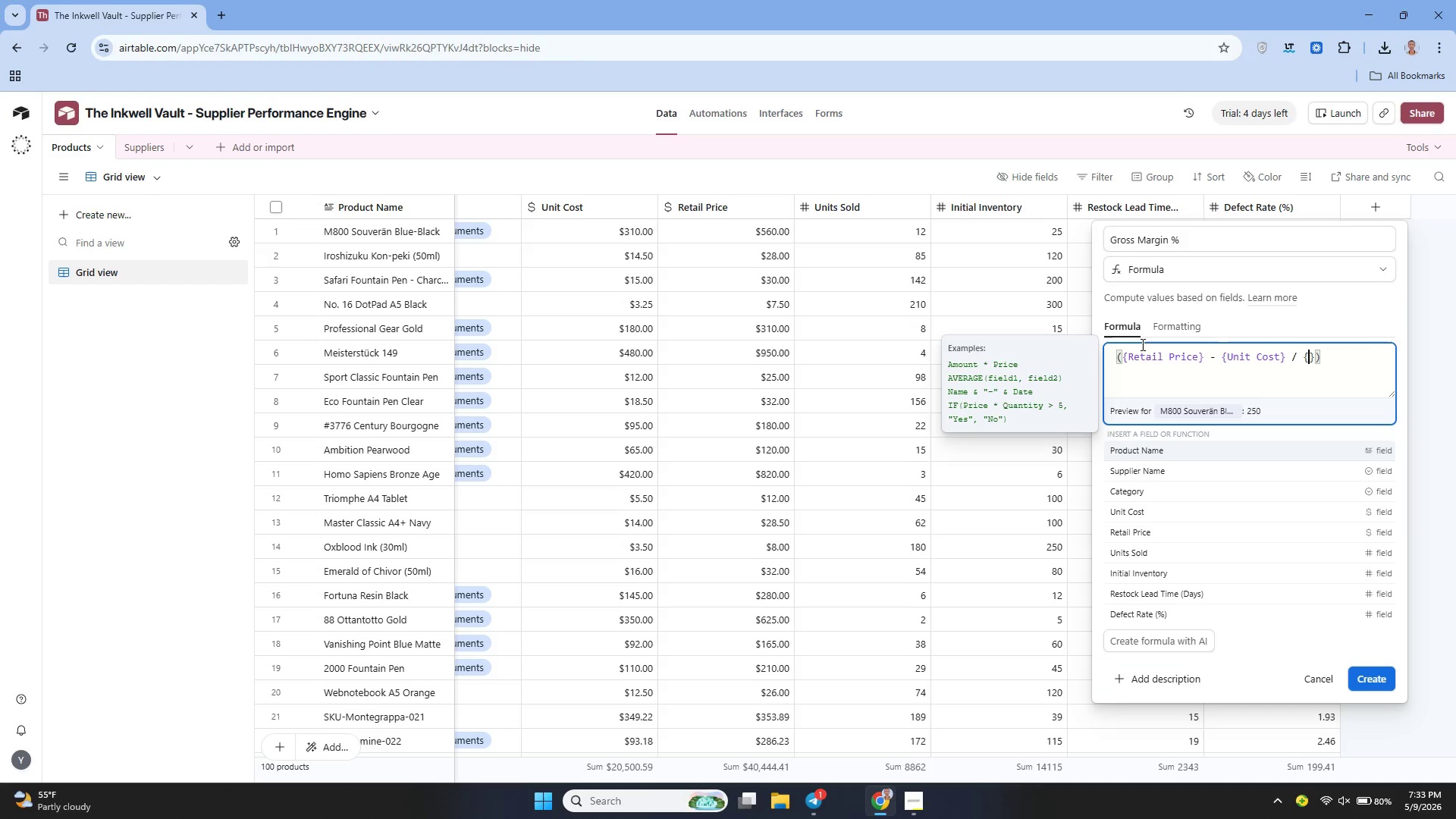 
type(Retail Price)
 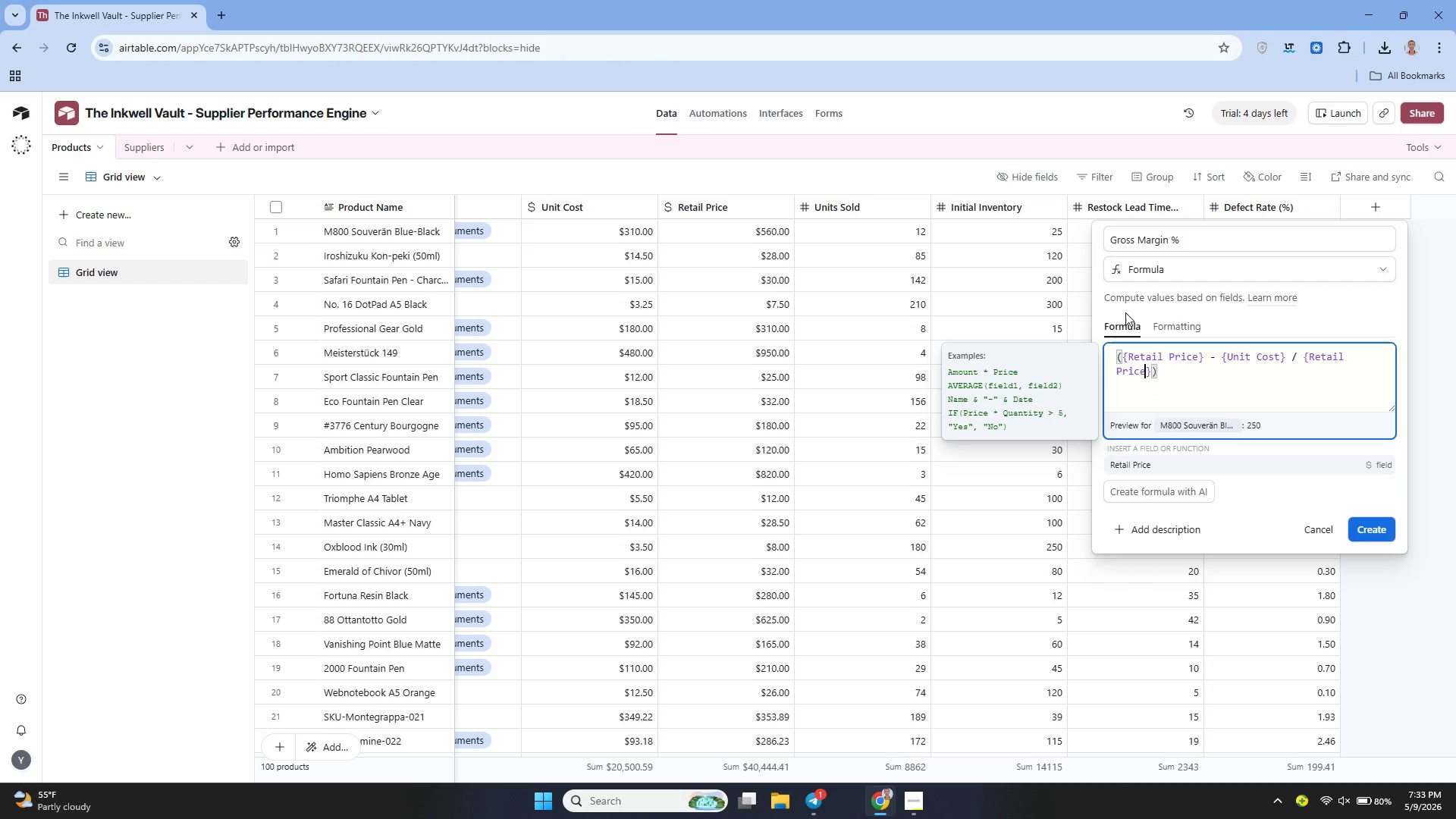 
left_click([1375, 519])
 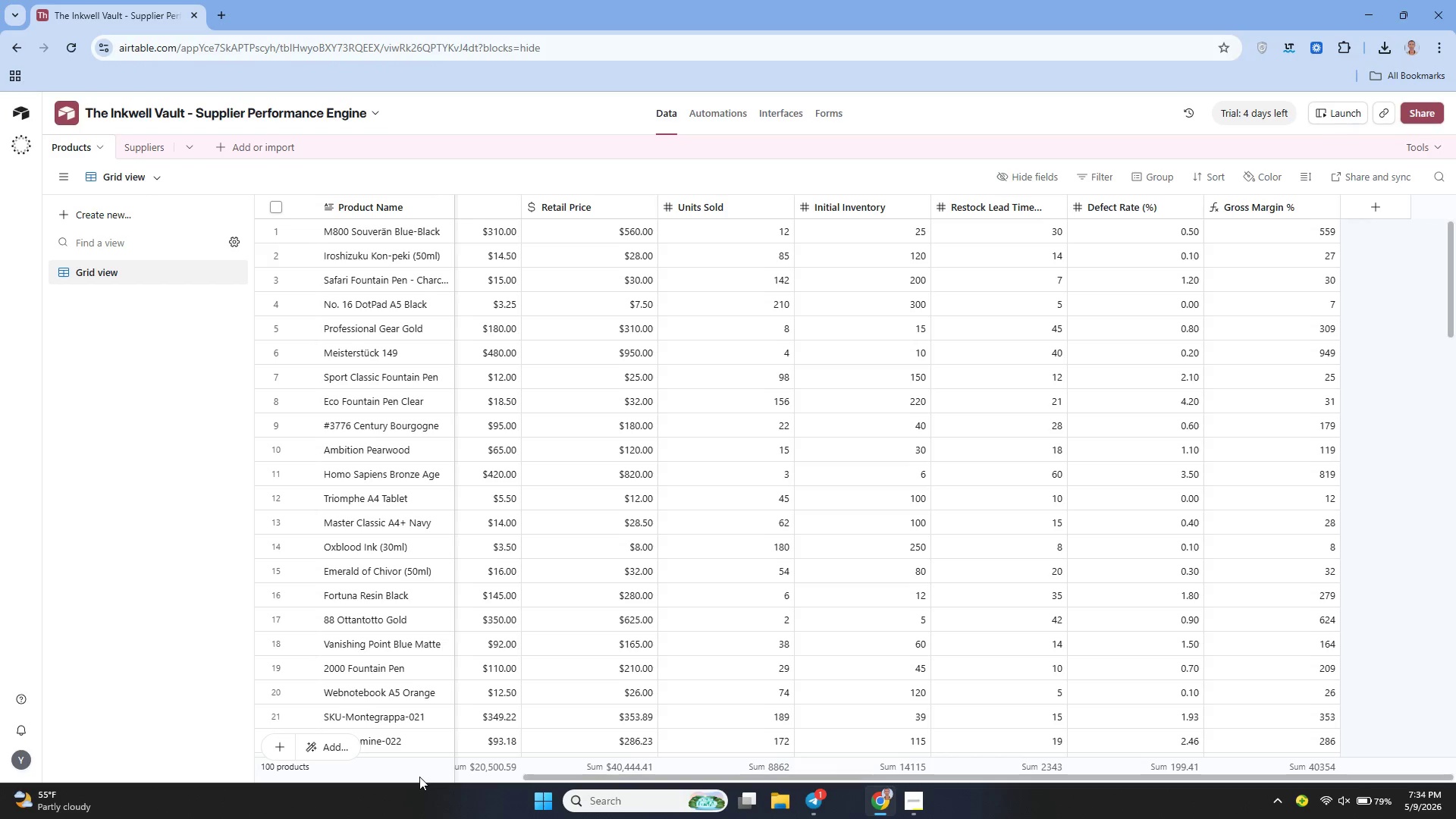 
wait(32.86)
 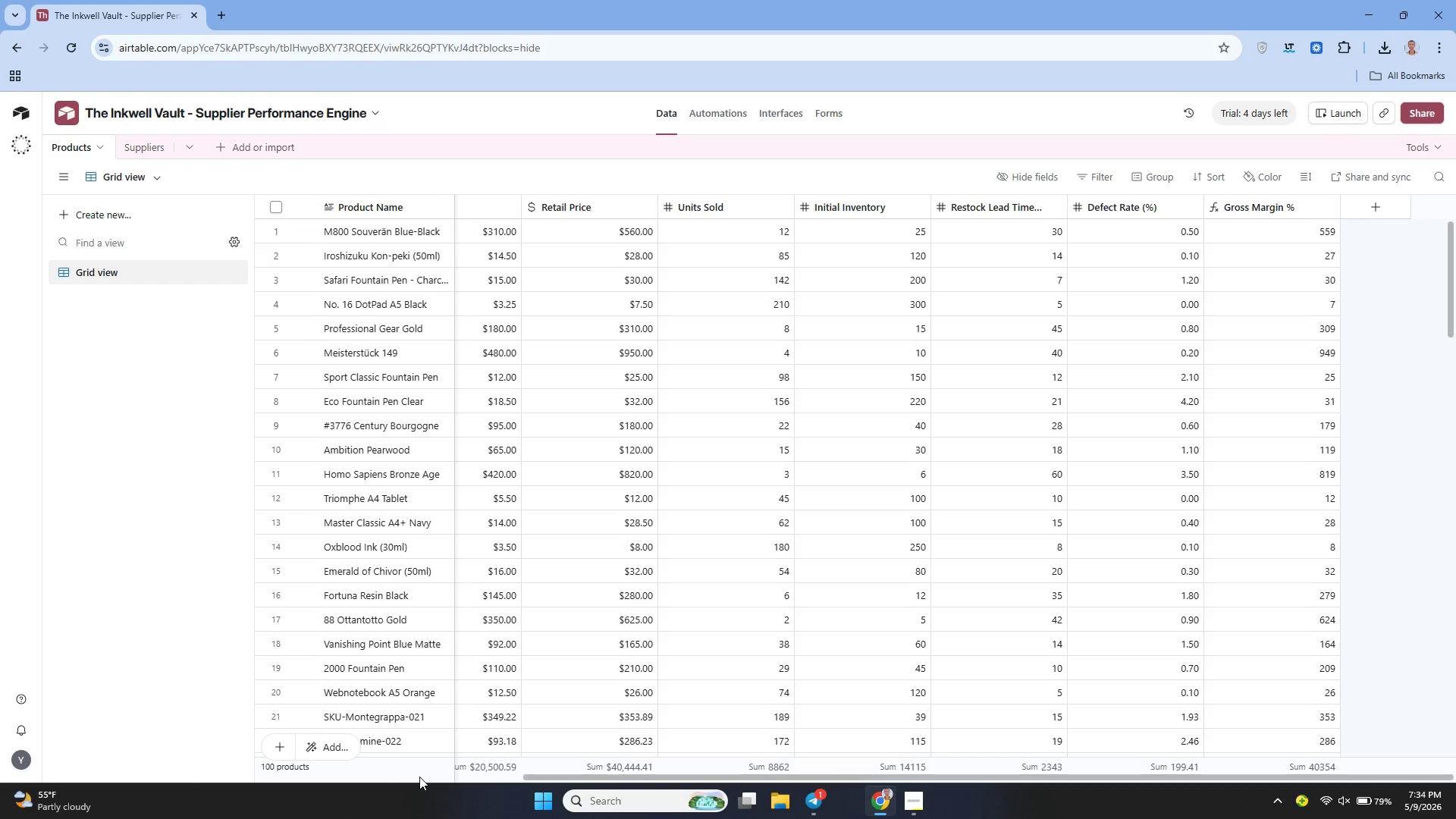 
left_click([1371, 206])
 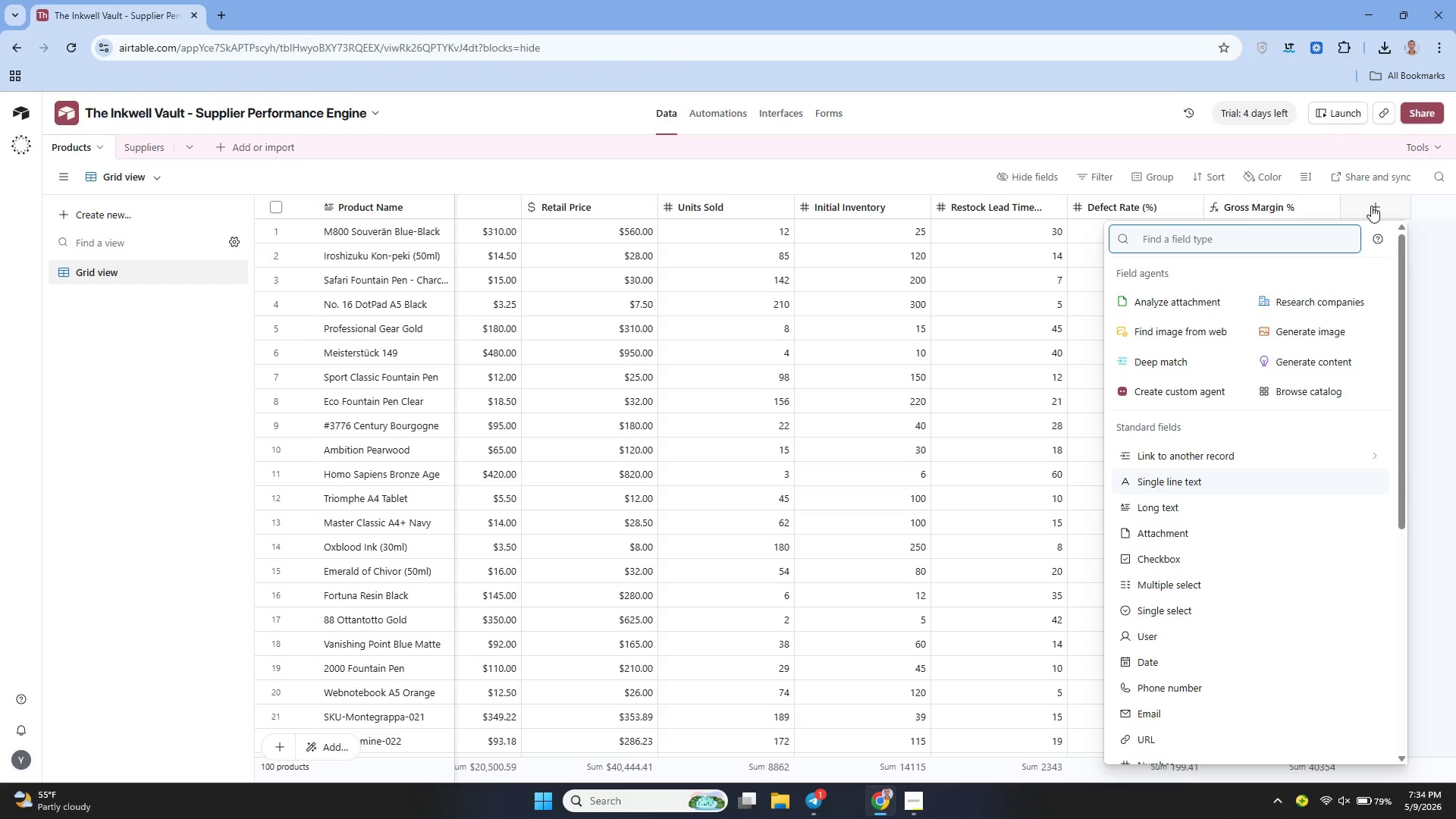 
wait(5.61)
 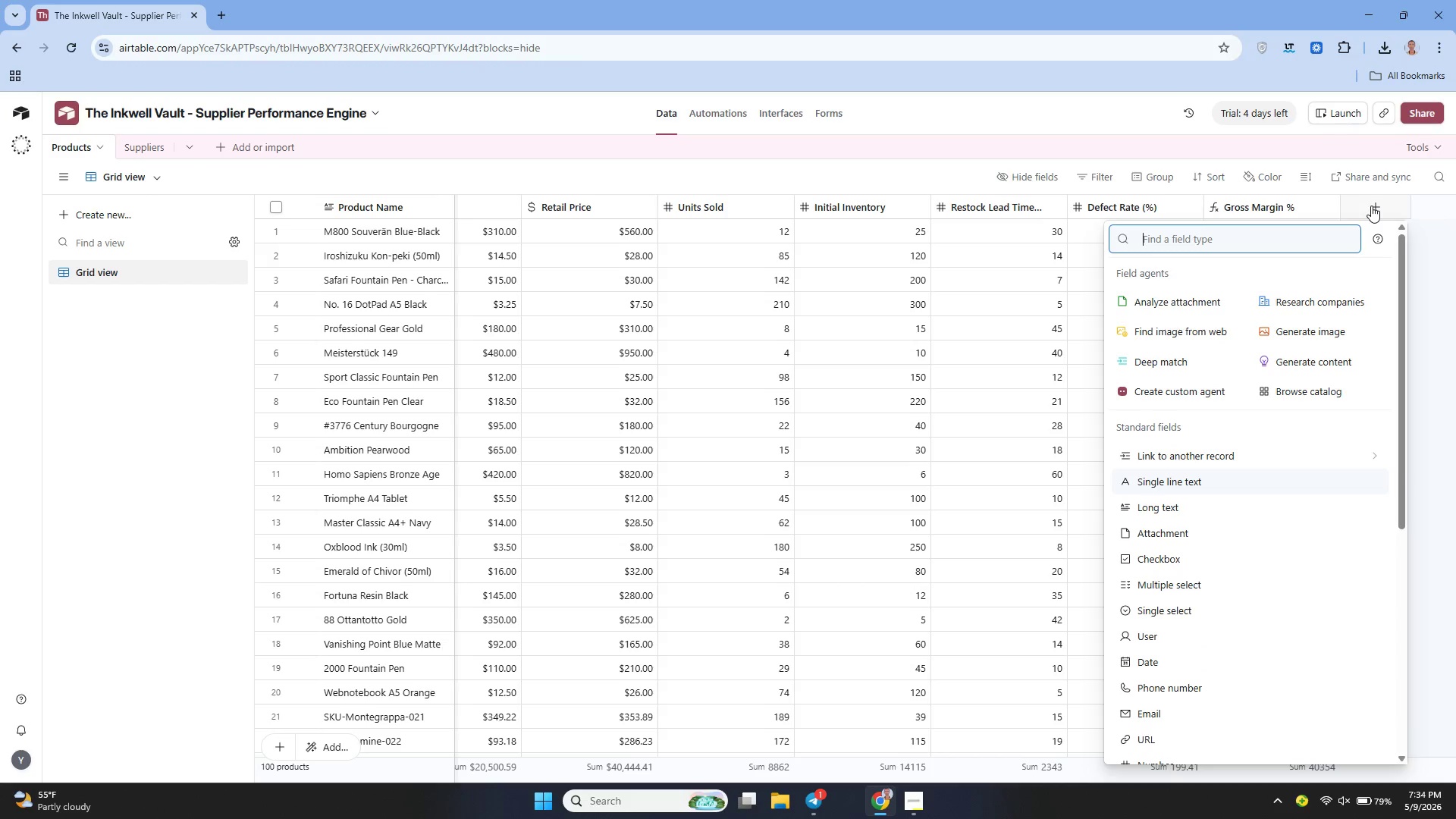 
type(fo)
 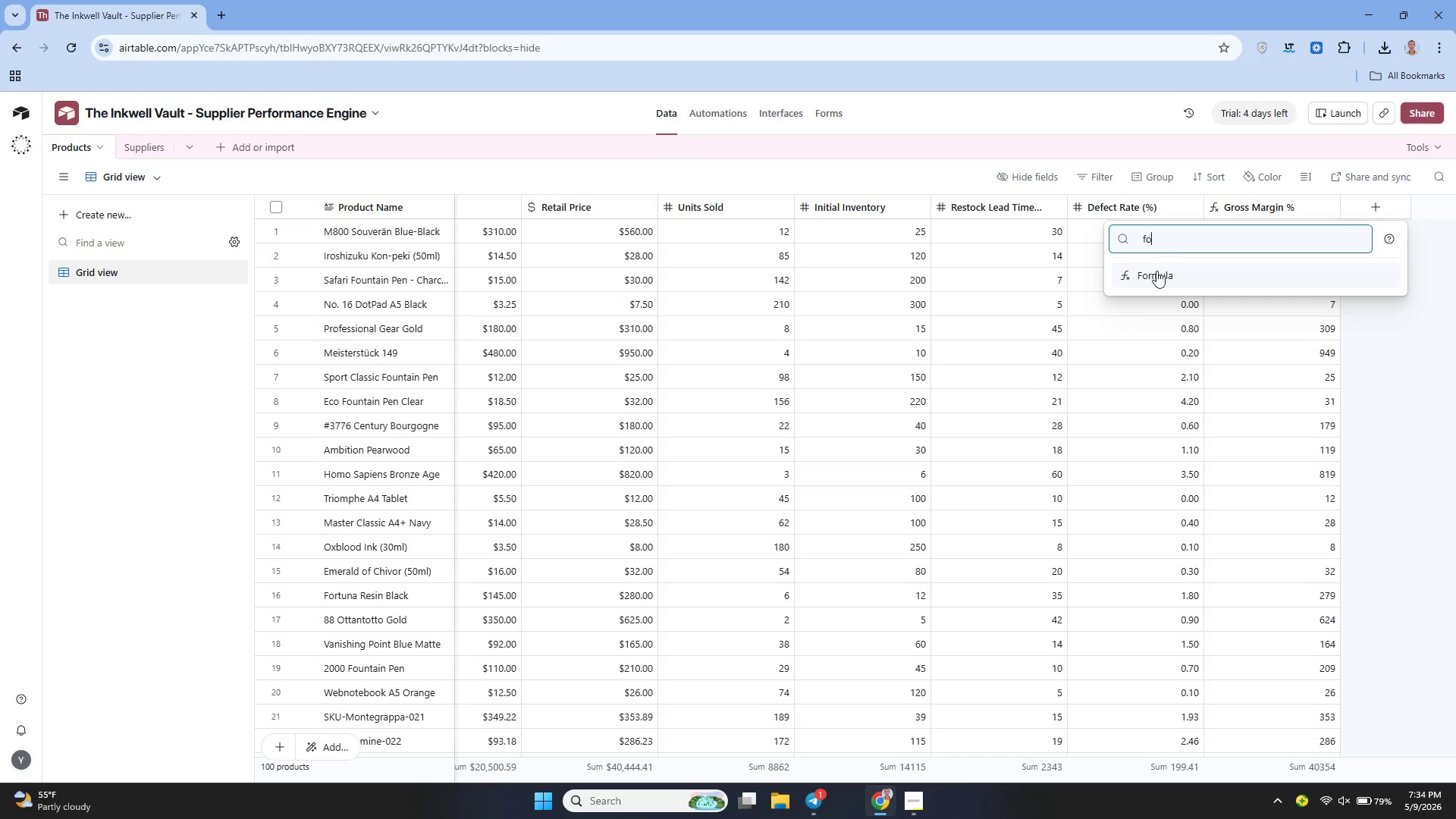 
left_click([1155, 277])
 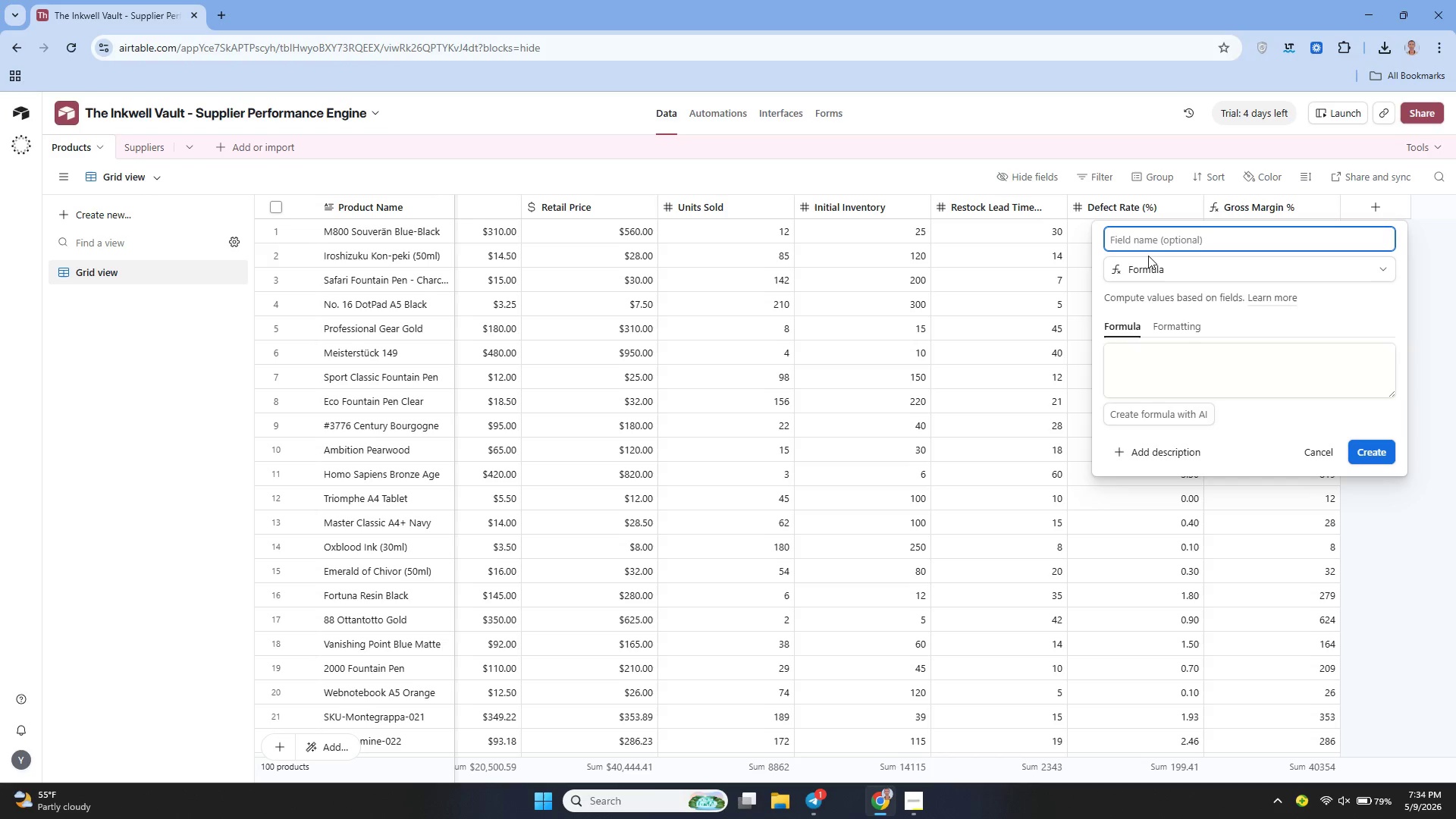 
type(Sell-Through )
 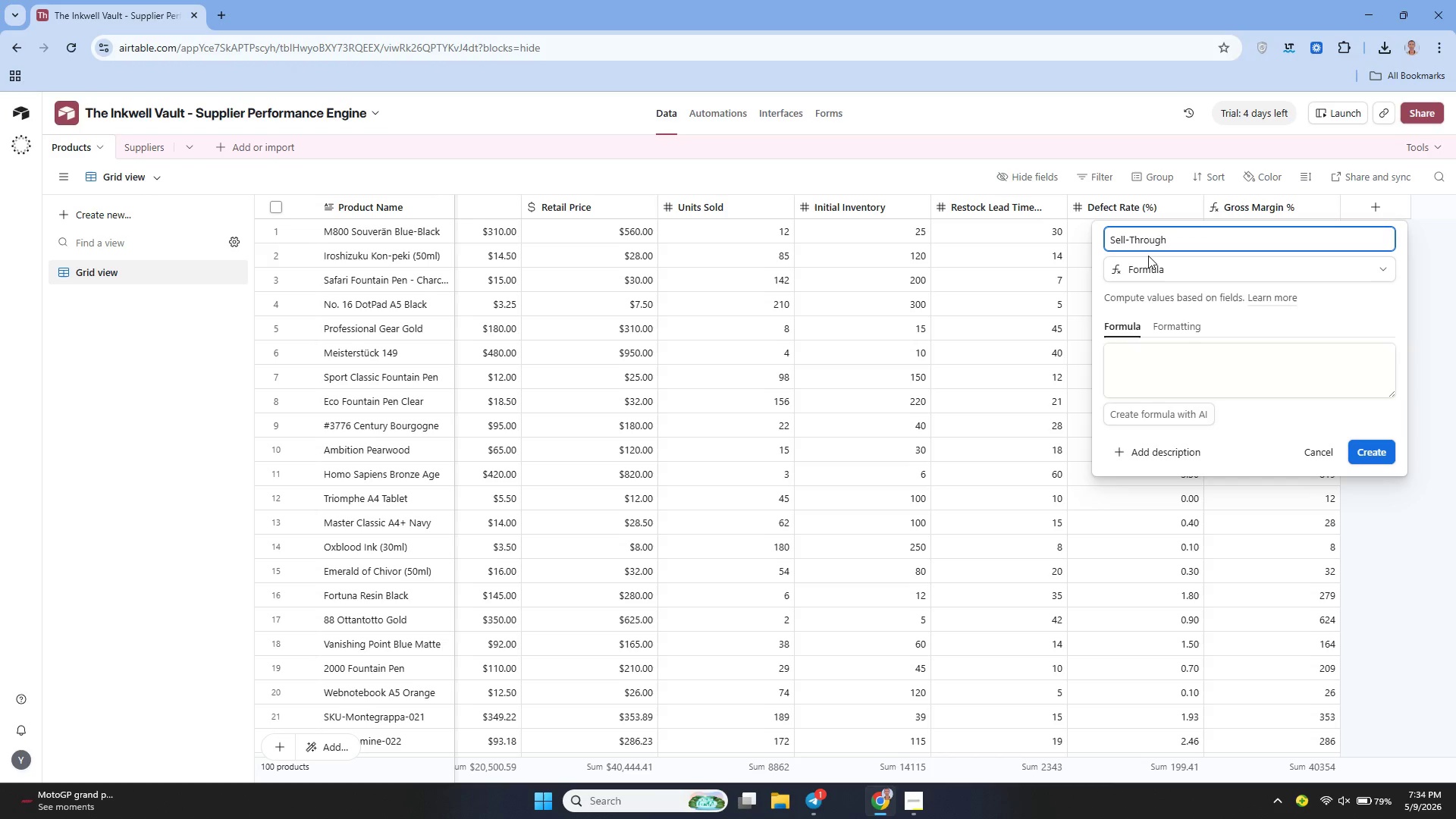 
type(Rate)
 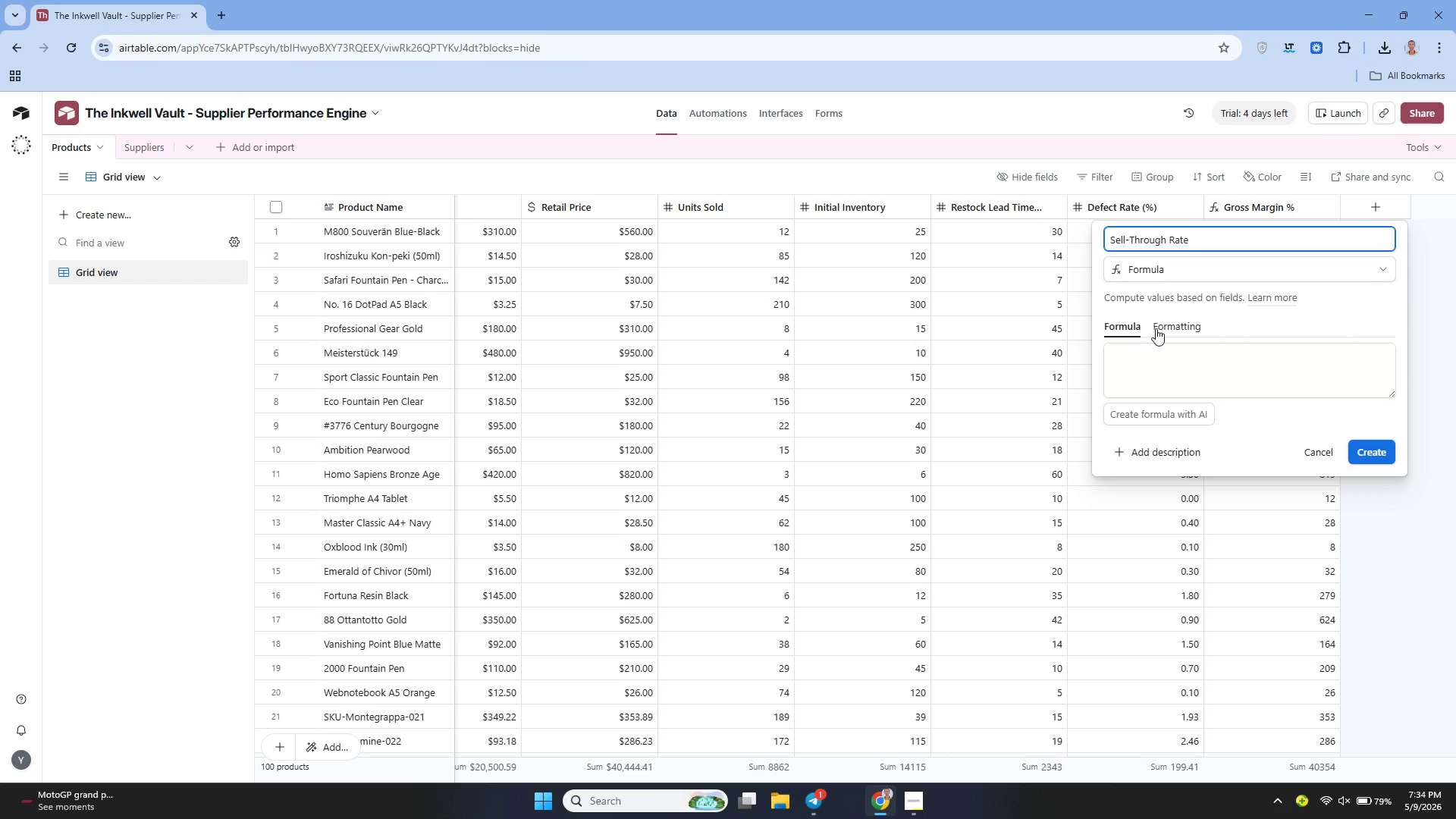 
left_click([1159, 367])
 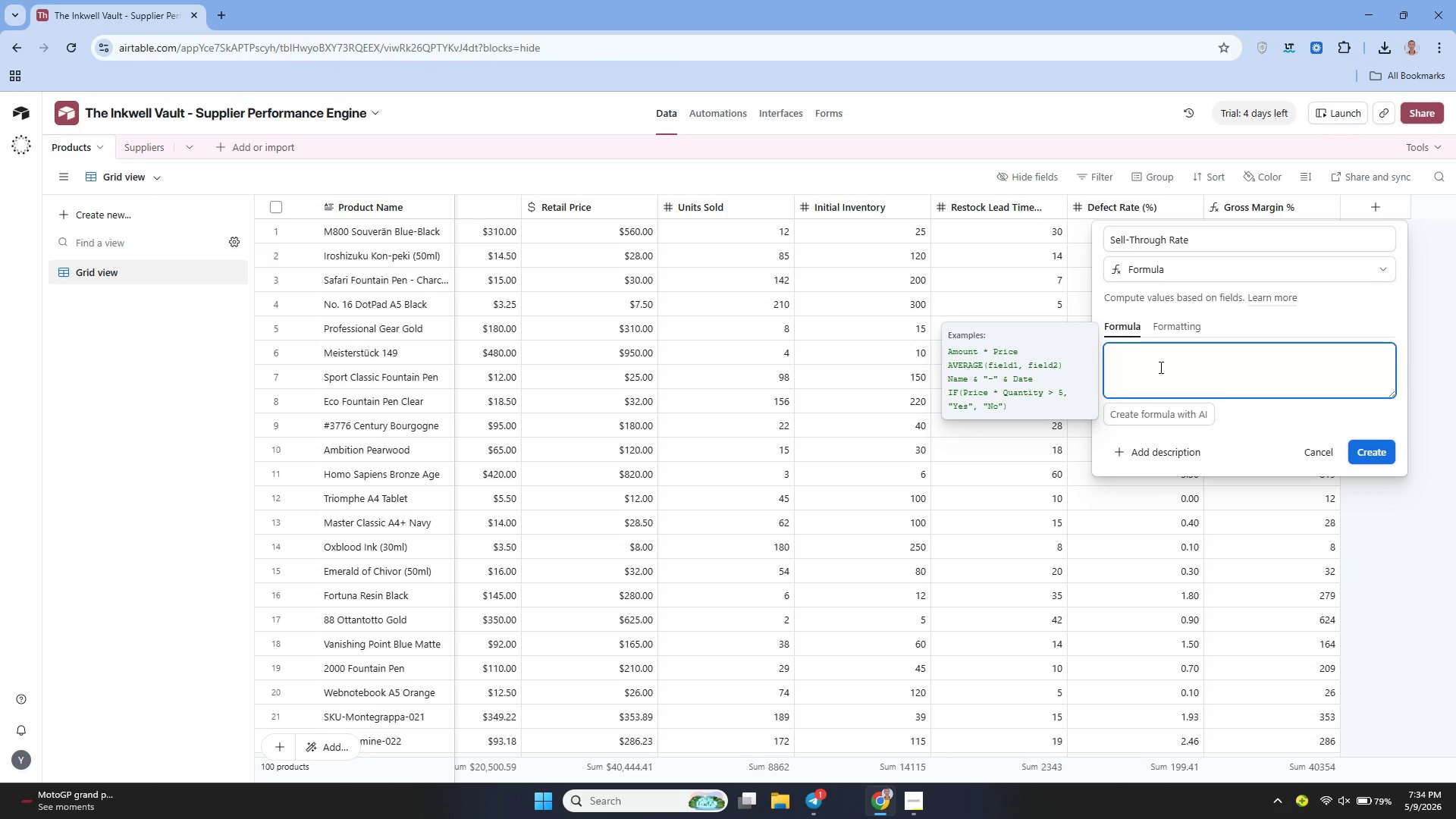 
type({Units Sold)
 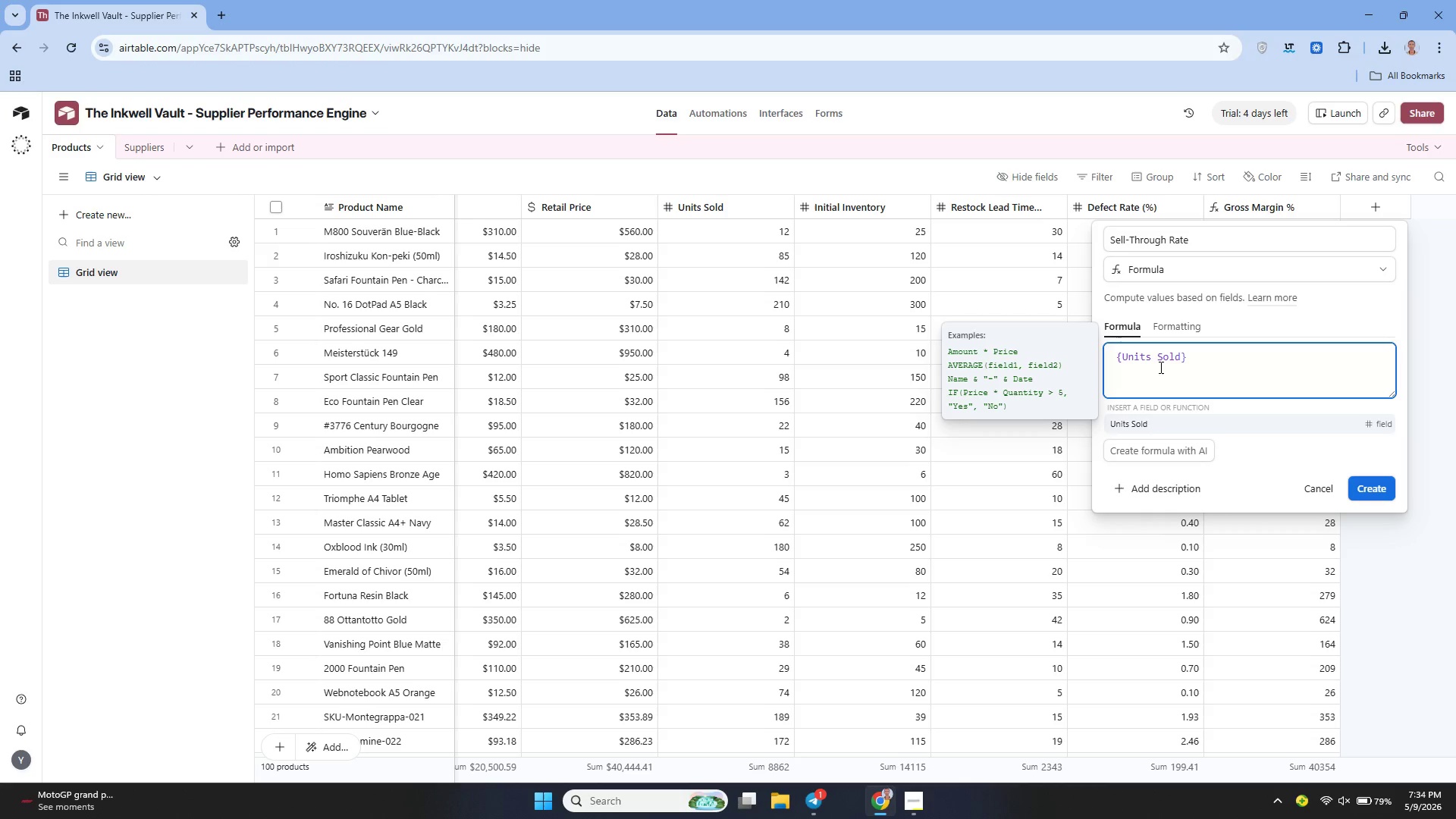 
key(ArrowRight)
 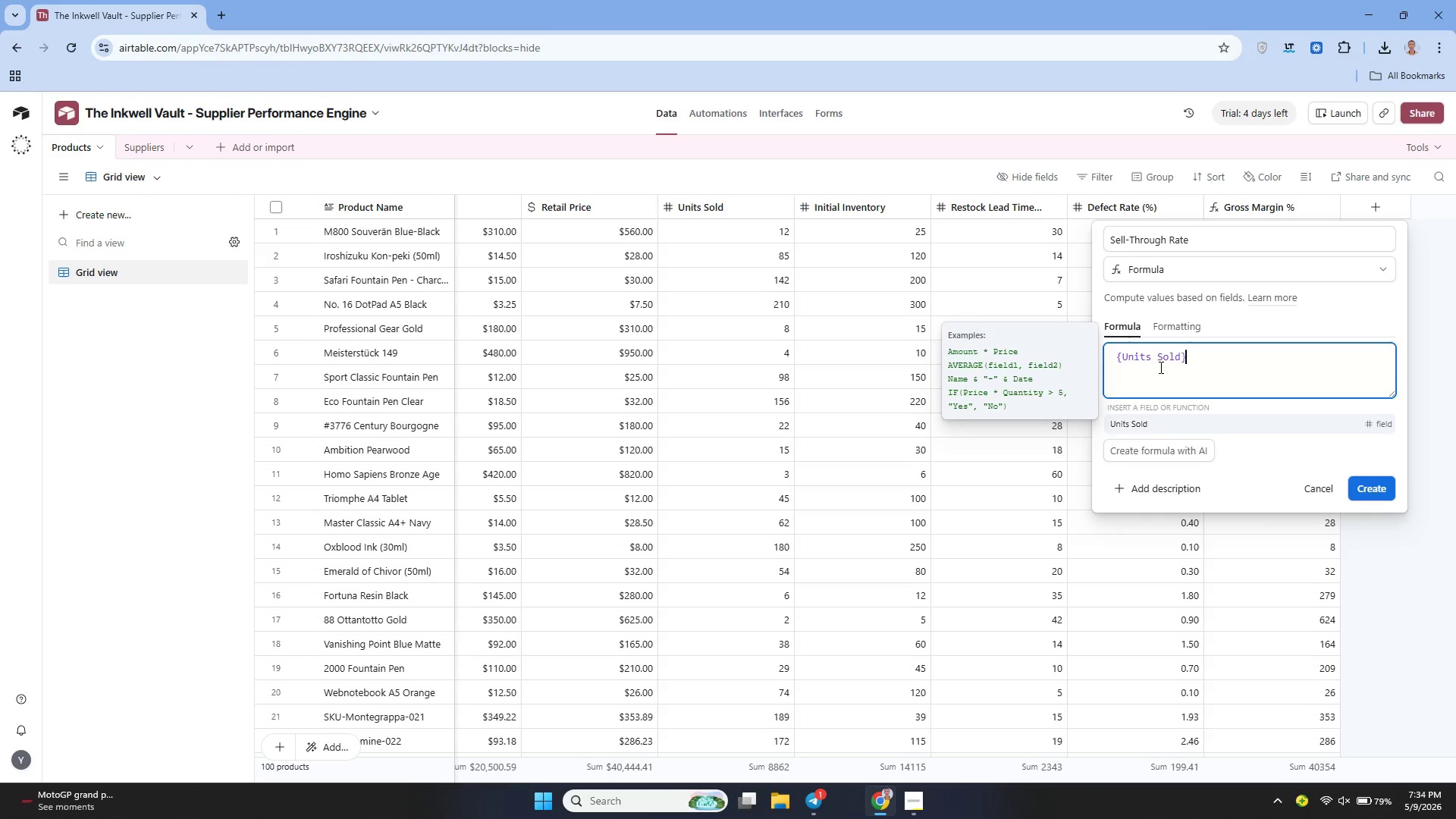 
type( / {Initial Inventory)
 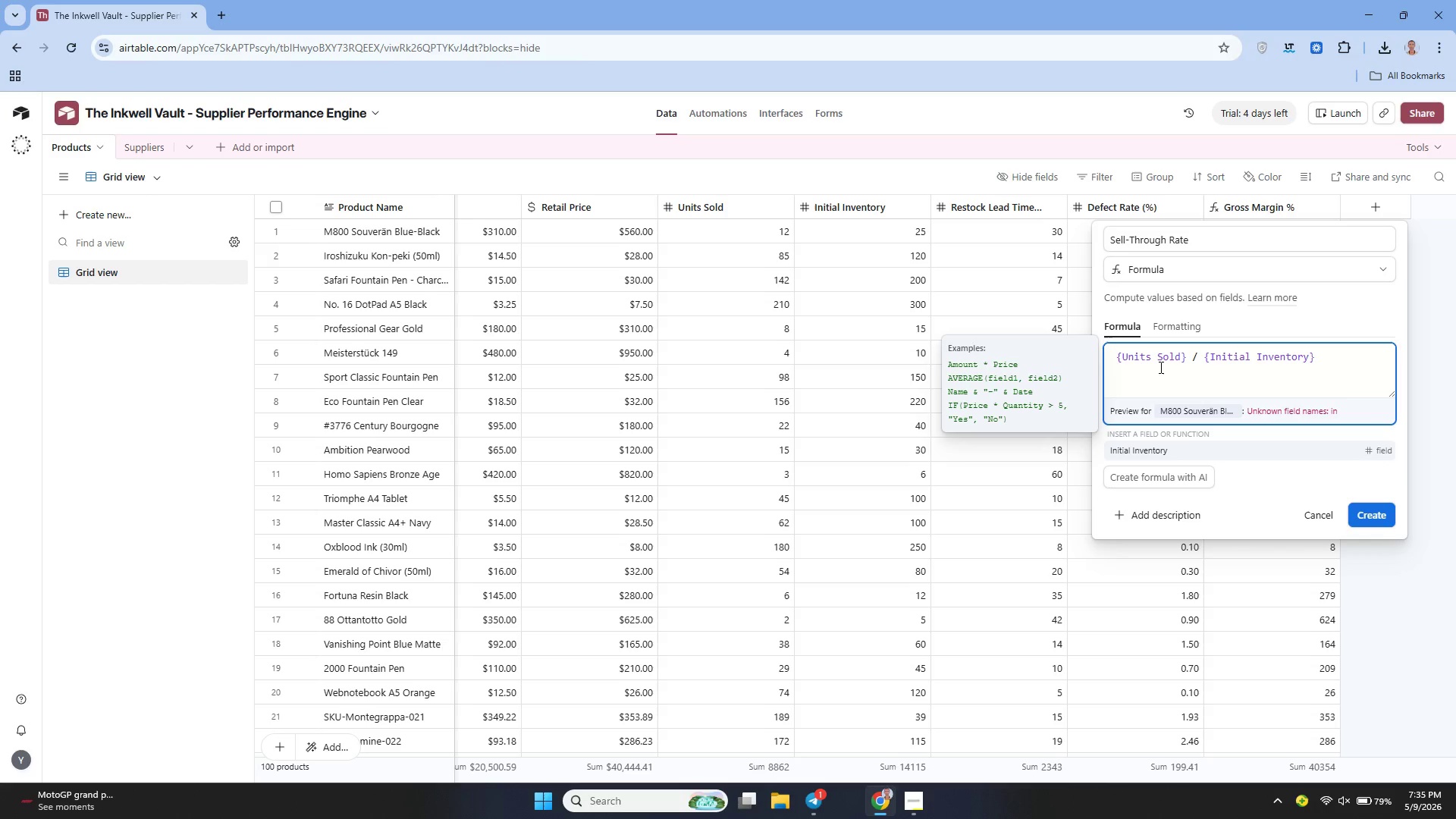 
wait(6.3)
 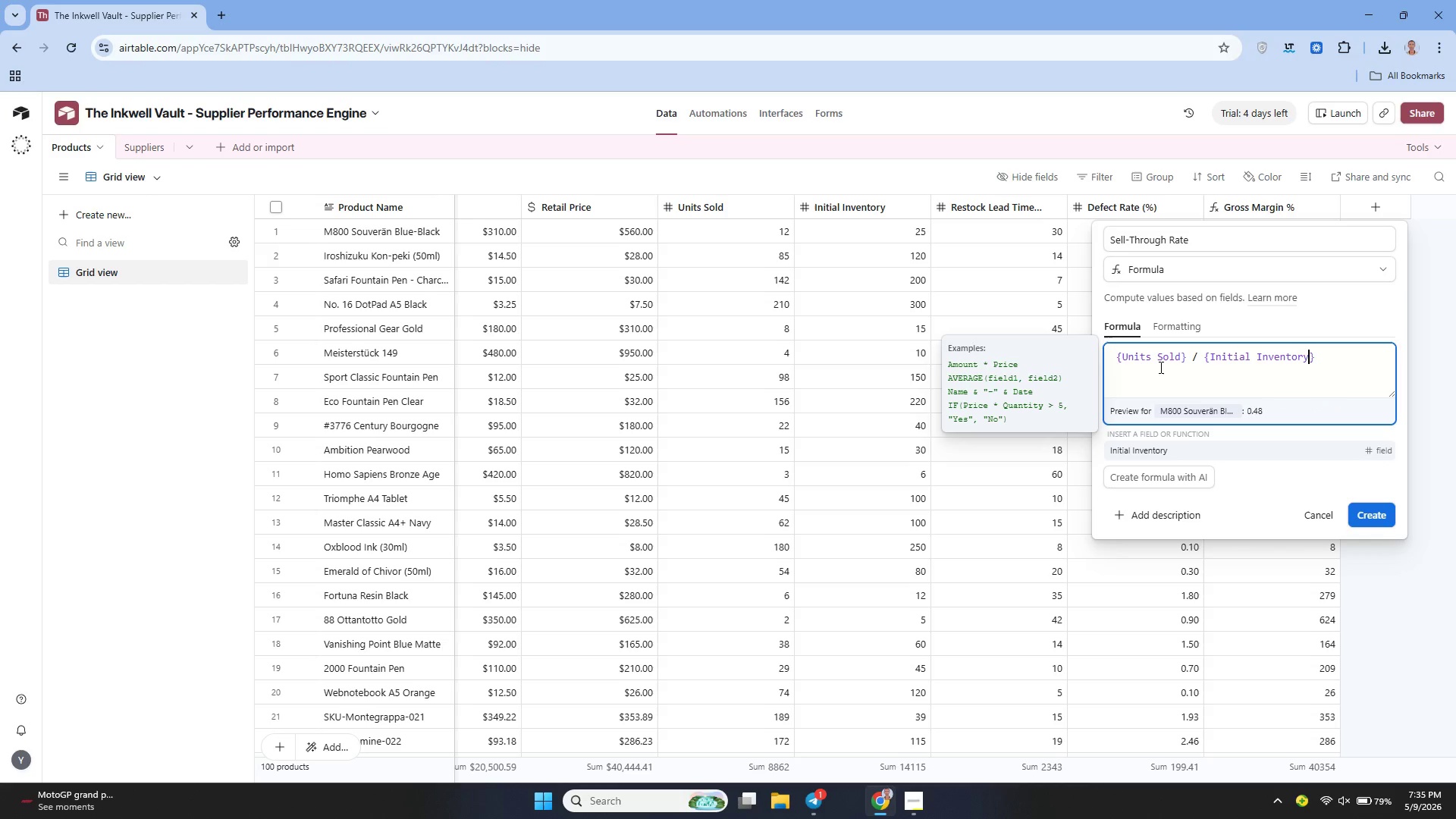 
key(ArrowRight)
 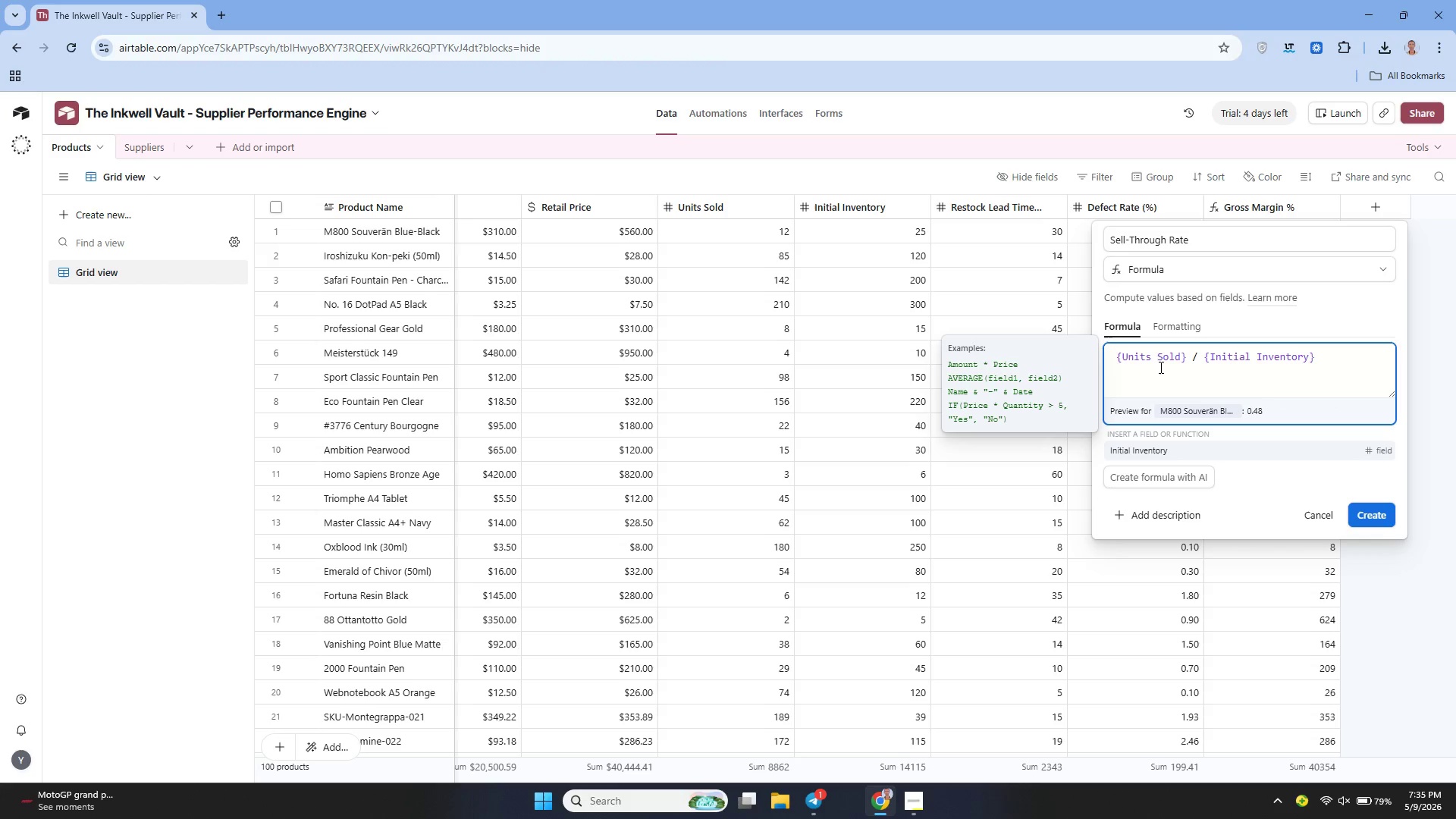 
mouse_move([1274, 394])
 